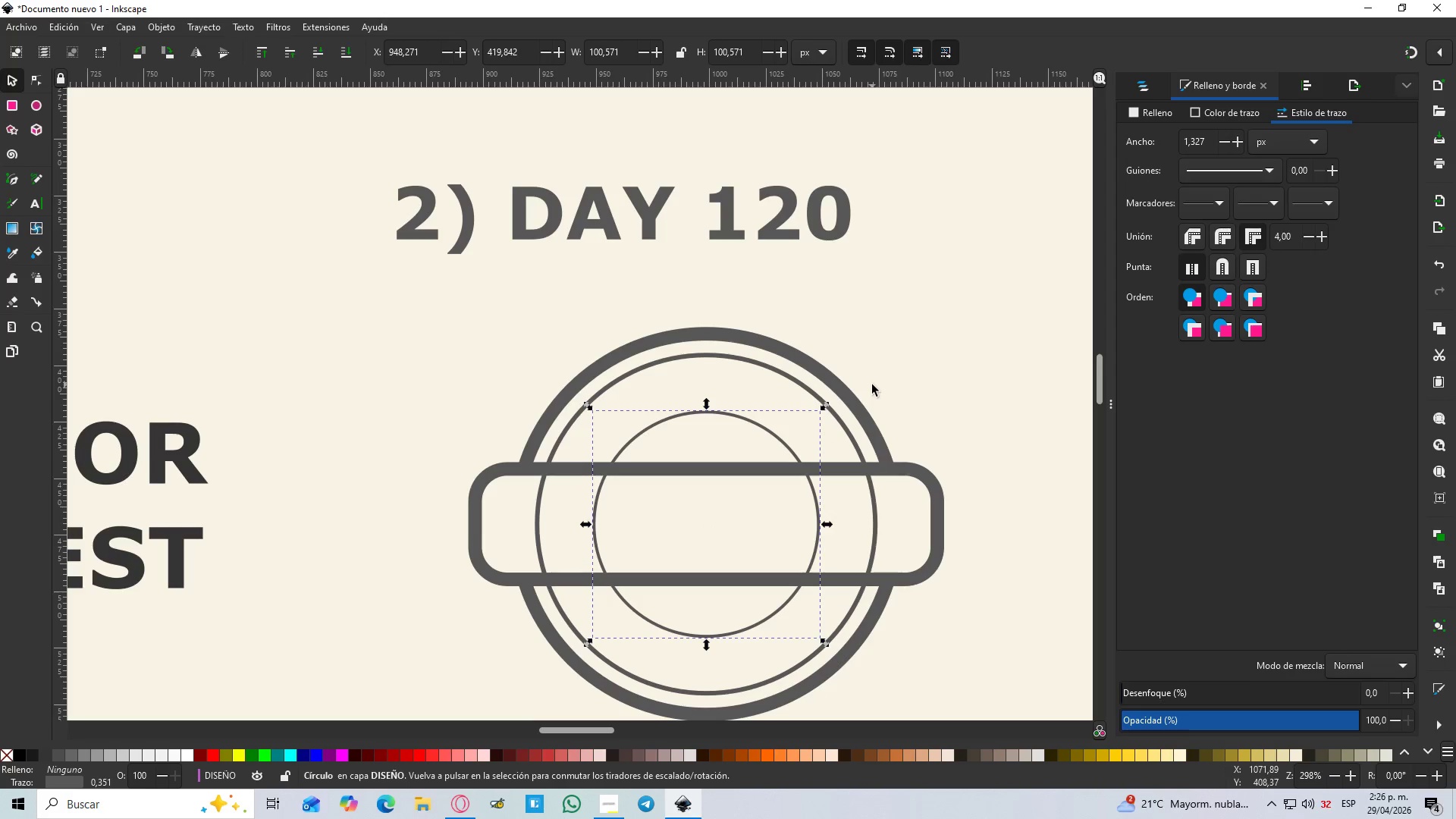 
hold_key(key=ControlLeft, duration=5.14)
 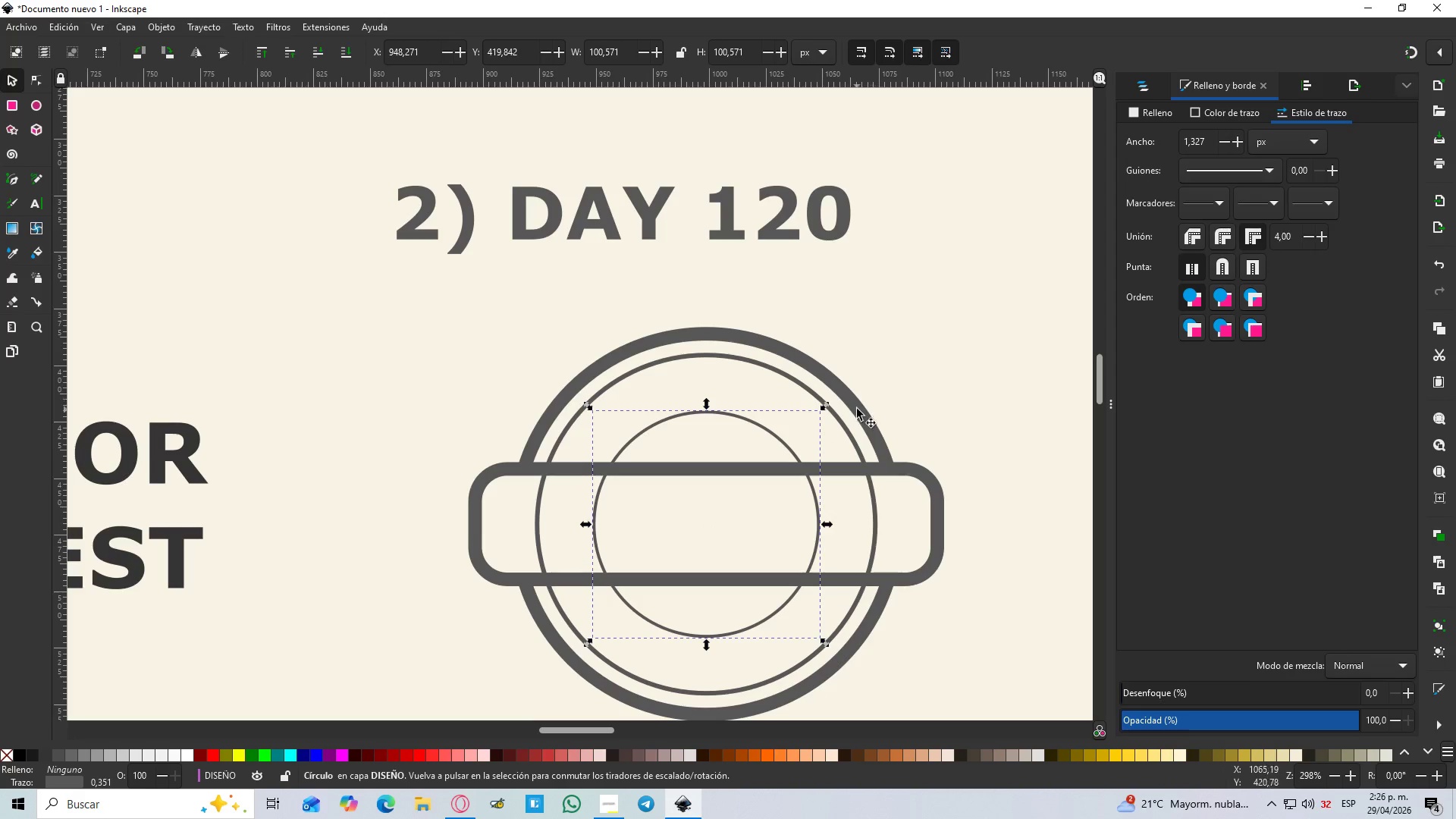 
hold_key(key=ShiftLeft, duration=1.52)
 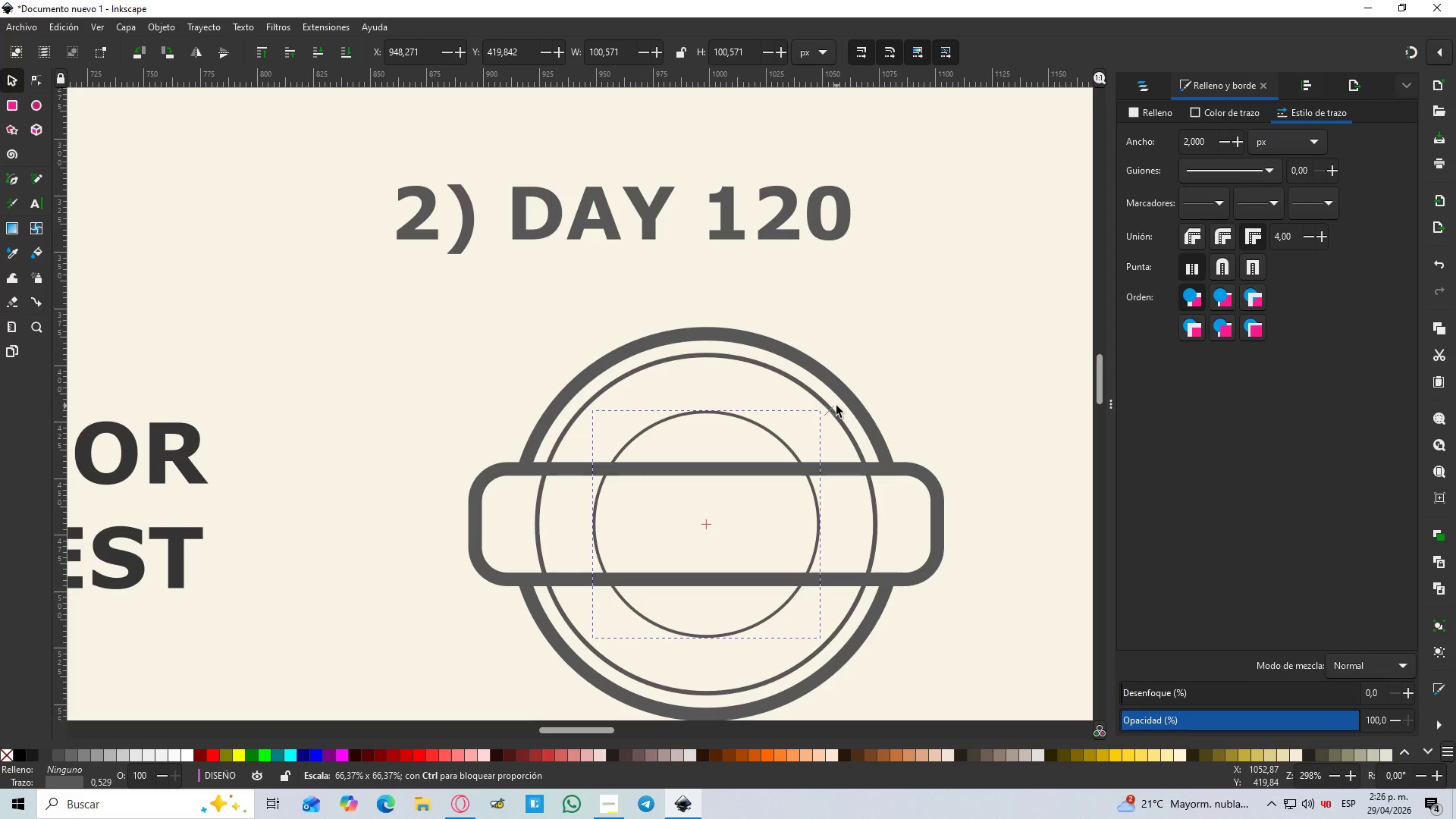 
hold_key(key=ShiftLeft, duration=1.52)
 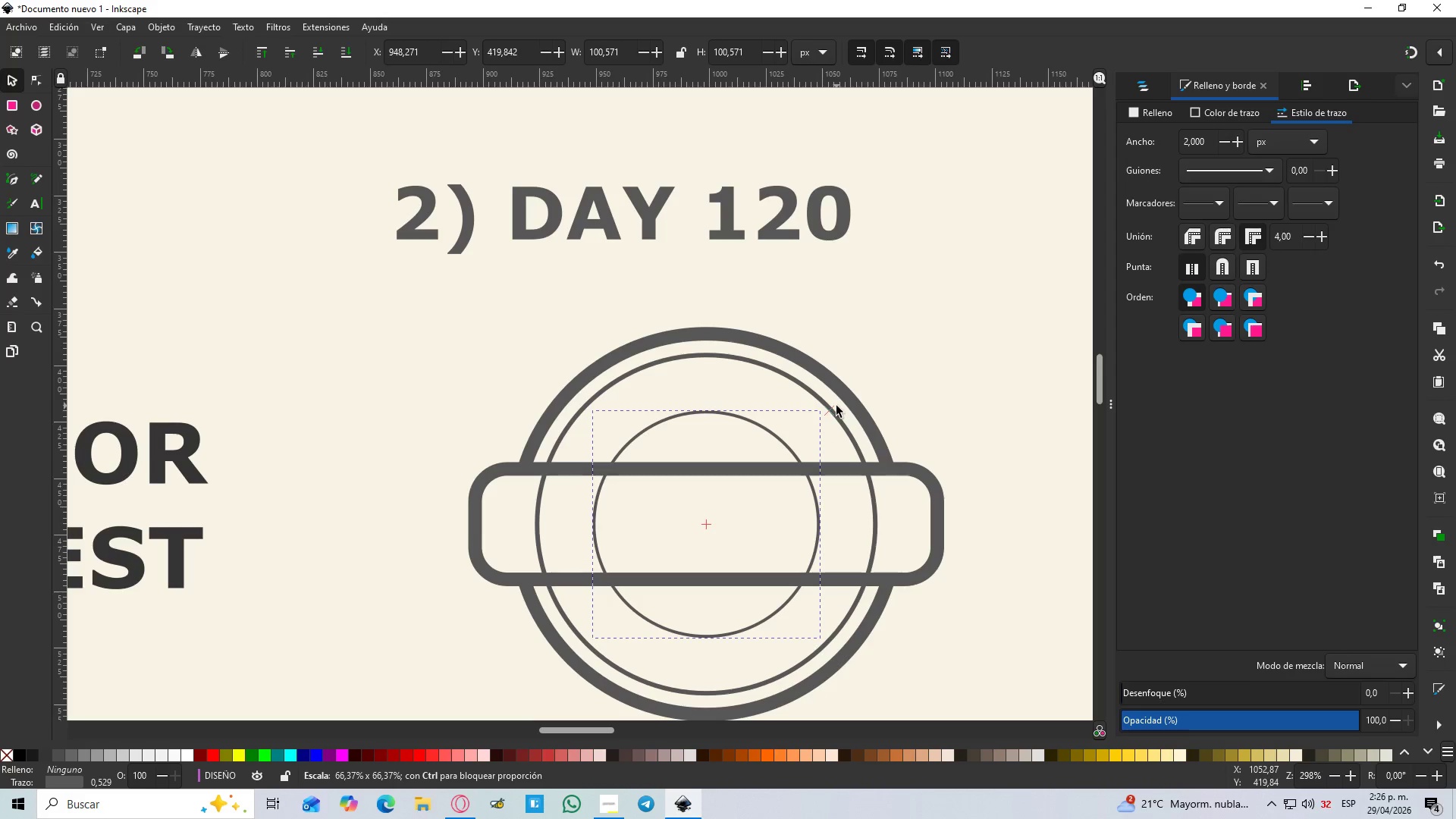 
hold_key(key=ShiftLeft, duration=0.67)
 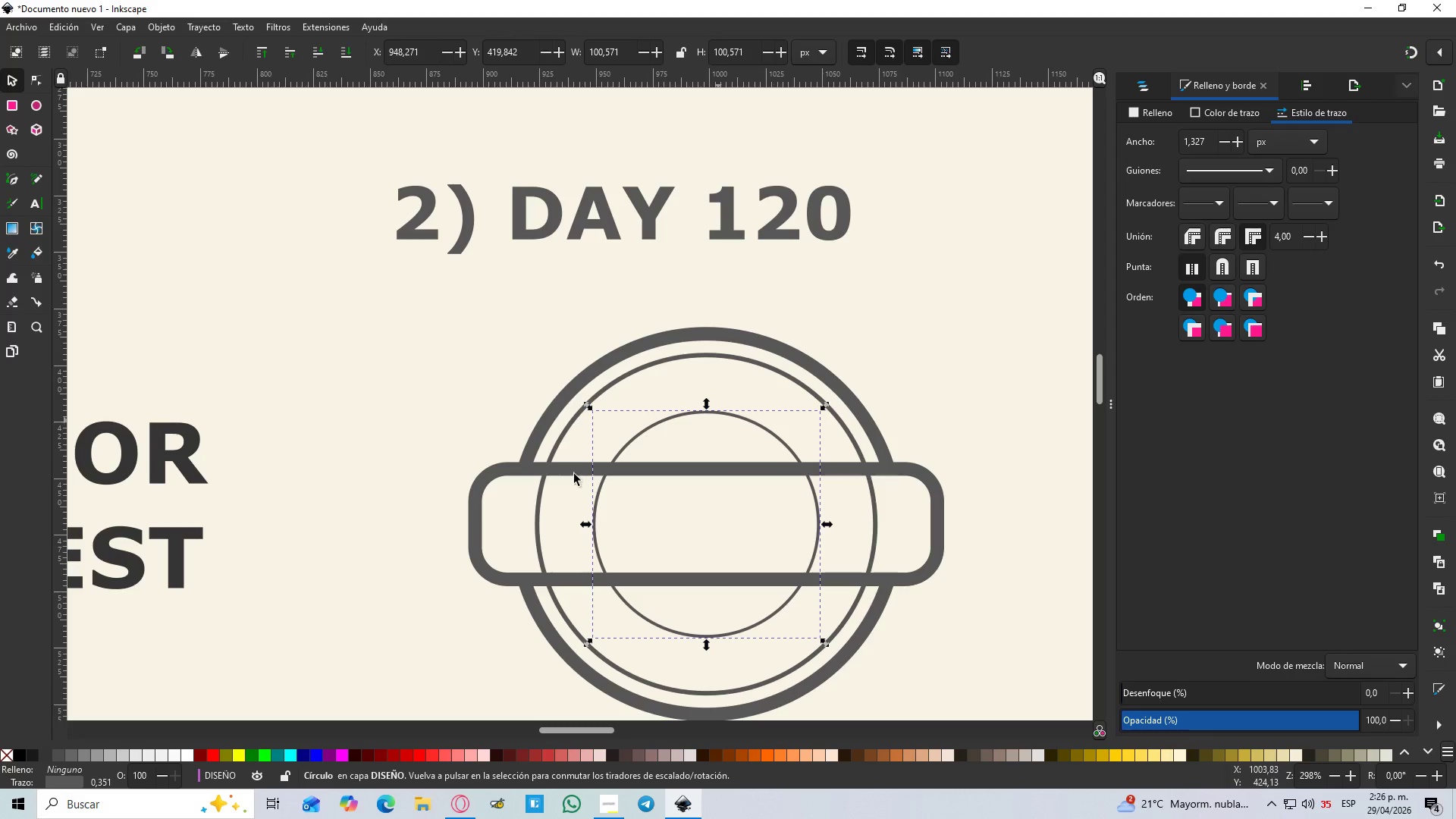 
left_click([523, 482])
 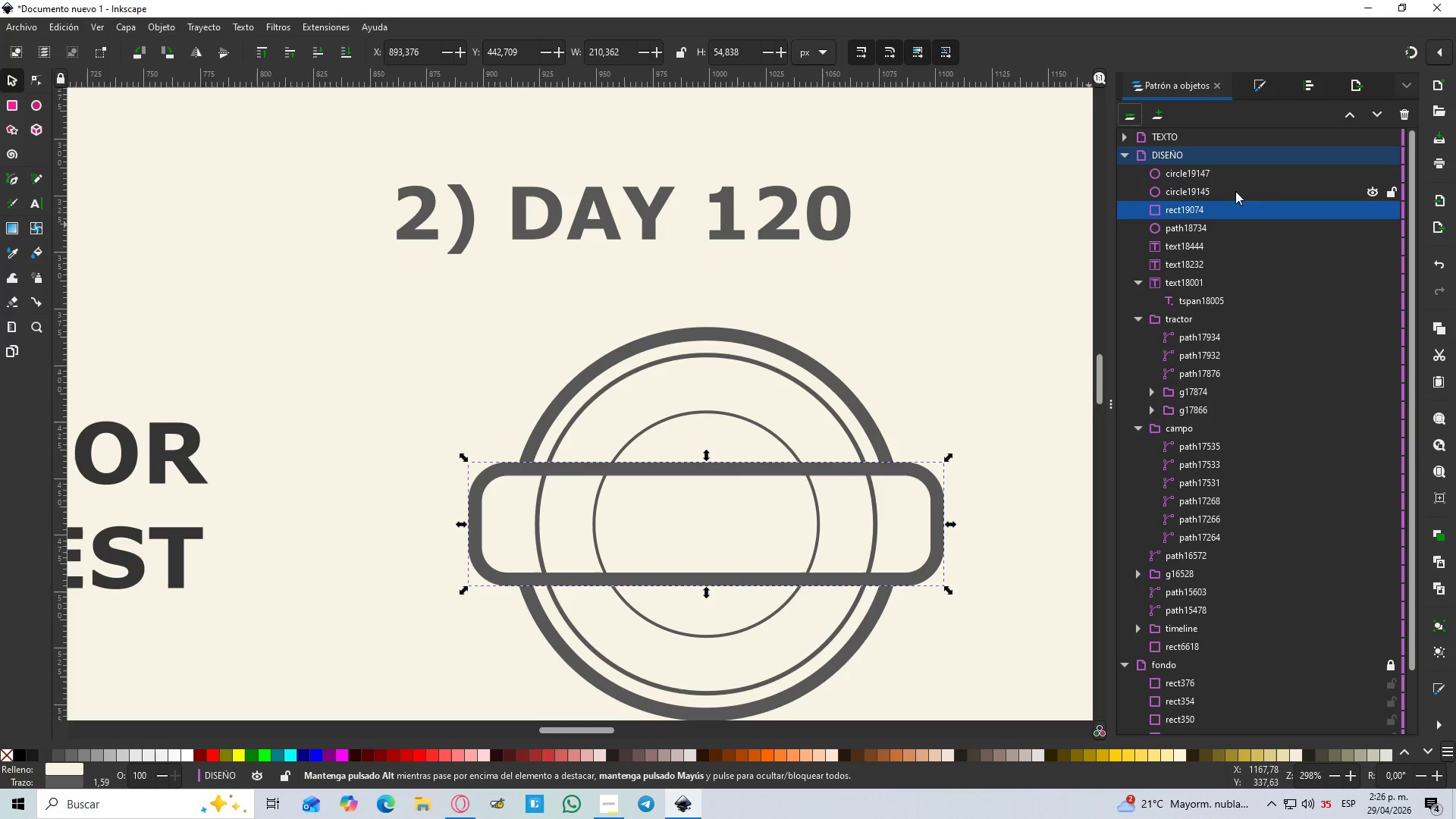 
left_click_drag(start_coordinate=[1212, 212], to_coordinate=[1222, 165])
 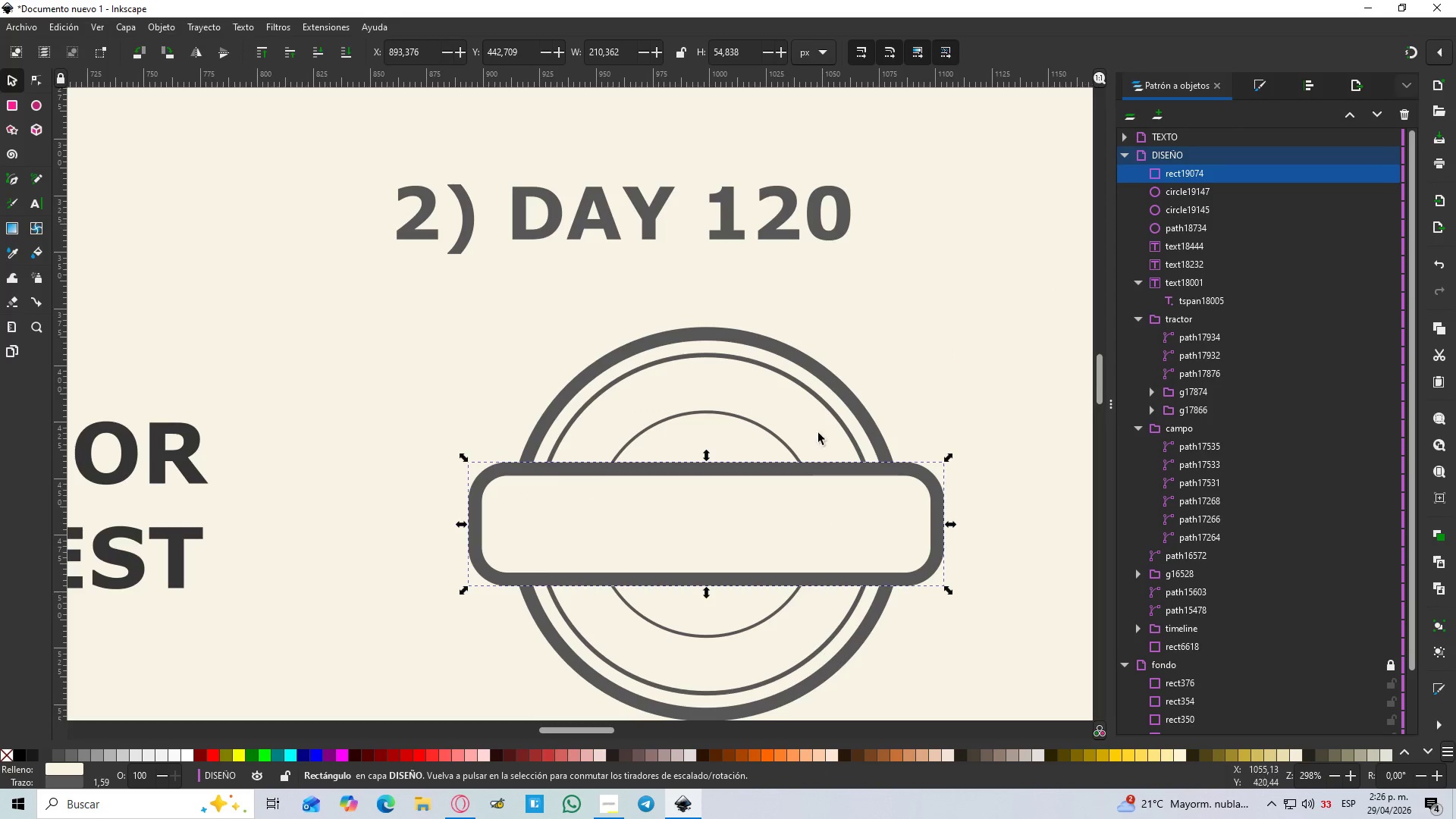 
left_click([771, 514])
 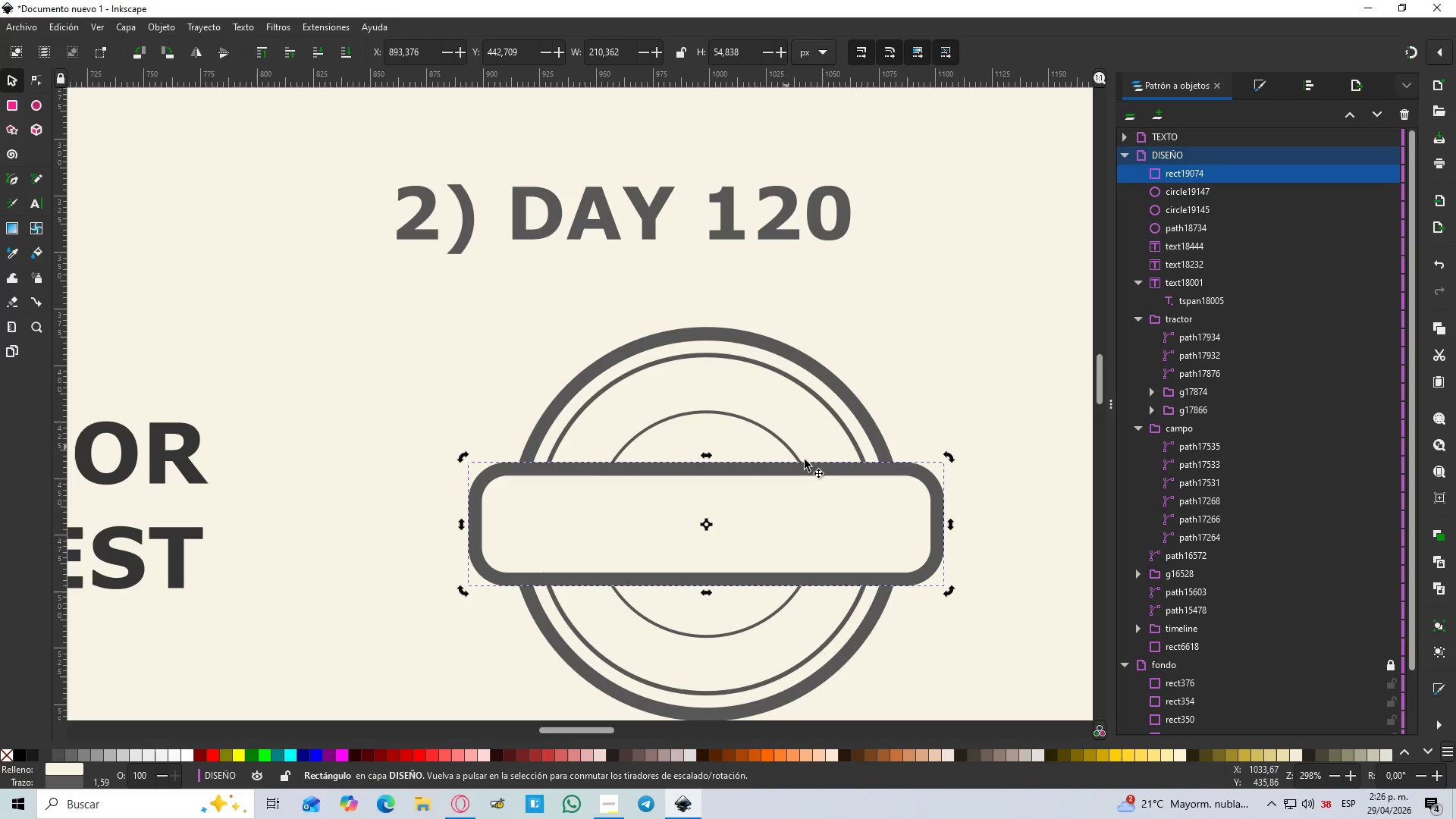 
hold_key(key=ControlLeft, duration=1.03)
scroll: coordinate [817, 442], scroll_direction: down, amount: 2.0
 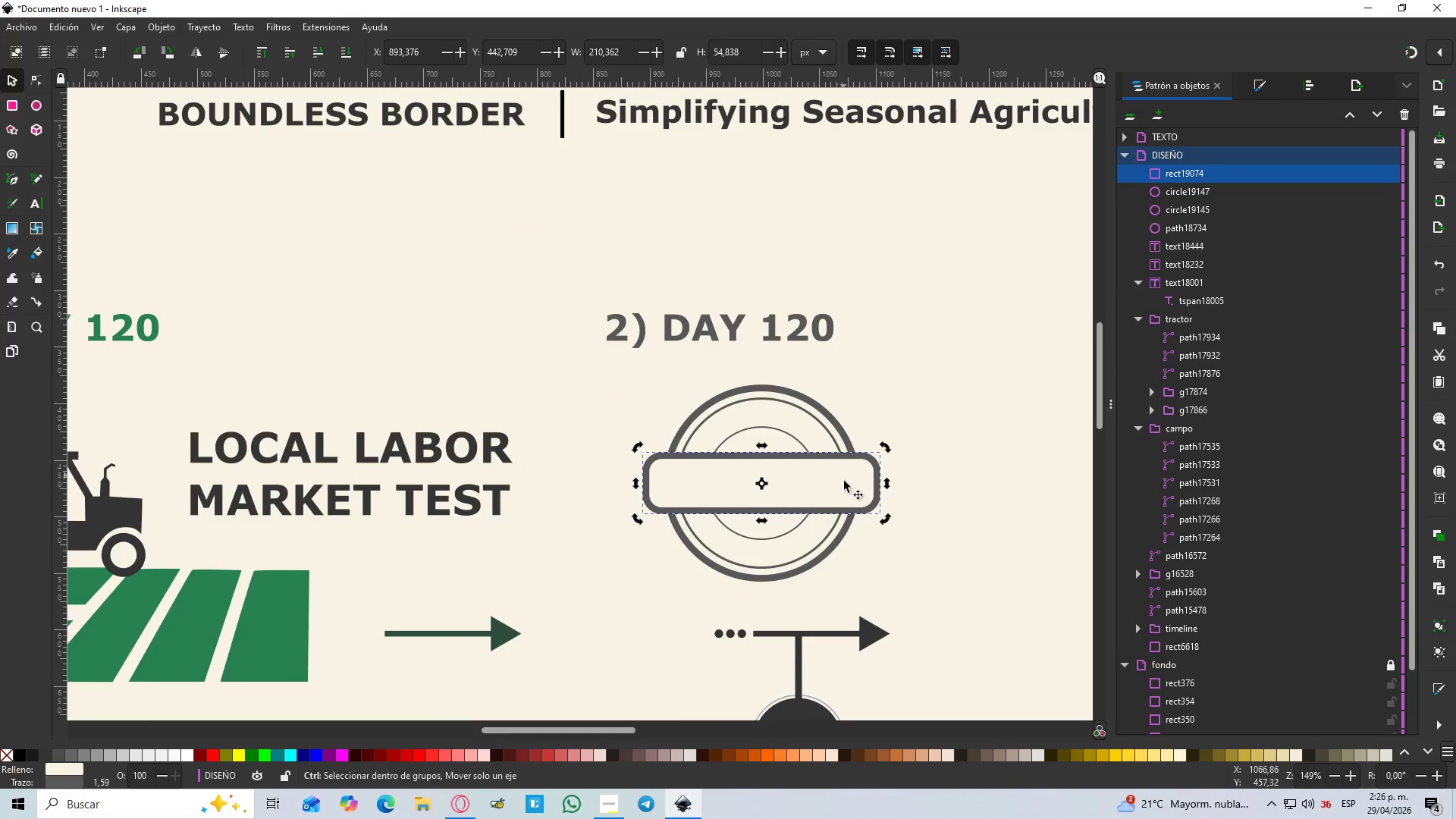 
hold_key(key=ControlLeft, duration=12.94)
 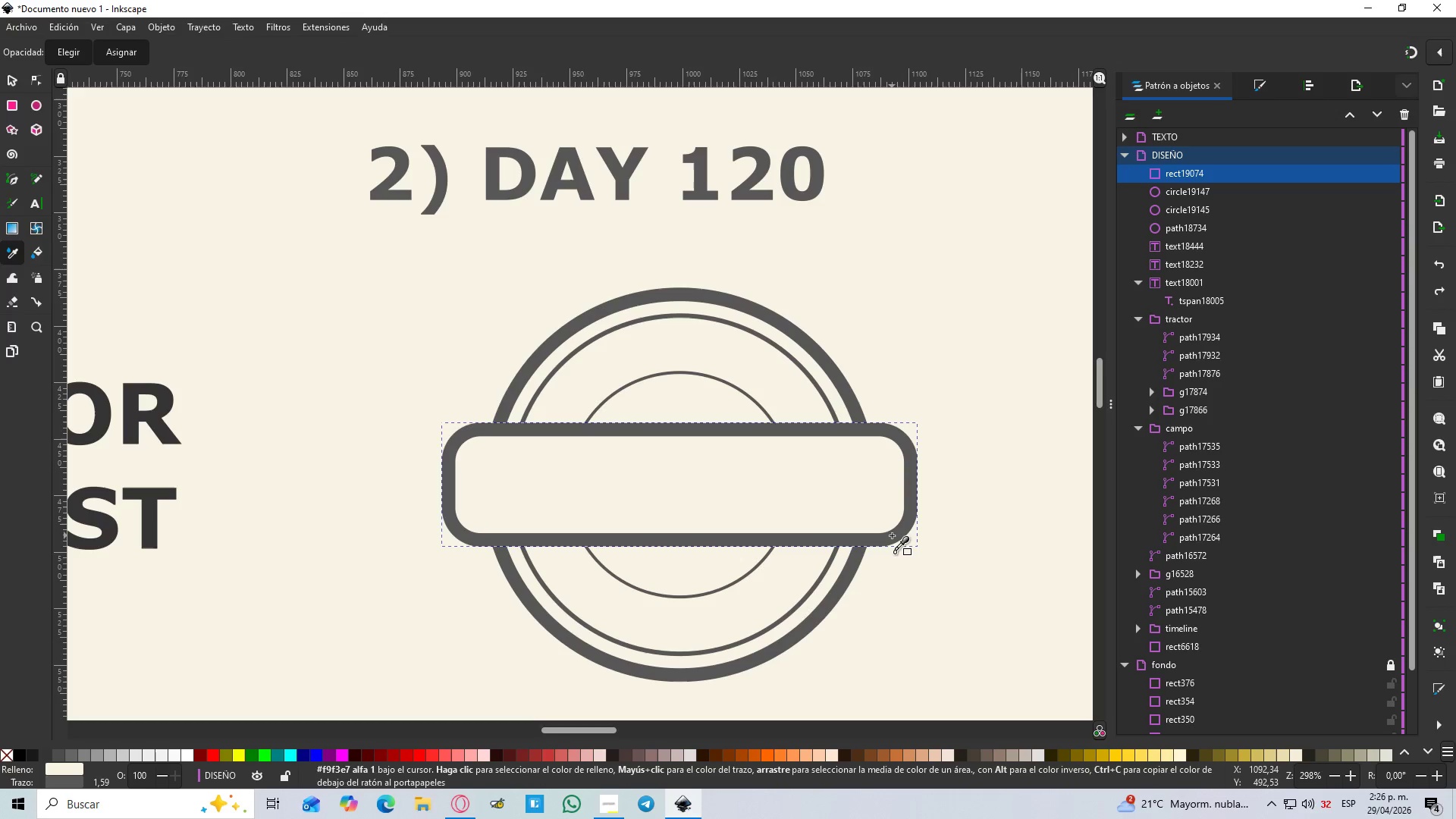 
scroll: coordinate [844, 482], scroll_direction: up, amount: 2.0
 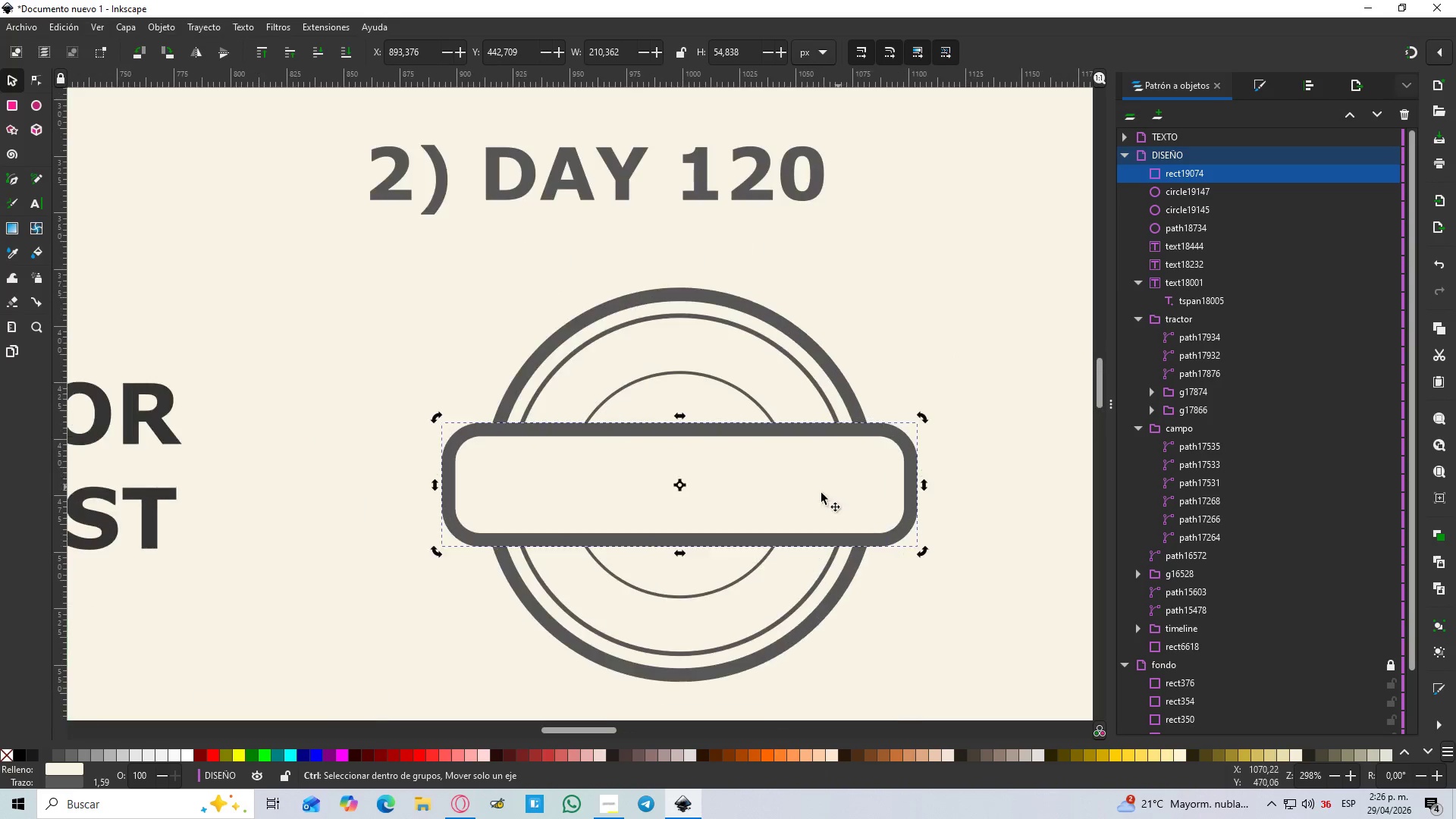 
left_click([655, 303])
 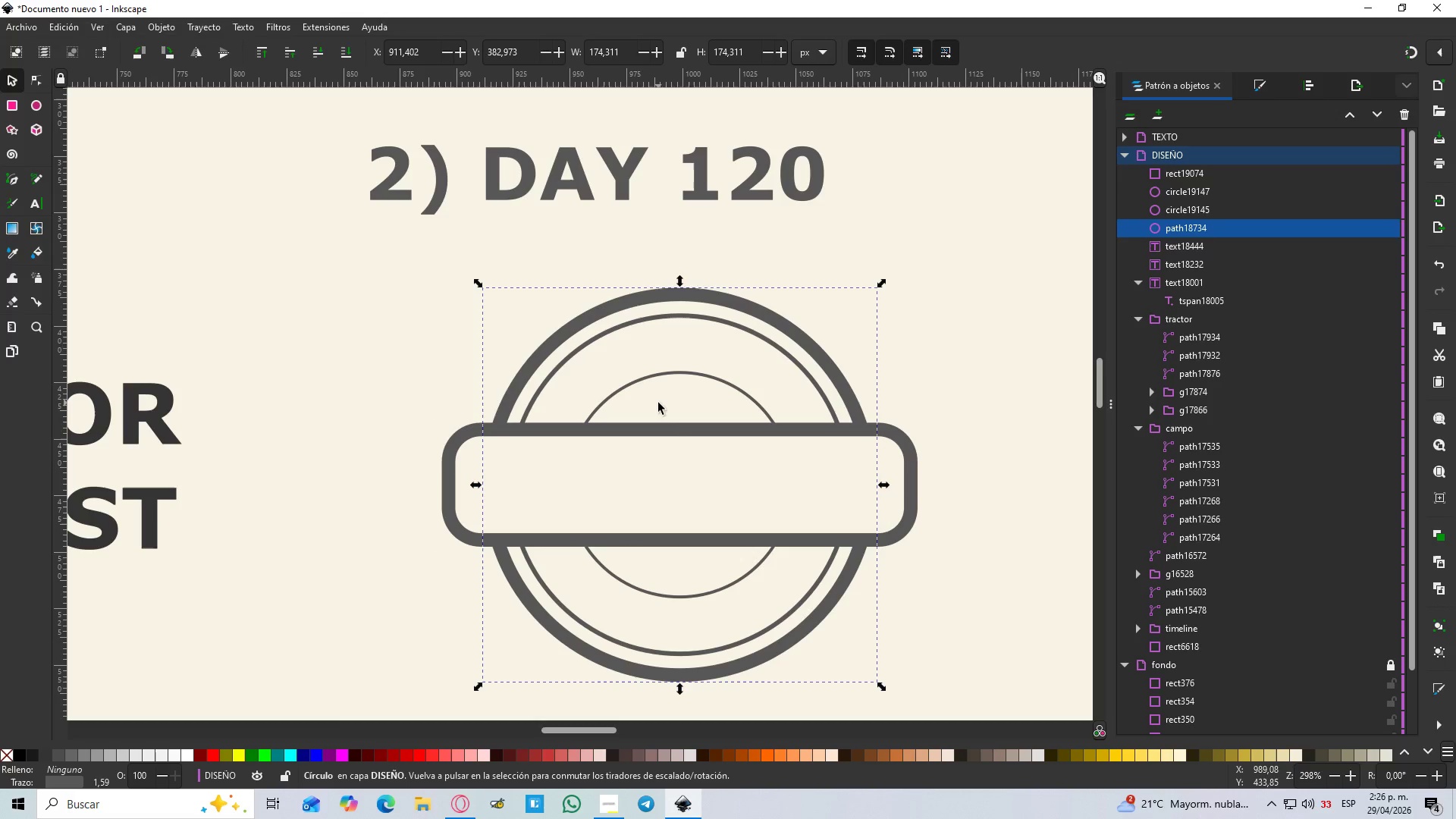 
left_click([623, 470])
 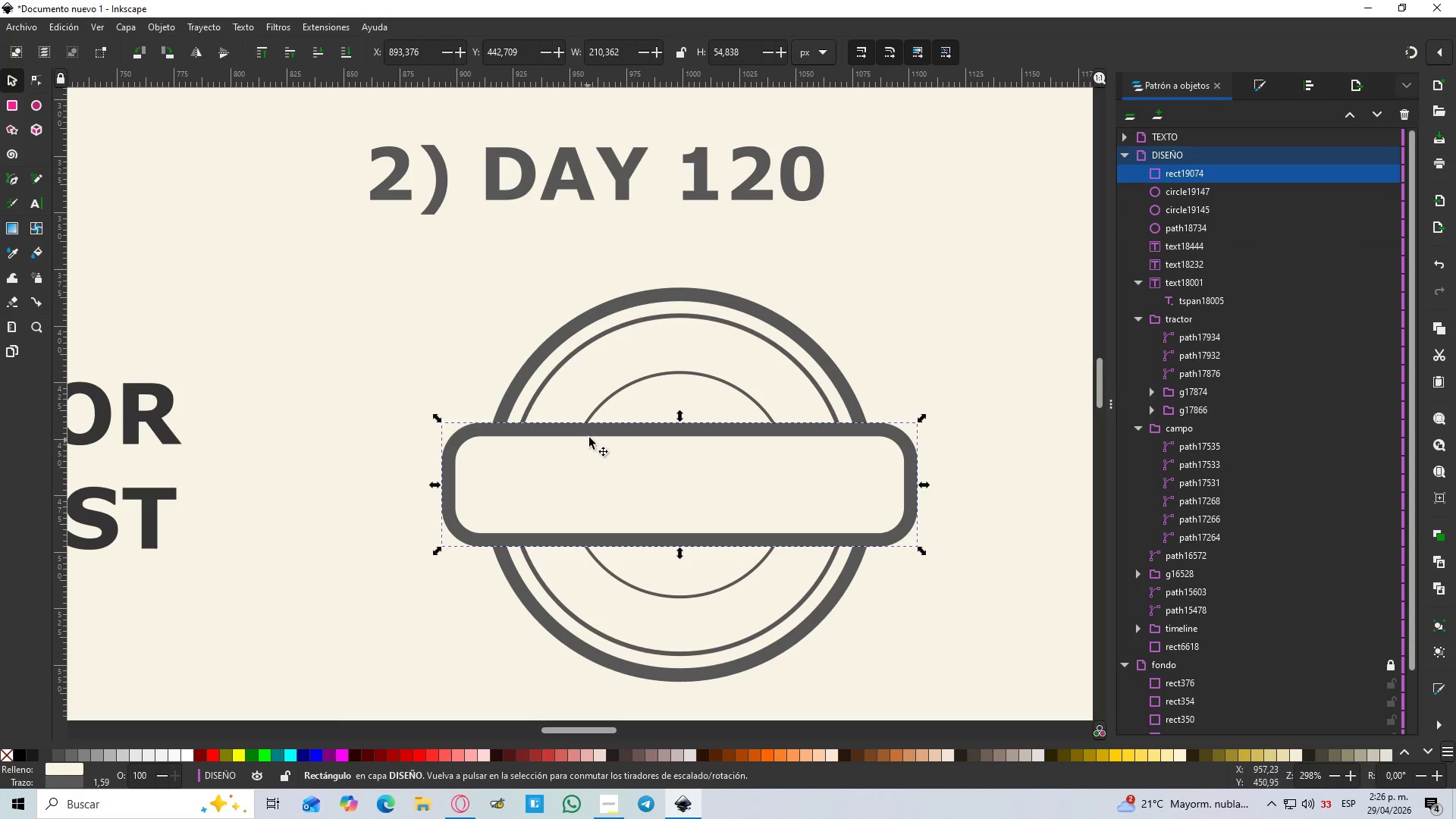 
key(T)
 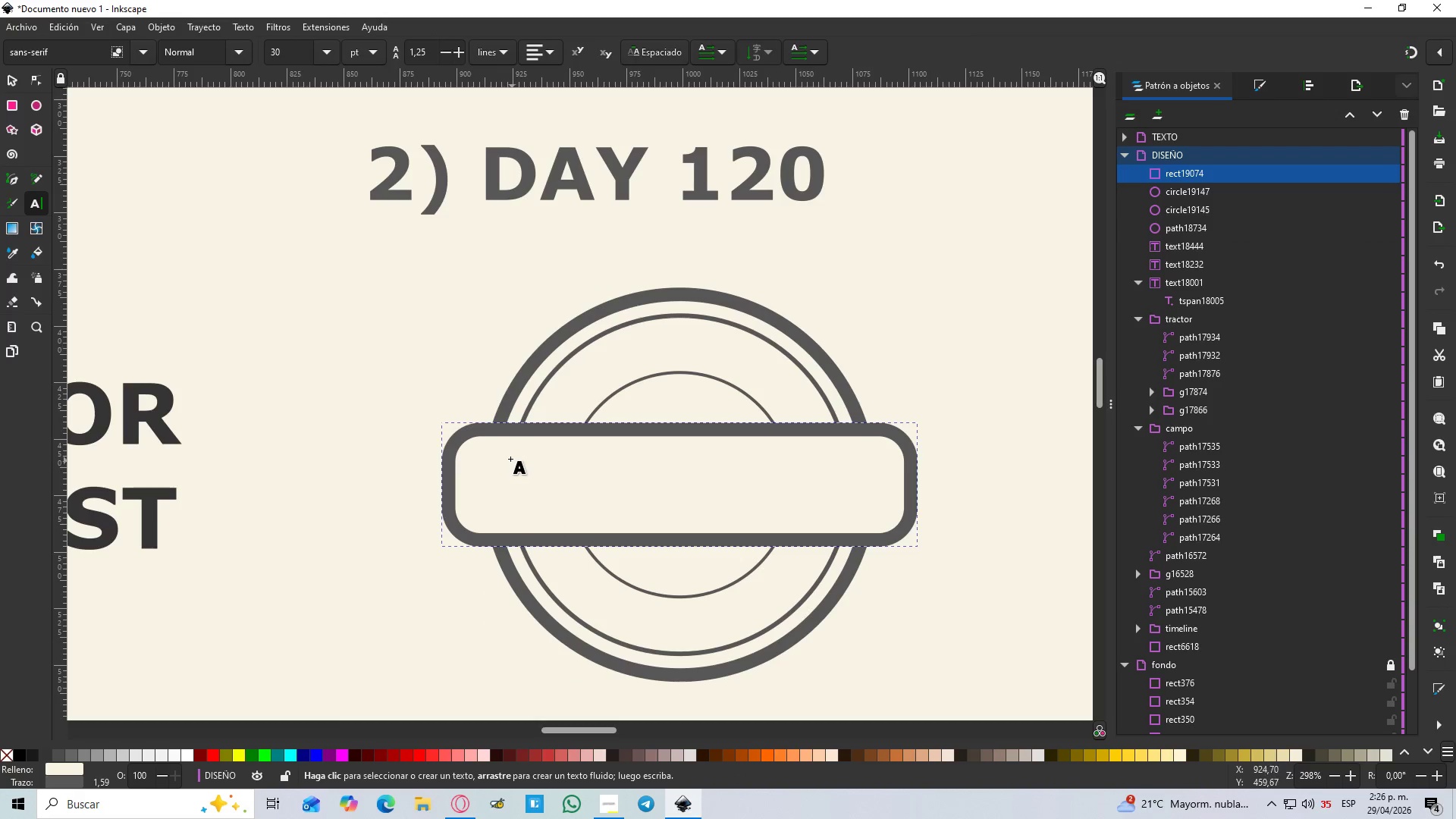 
left_click_drag(start_coordinate=[507, 452], to_coordinate=[848, 519])
 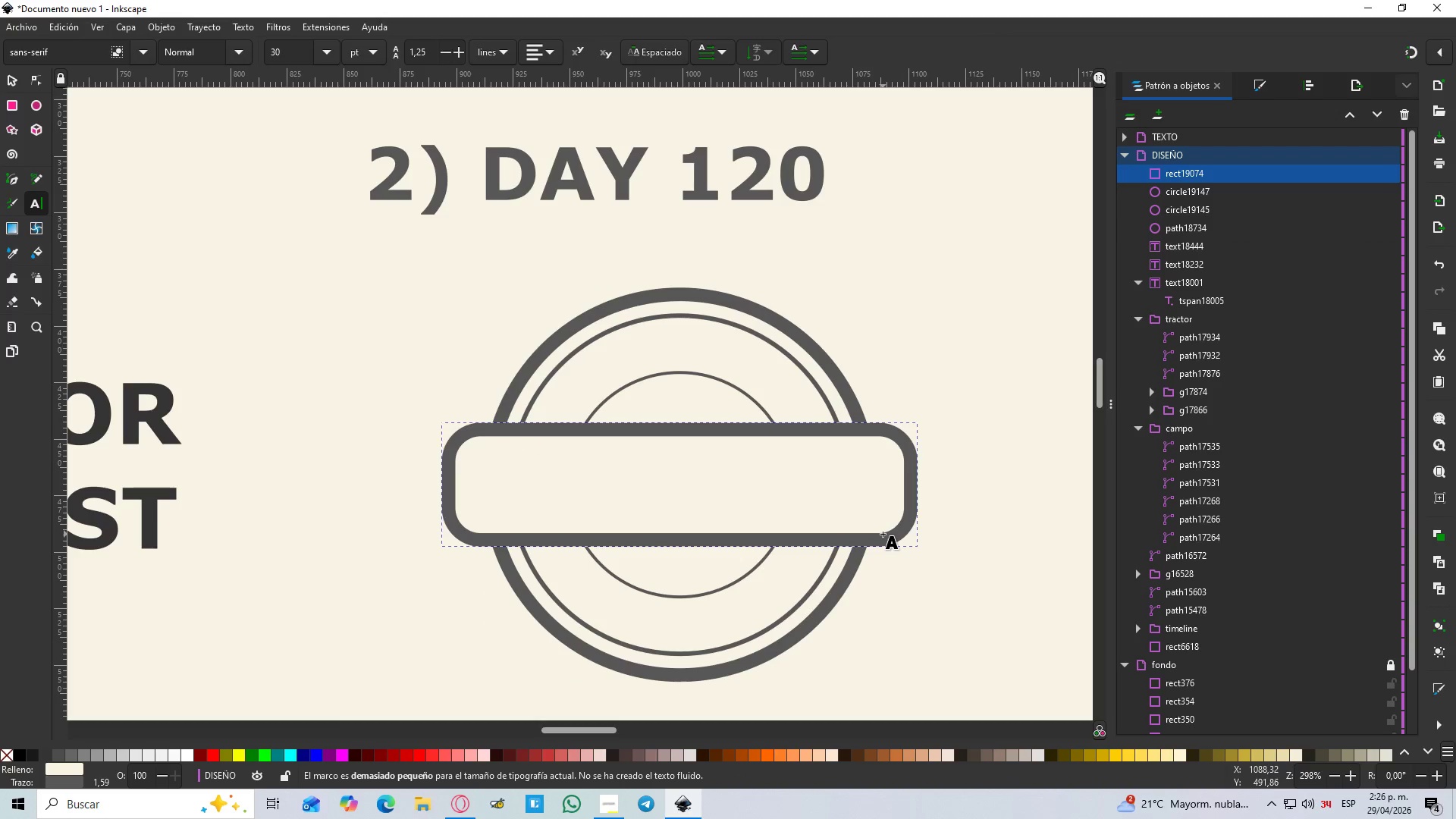 
type(APROVED)
 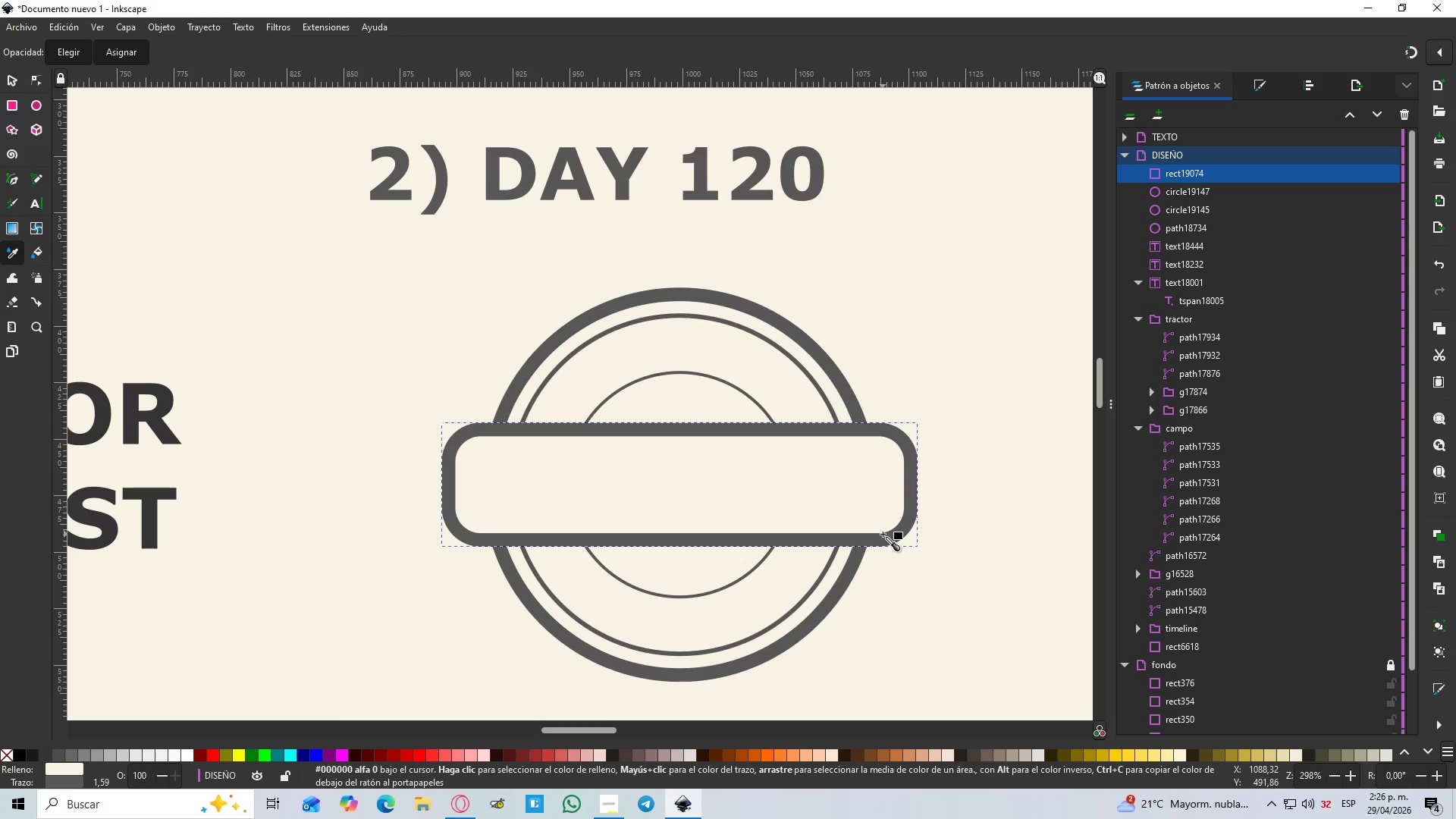 
key(Control+Z)
 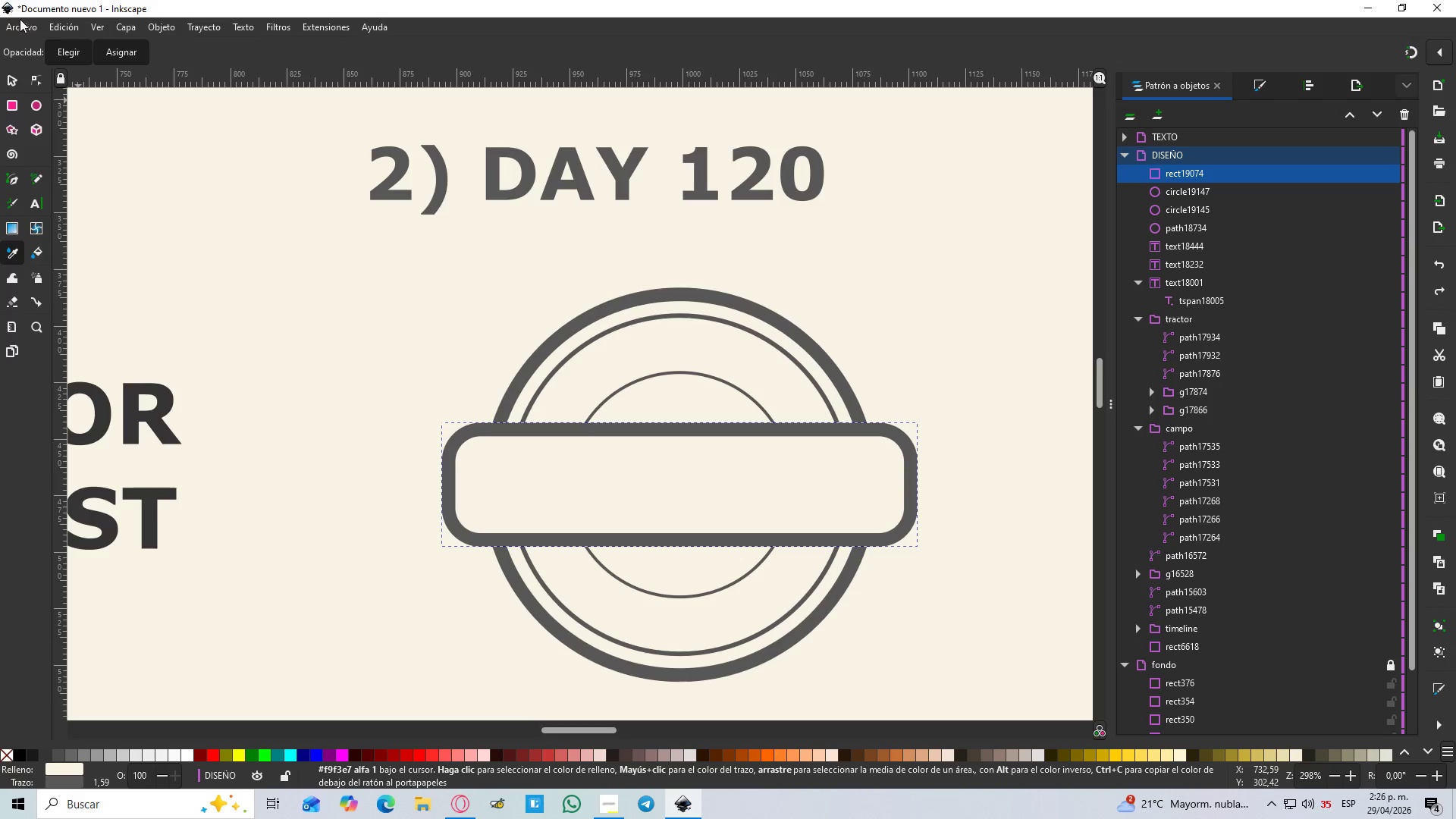 
left_click([9, 74])
 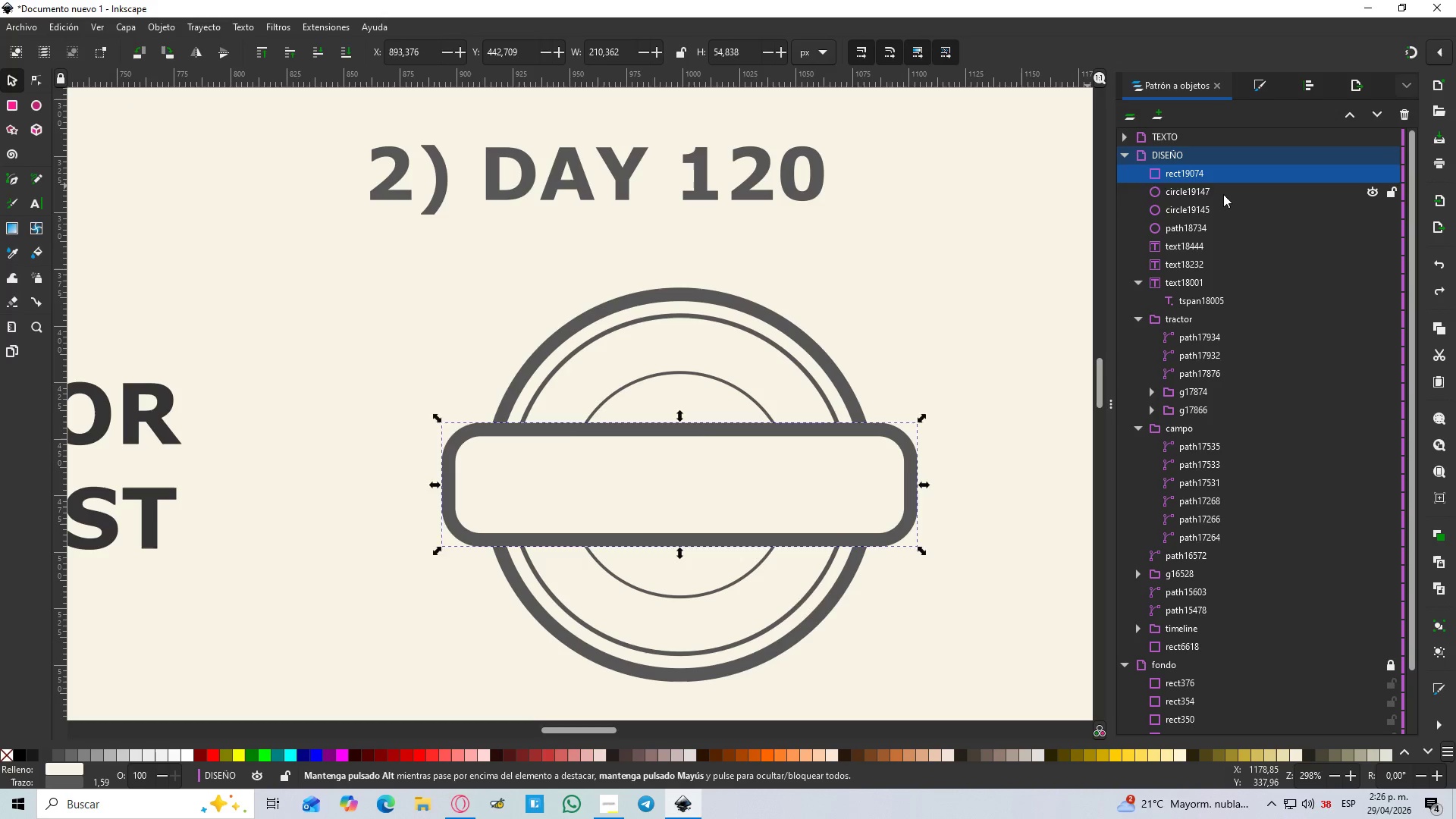 
double_click([1209, 237])
 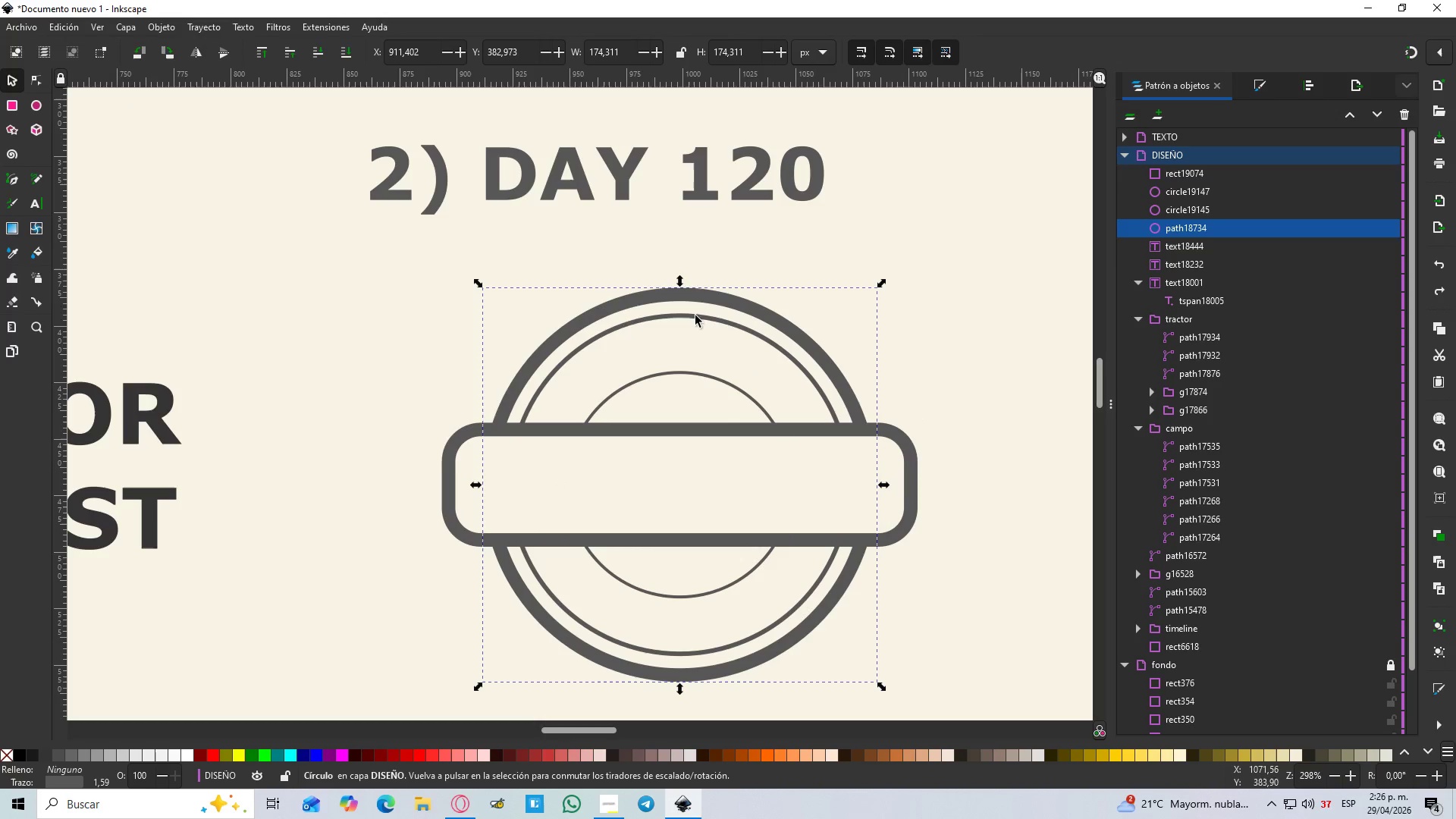 
key(T)
 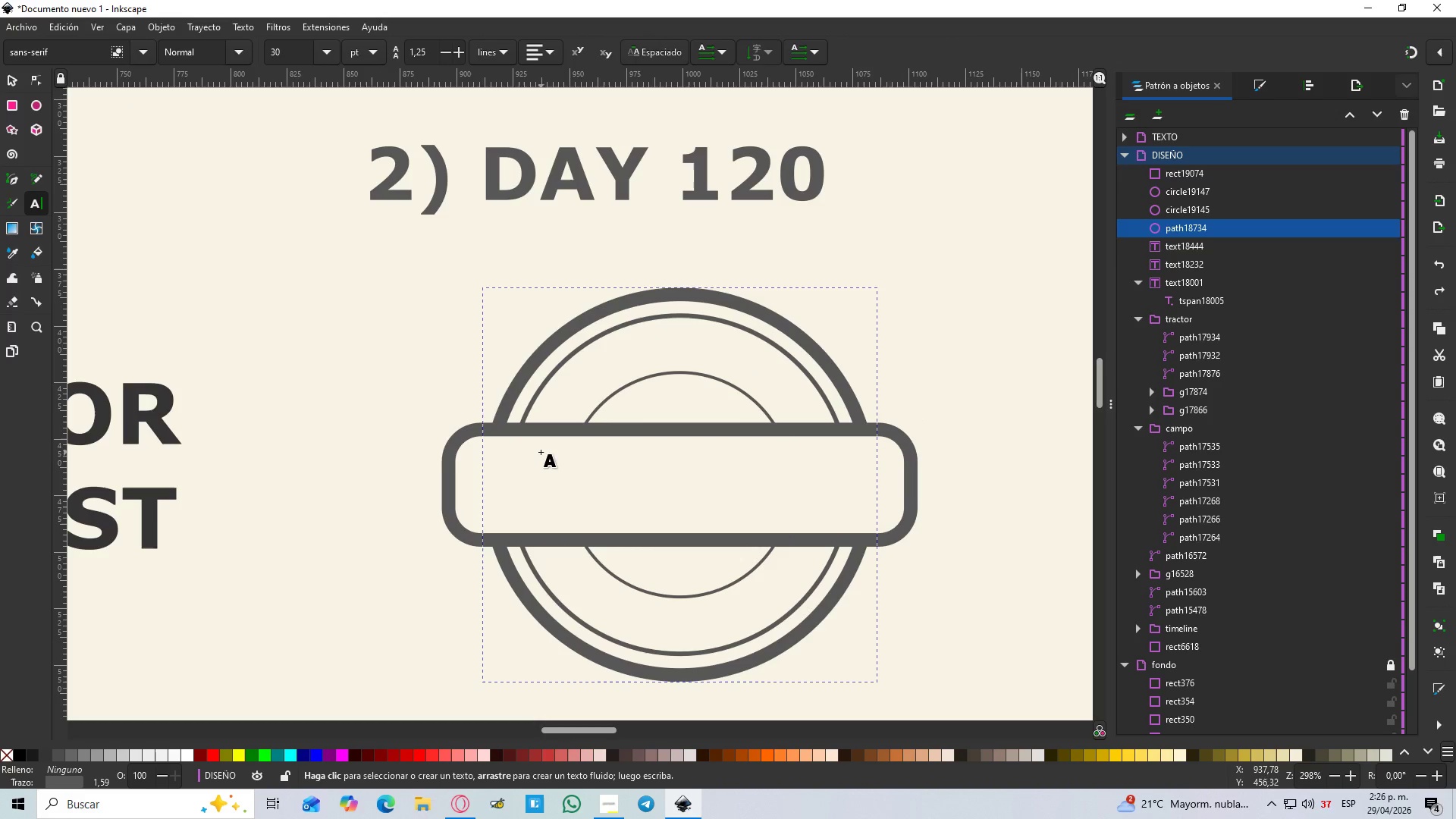 
left_click_drag(start_coordinate=[528, 446], to_coordinate=[855, 515])
 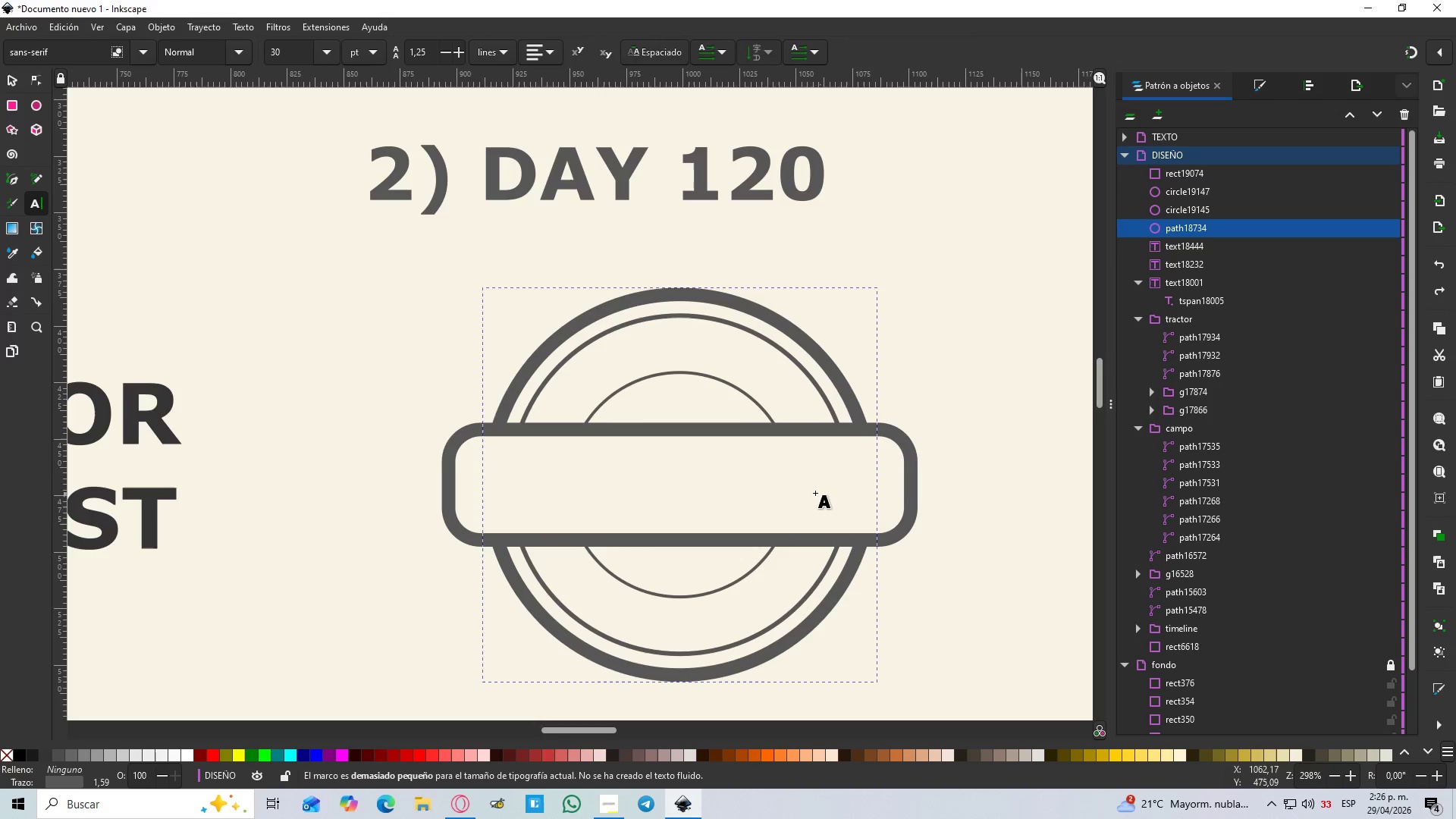 
hold_key(key=ControlLeft, duration=0.39)
scroll: coordinate [696, 472], scroll_direction: down, amount: 2.0
 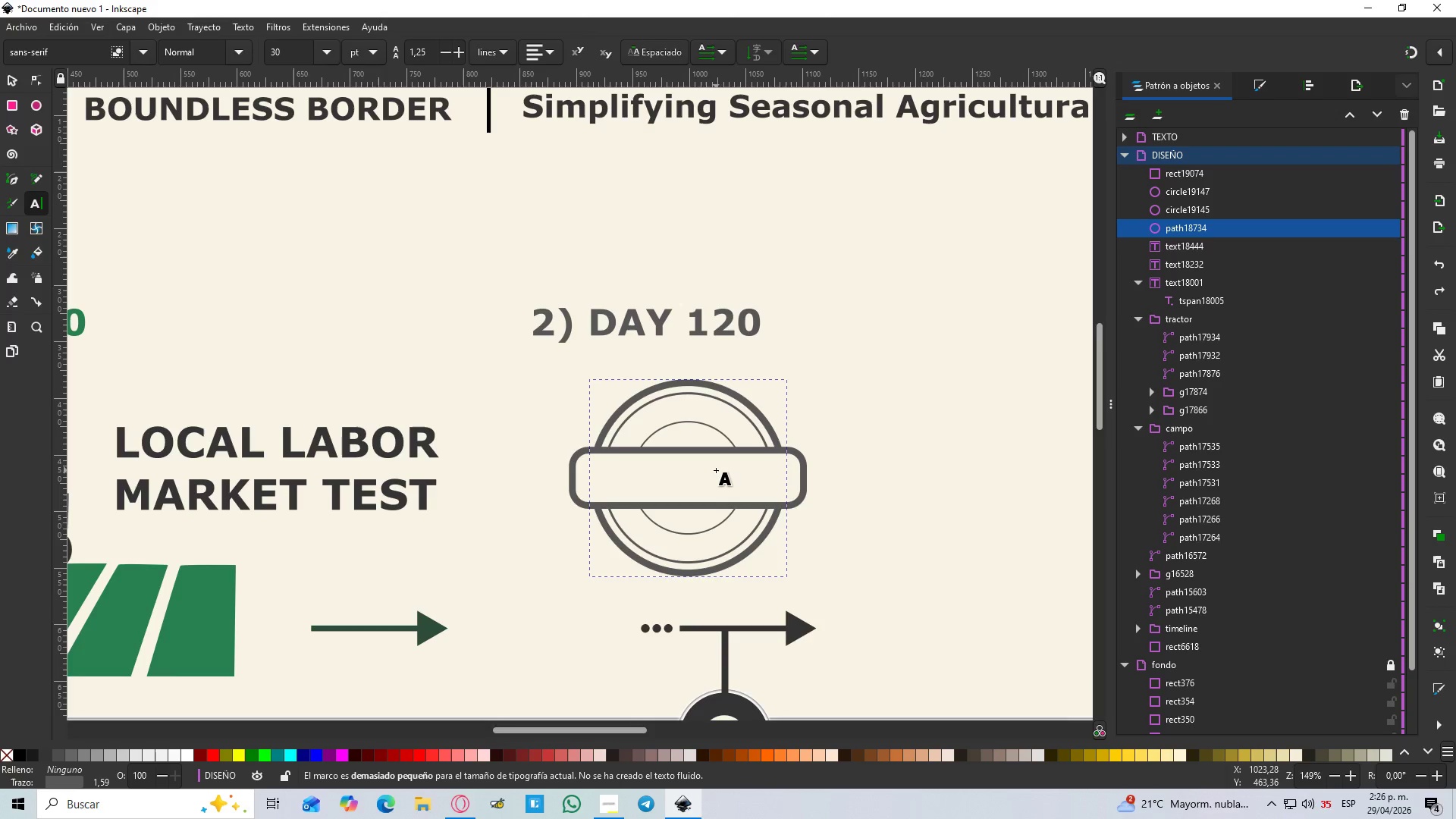 
key(Escape)
type(APROVED)
 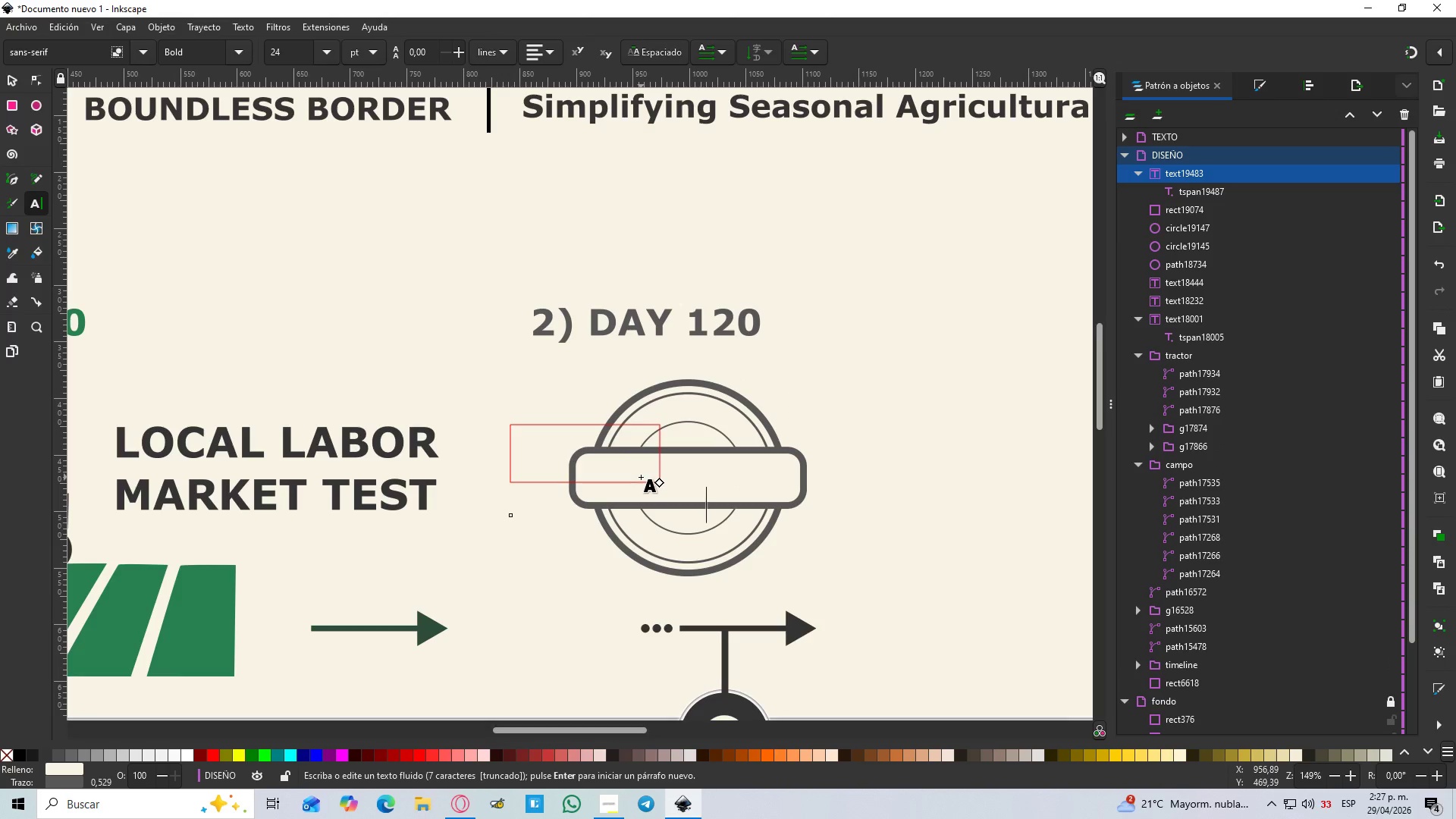 
left_click_drag(start_coordinate=[510, 425], to_coordinate=[660, 482])
 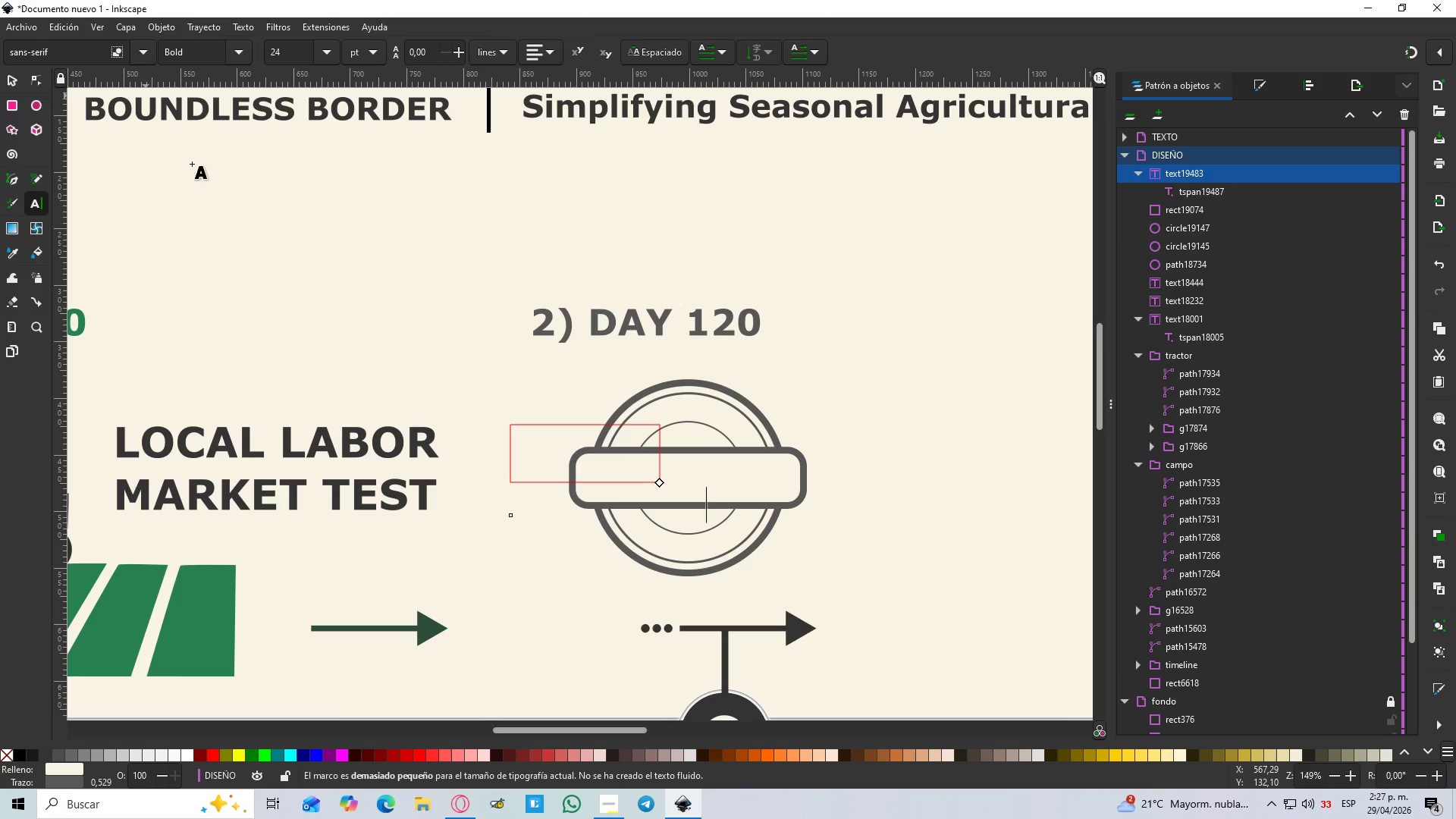 
left_click_drag(start_coordinate=[661, 482], to_coordinate=[731, 473])
 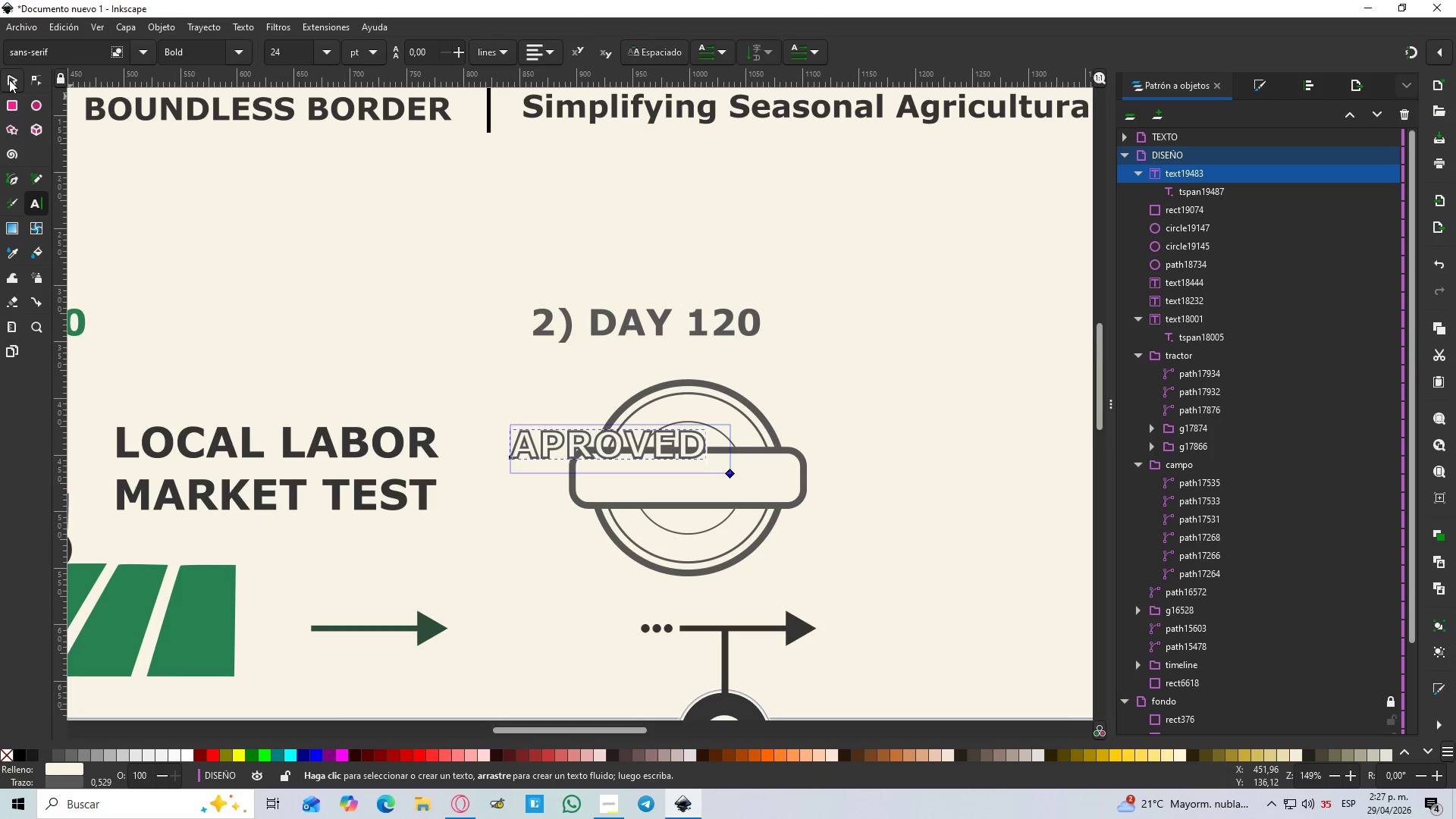 
hold_key(key=ControlLeft, duration=0.72)
scroll: coordinate [567, 422], scroll_direction: up, amount: 2.0
 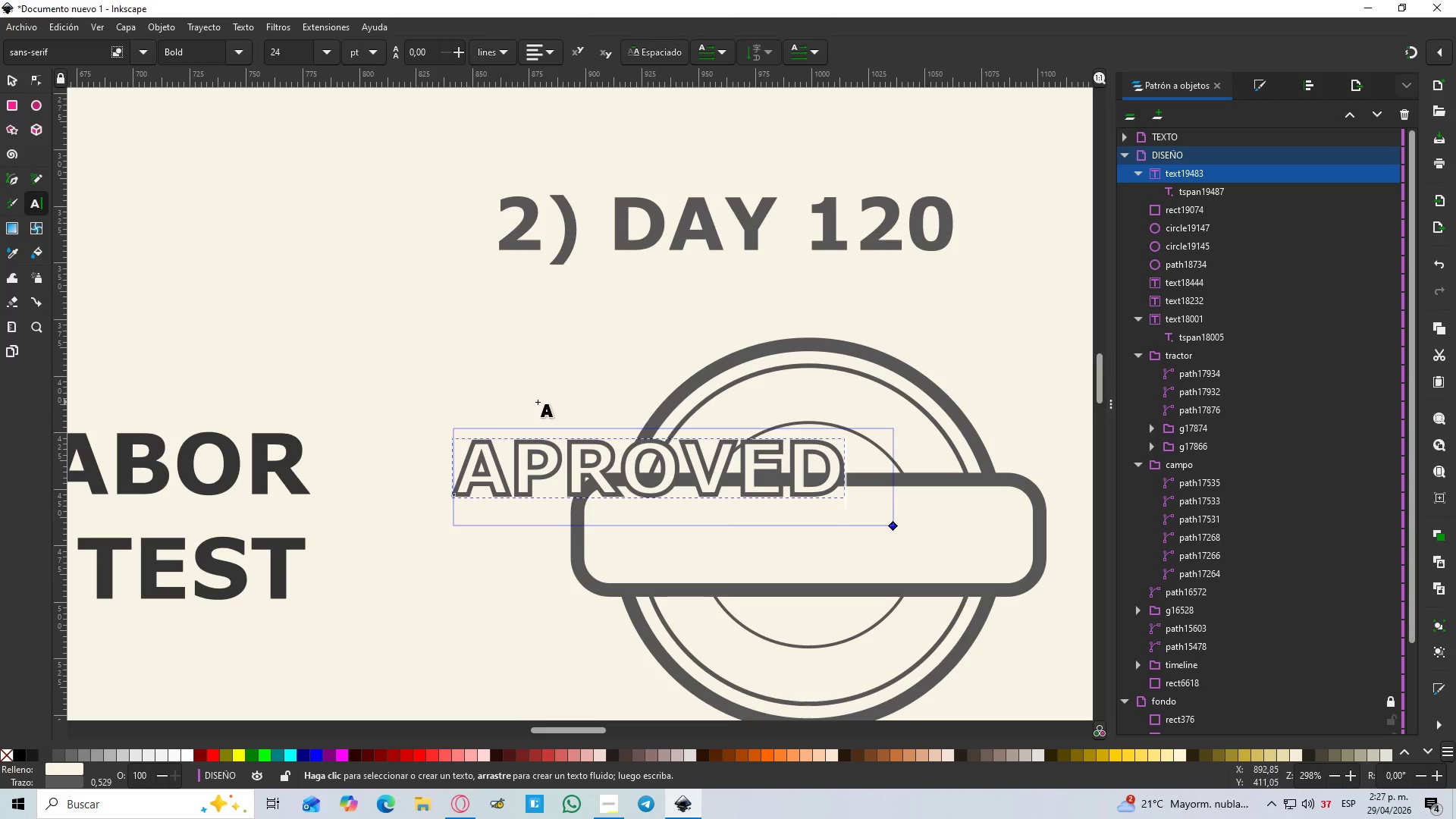 
key(D)
 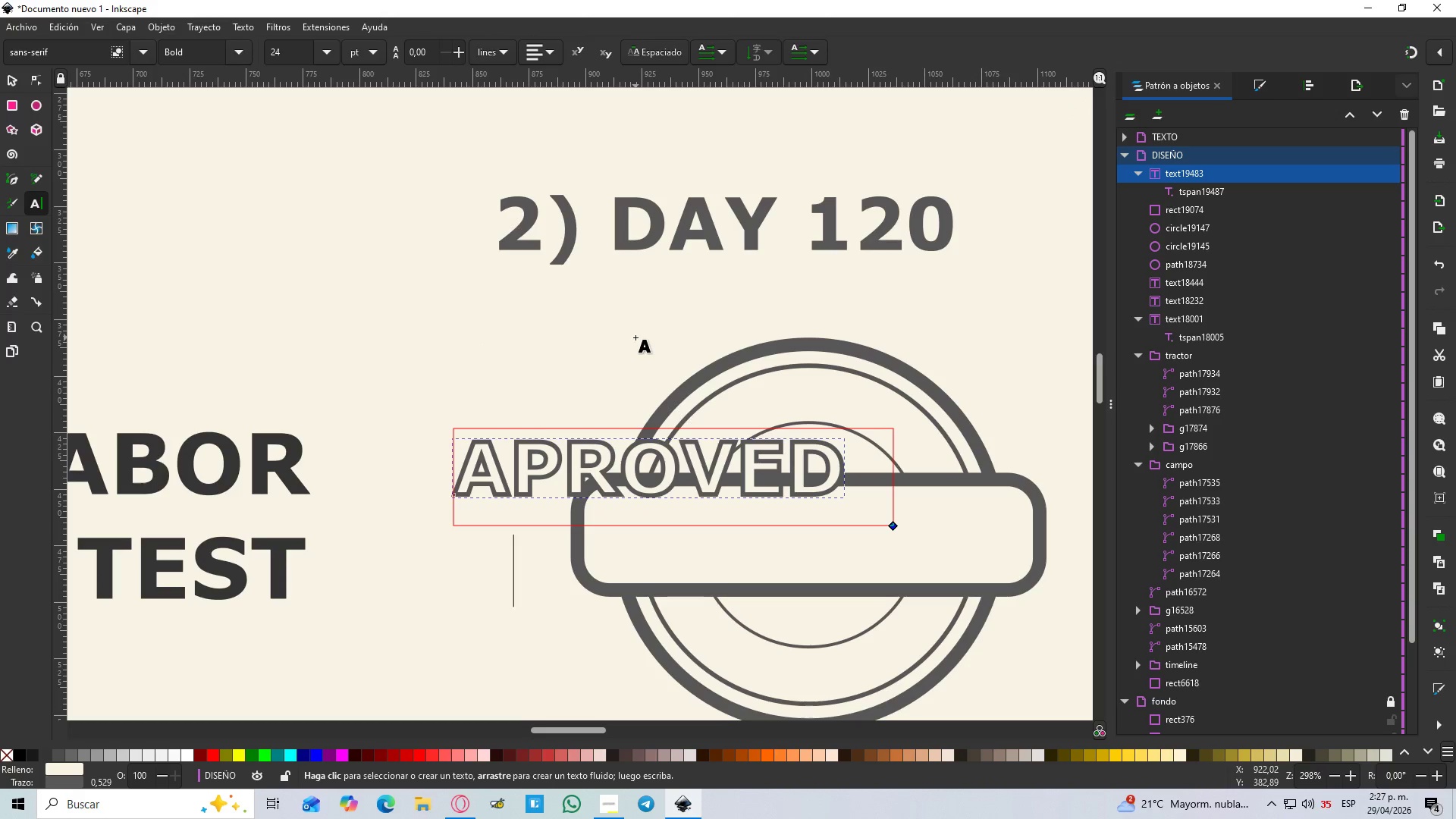 
key(Backspace)
 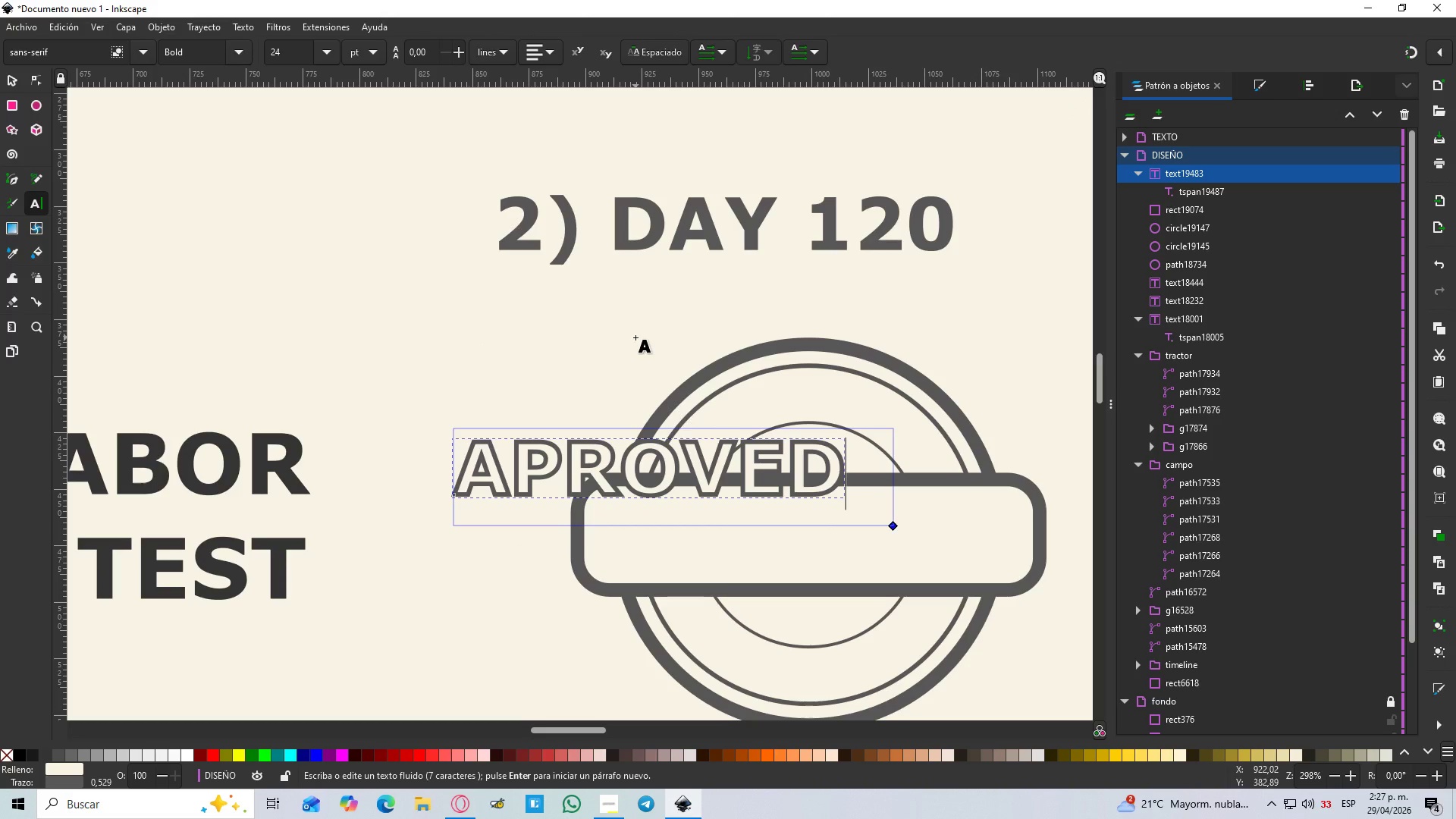 
key(Escape)
 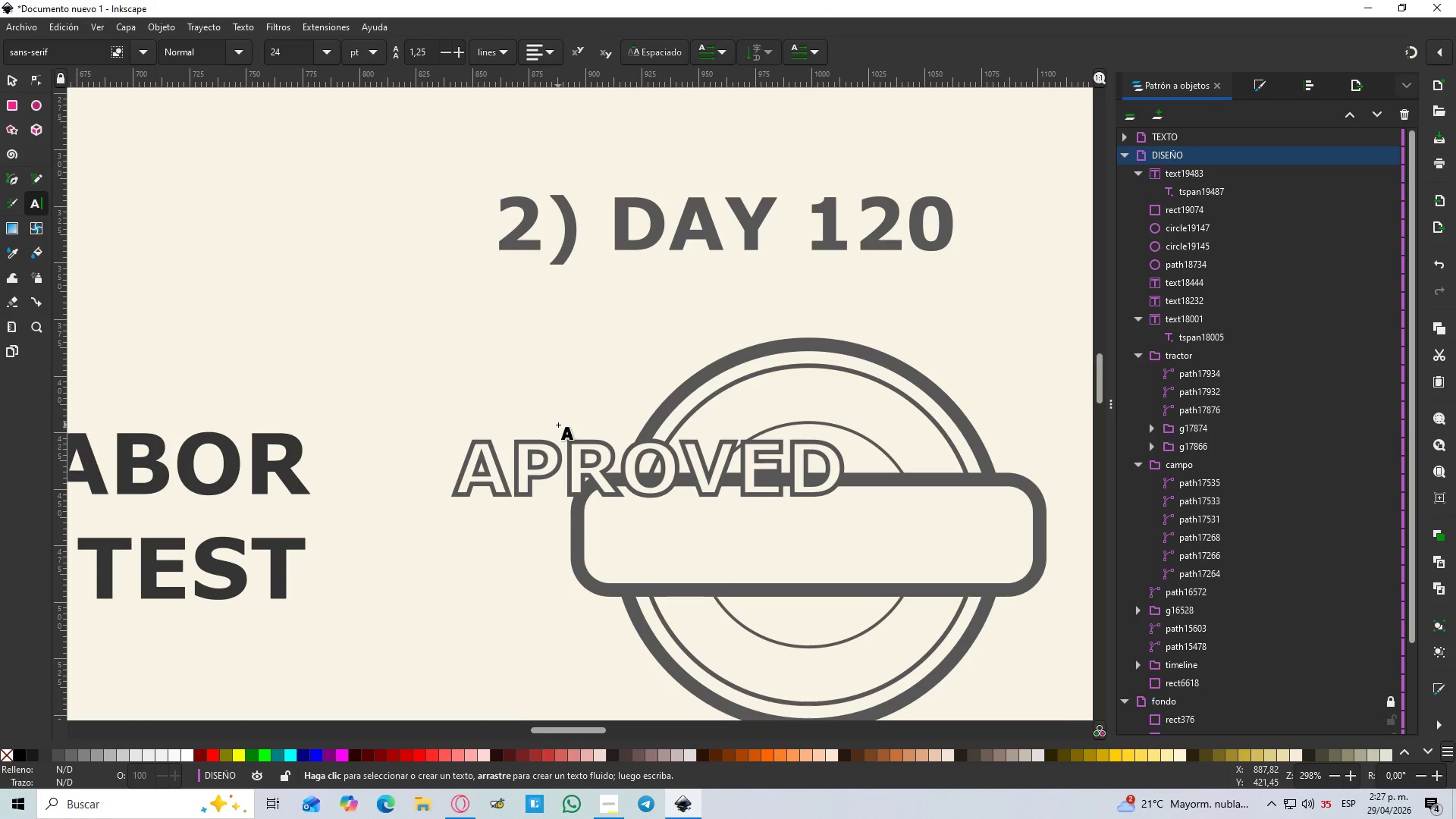 
key(S)
 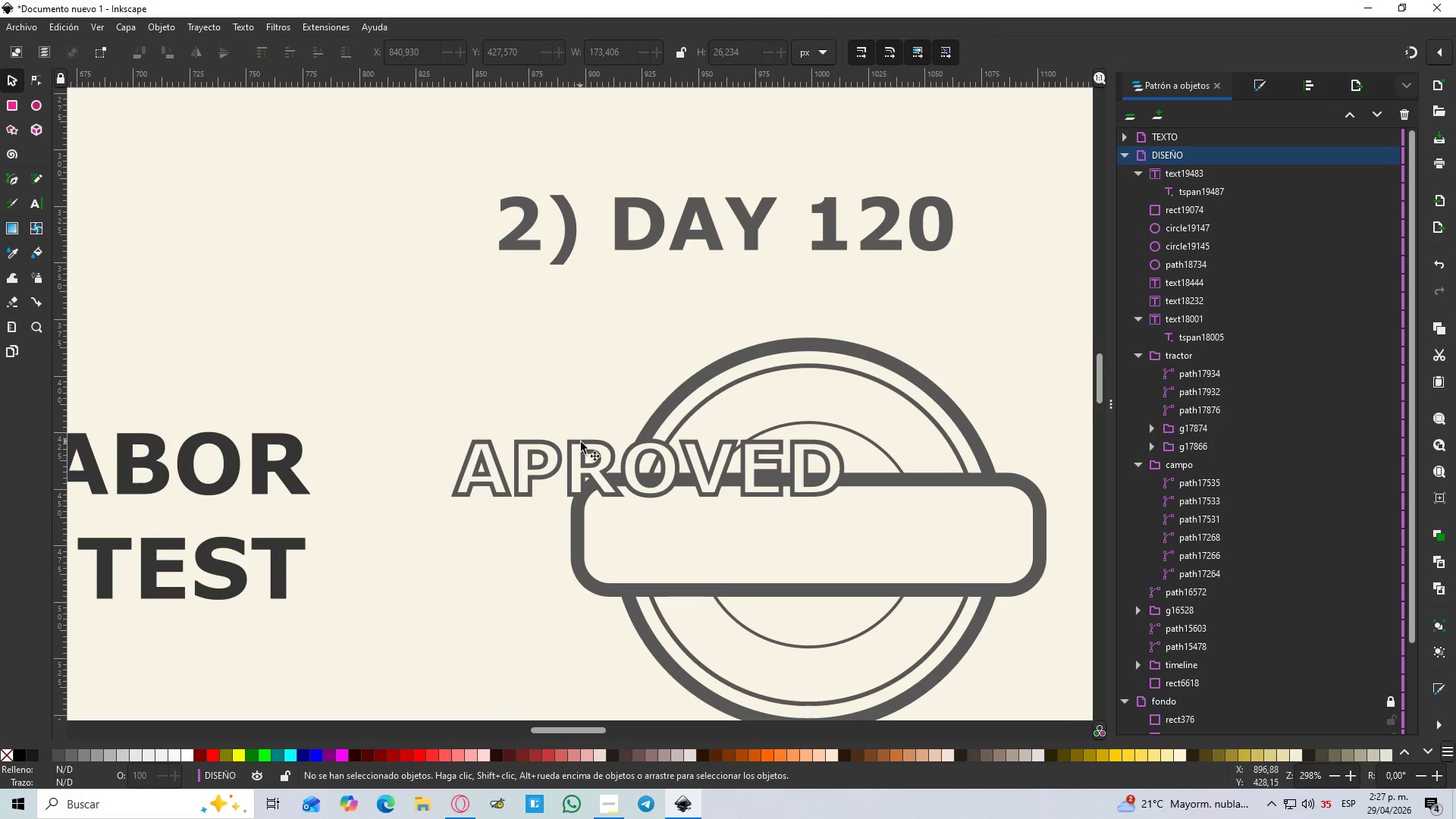 
left_click([587, 447])
 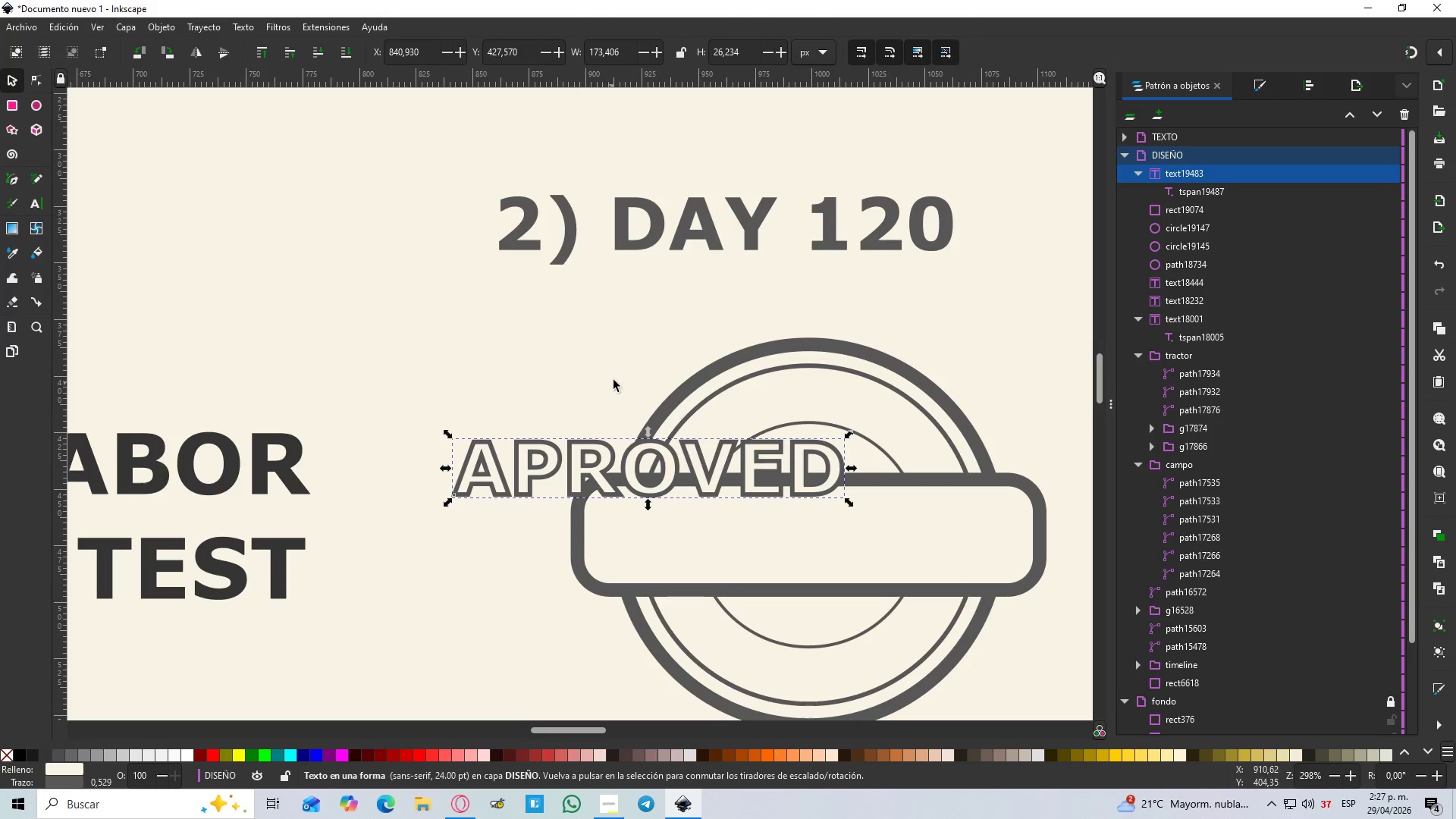 
key(D)
 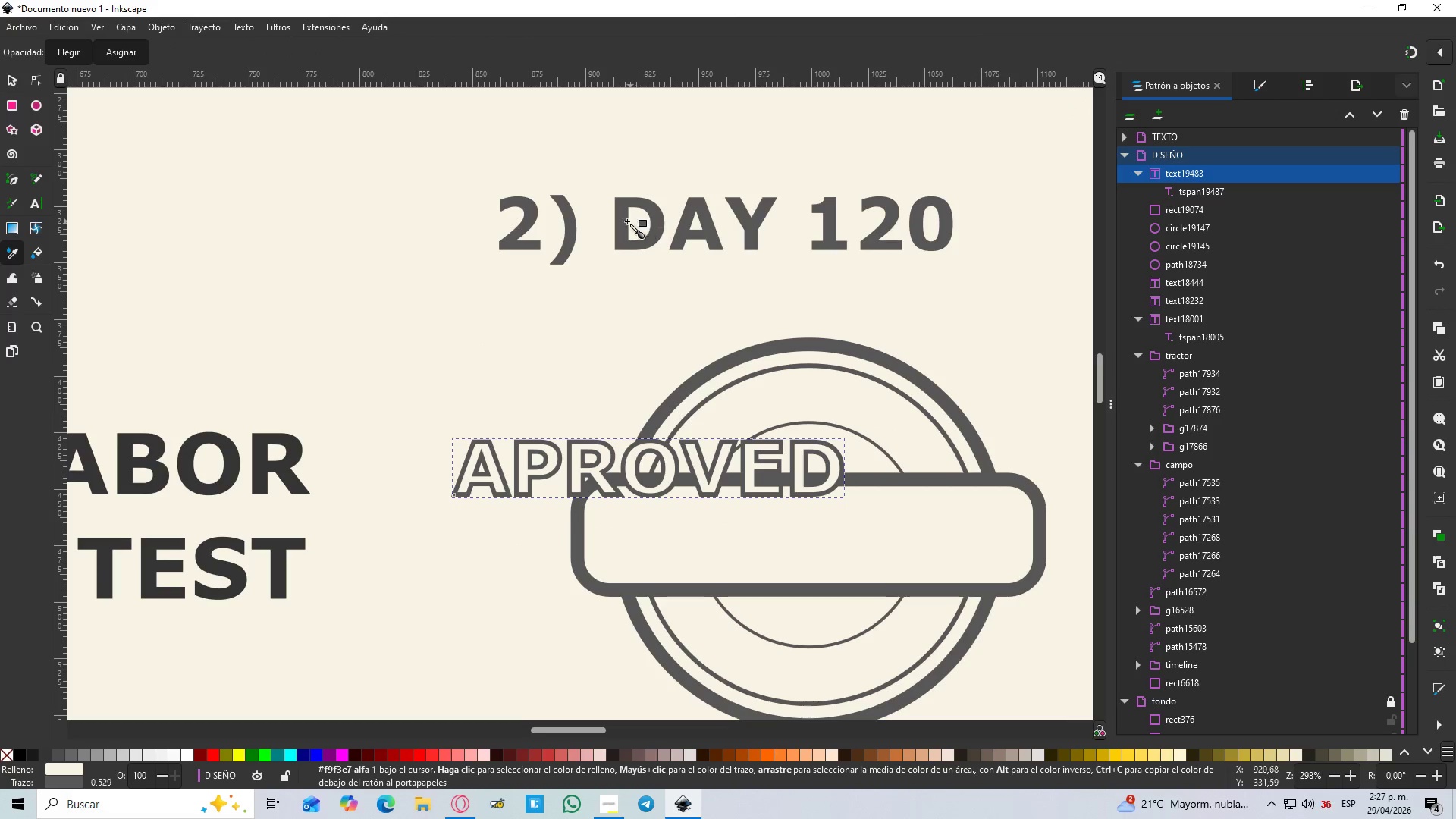 
left_click([624, 224])
 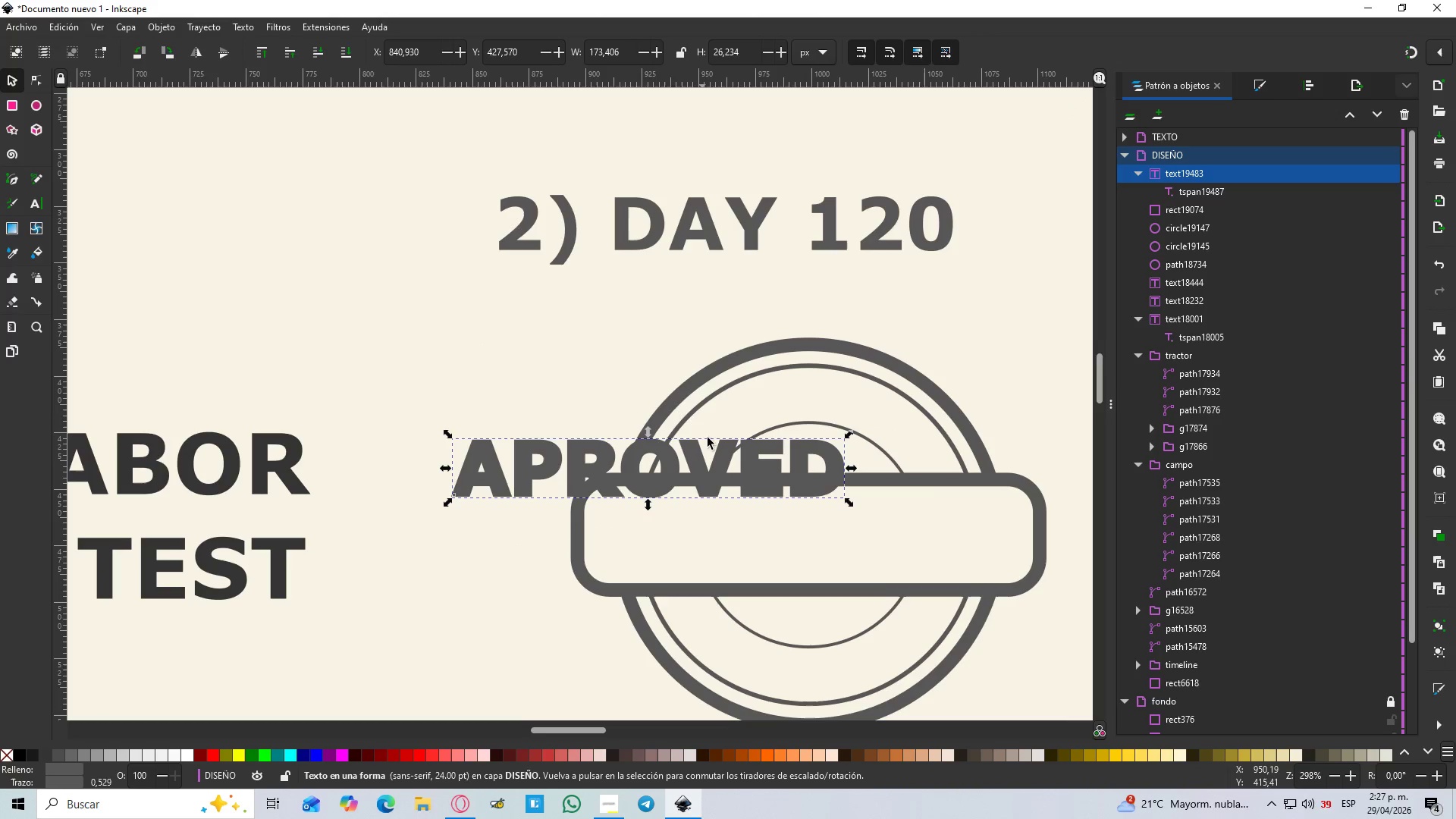 
left_click_drag(start_coordinate=[673, 472], to_coordinate=[834, 543])
 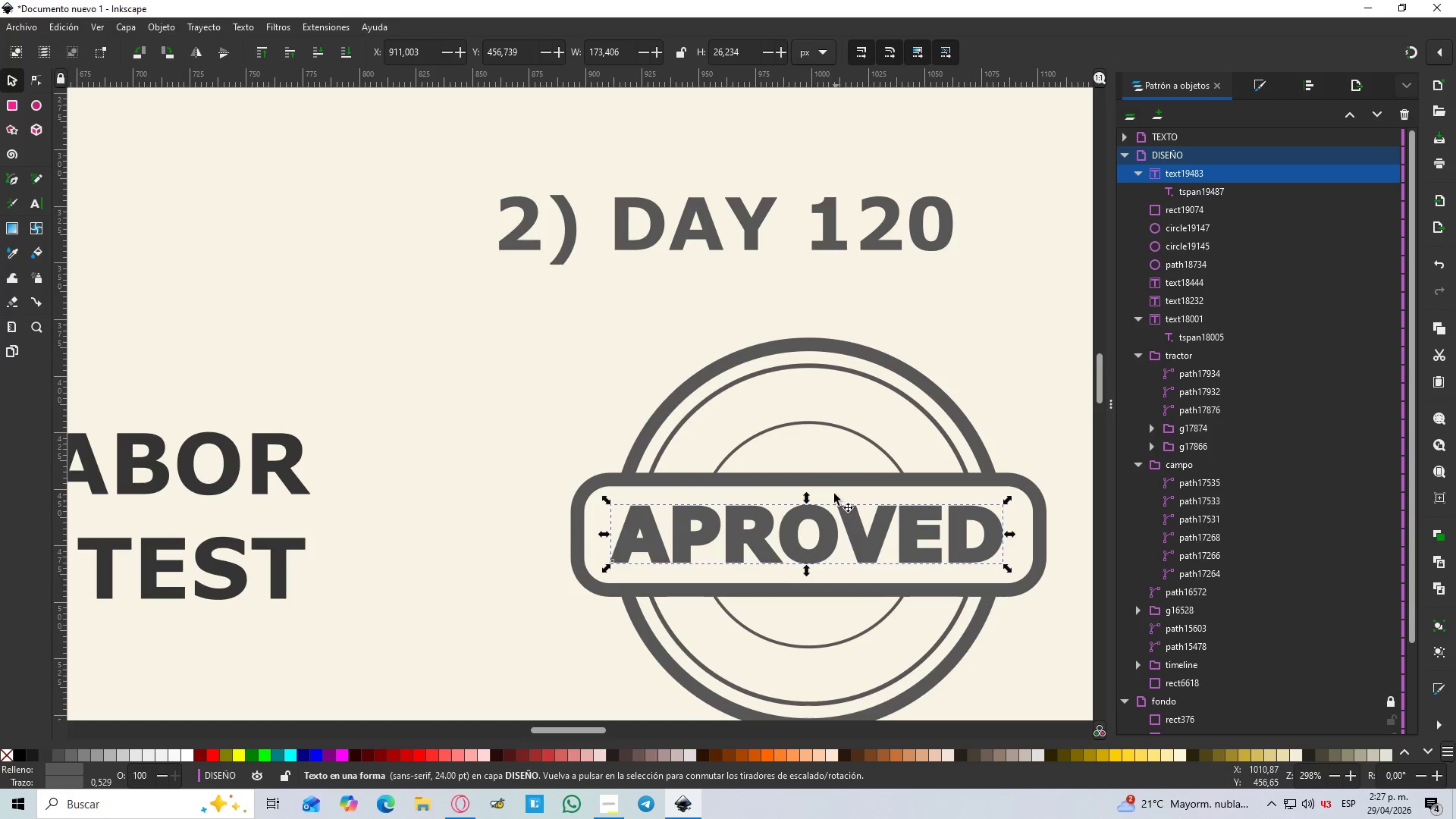 
hold_key(key=ShiftLeft, duration=0.88)
left_click([841, 480])
 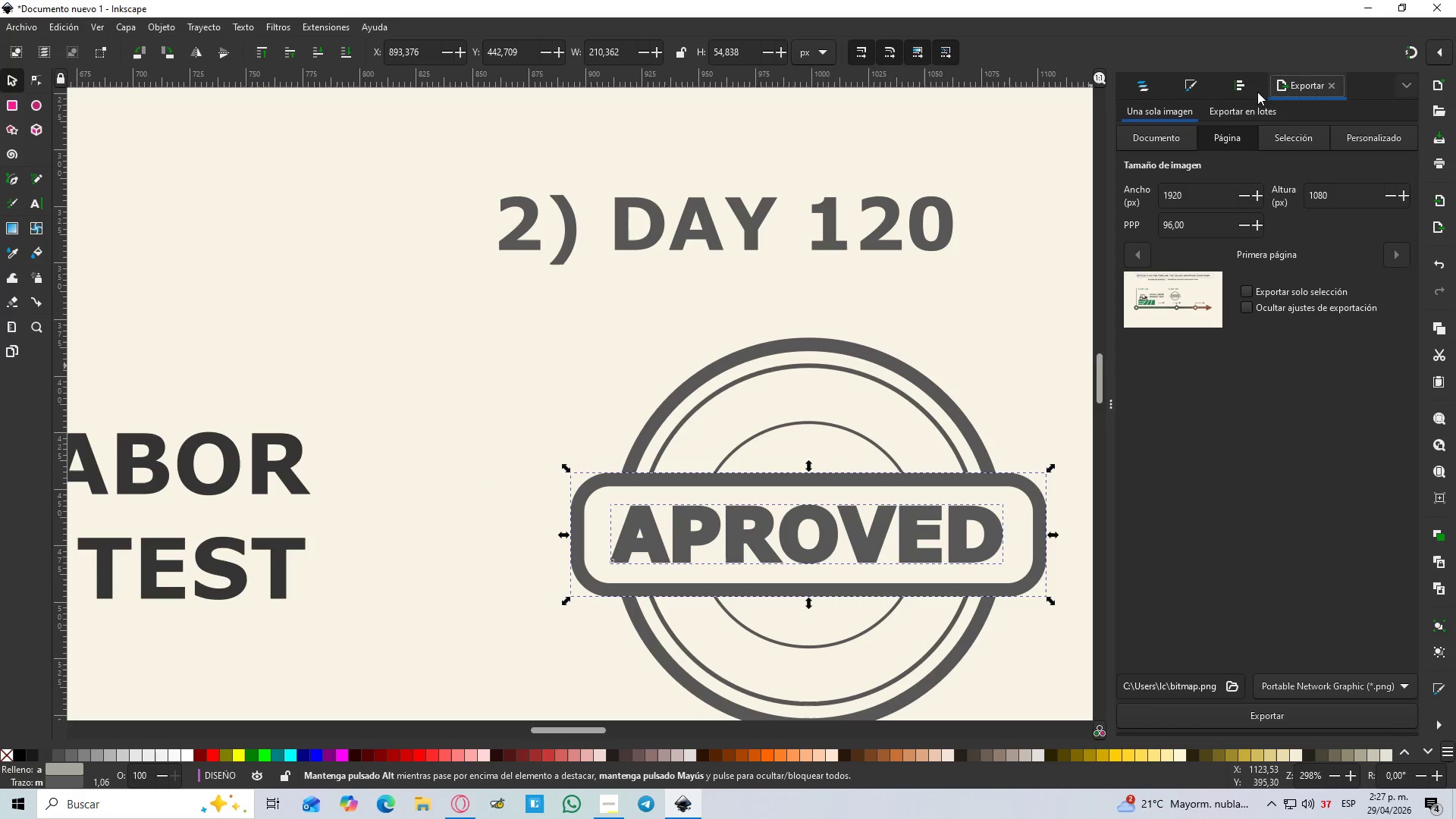 
left_click([1250, 85])
 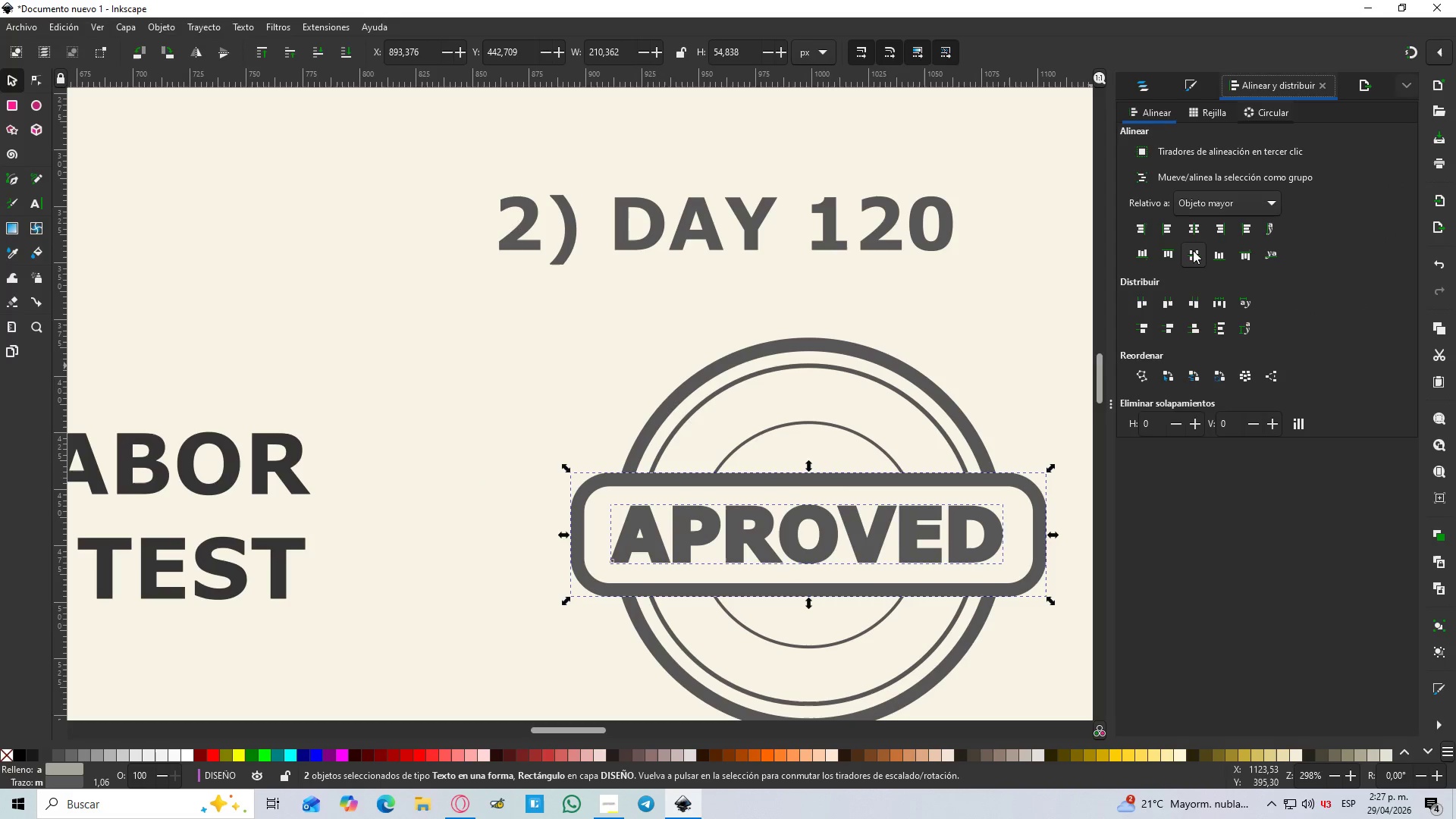 
double_click([1190, 229])
 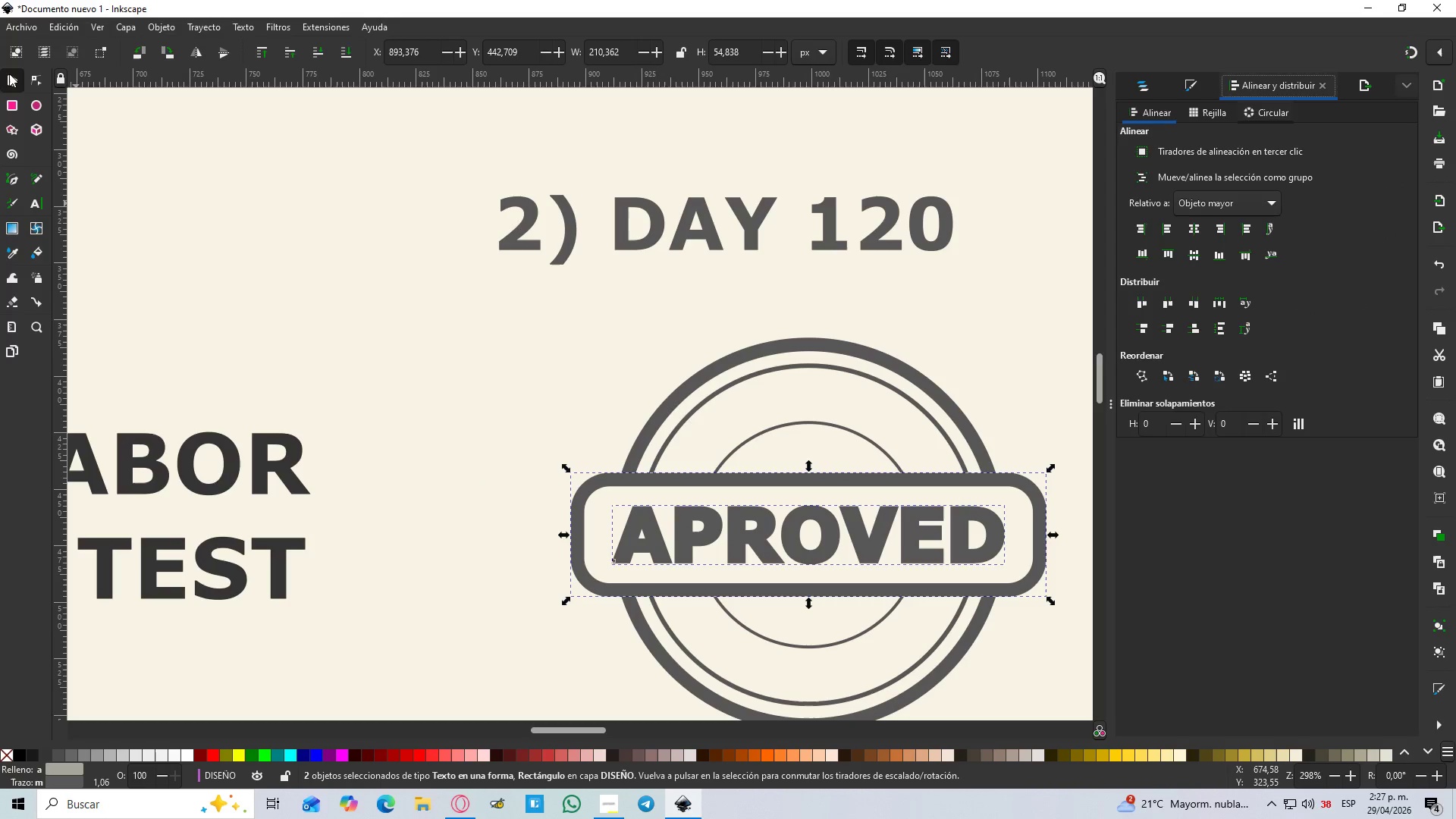 
double_click([899, 319])
 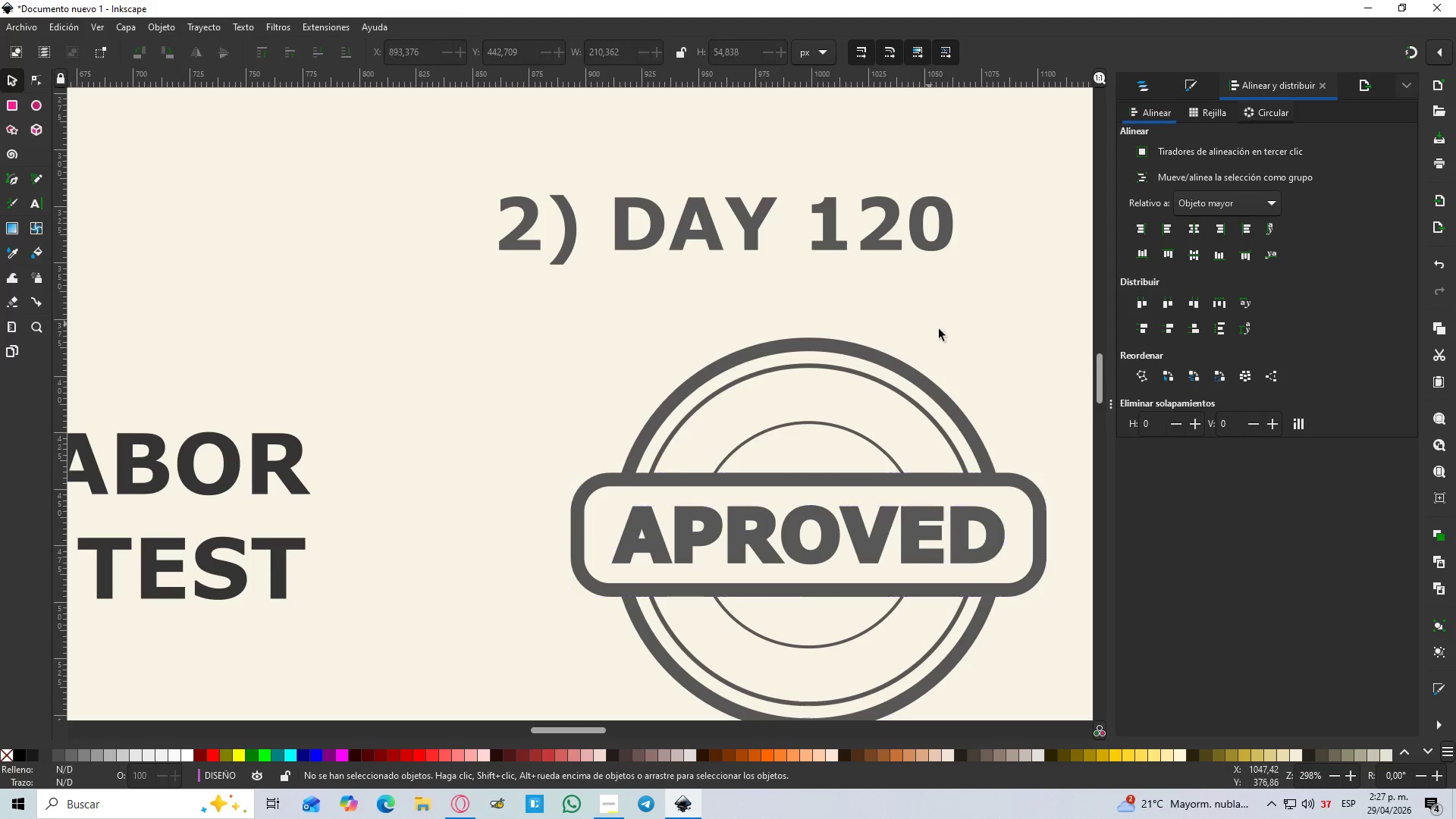 
hold_key(key=ControlLeft, duration=1.5)
scroll: coordinate [943, 329], scroll_direction: down, amount: 4.0
 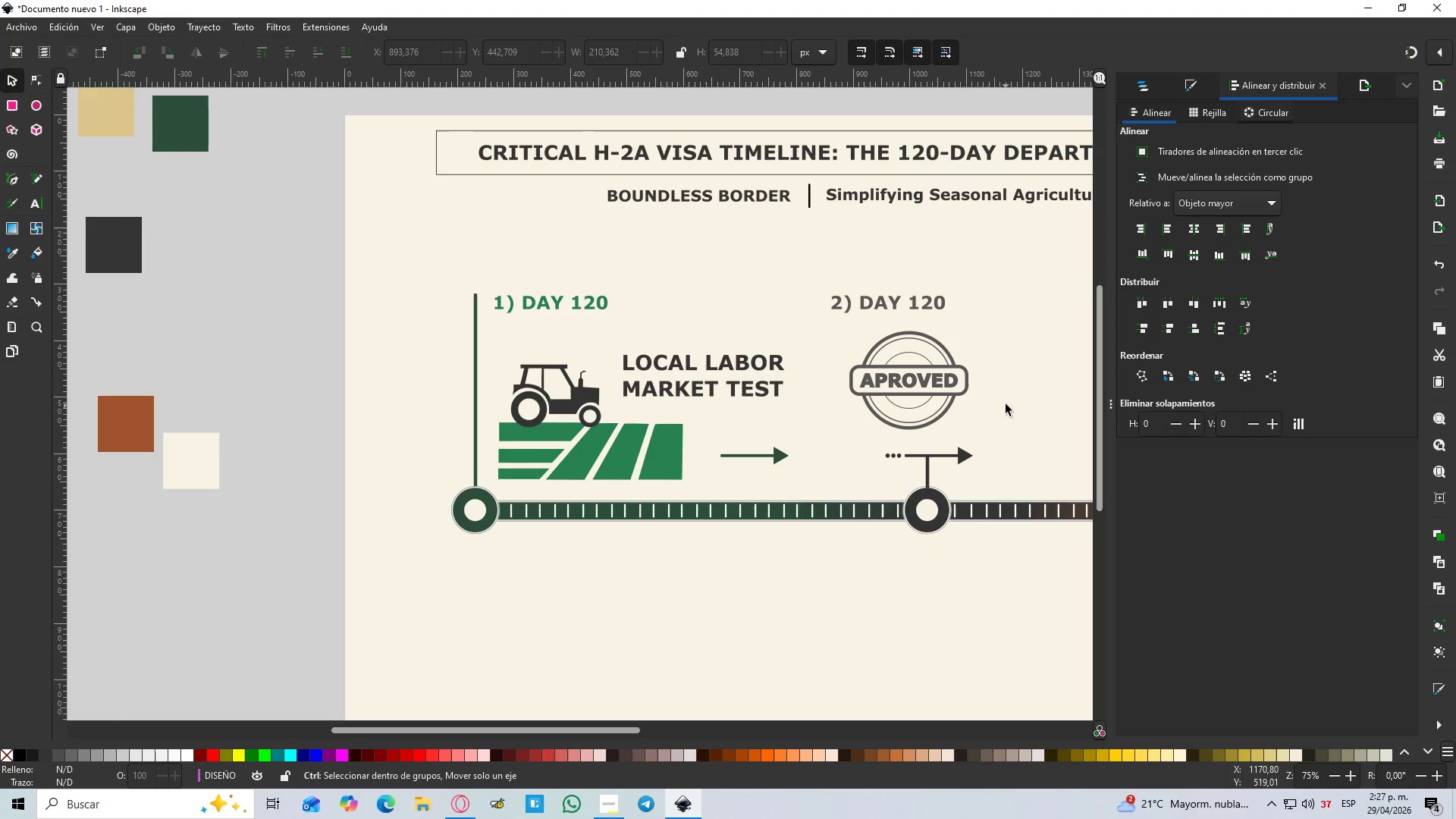 
hold_key(key=ControlLeft, duration=1.01)
 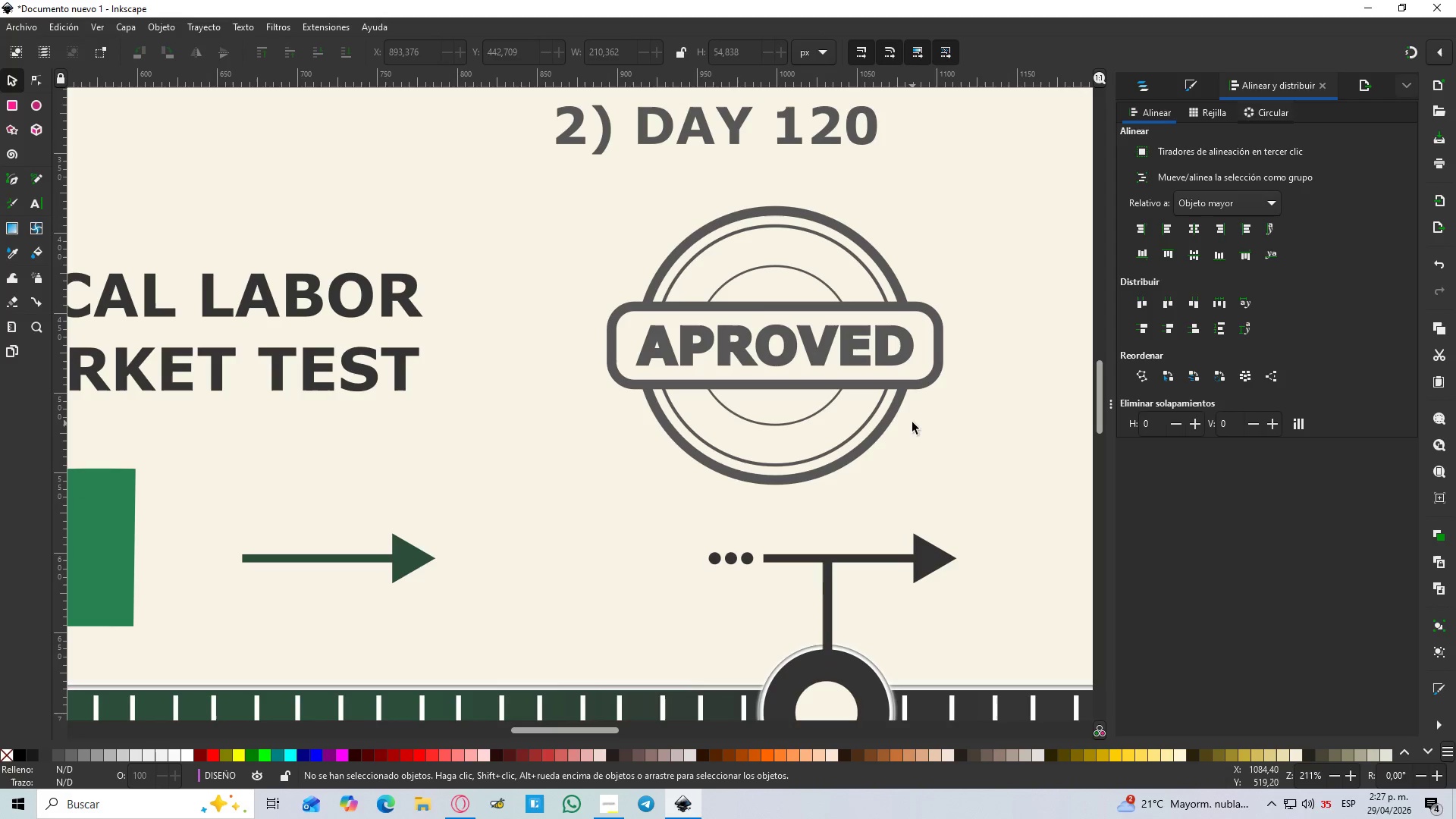 
scroll: coordinate [902, 404], scroll_direction: up, amount: 3.0
 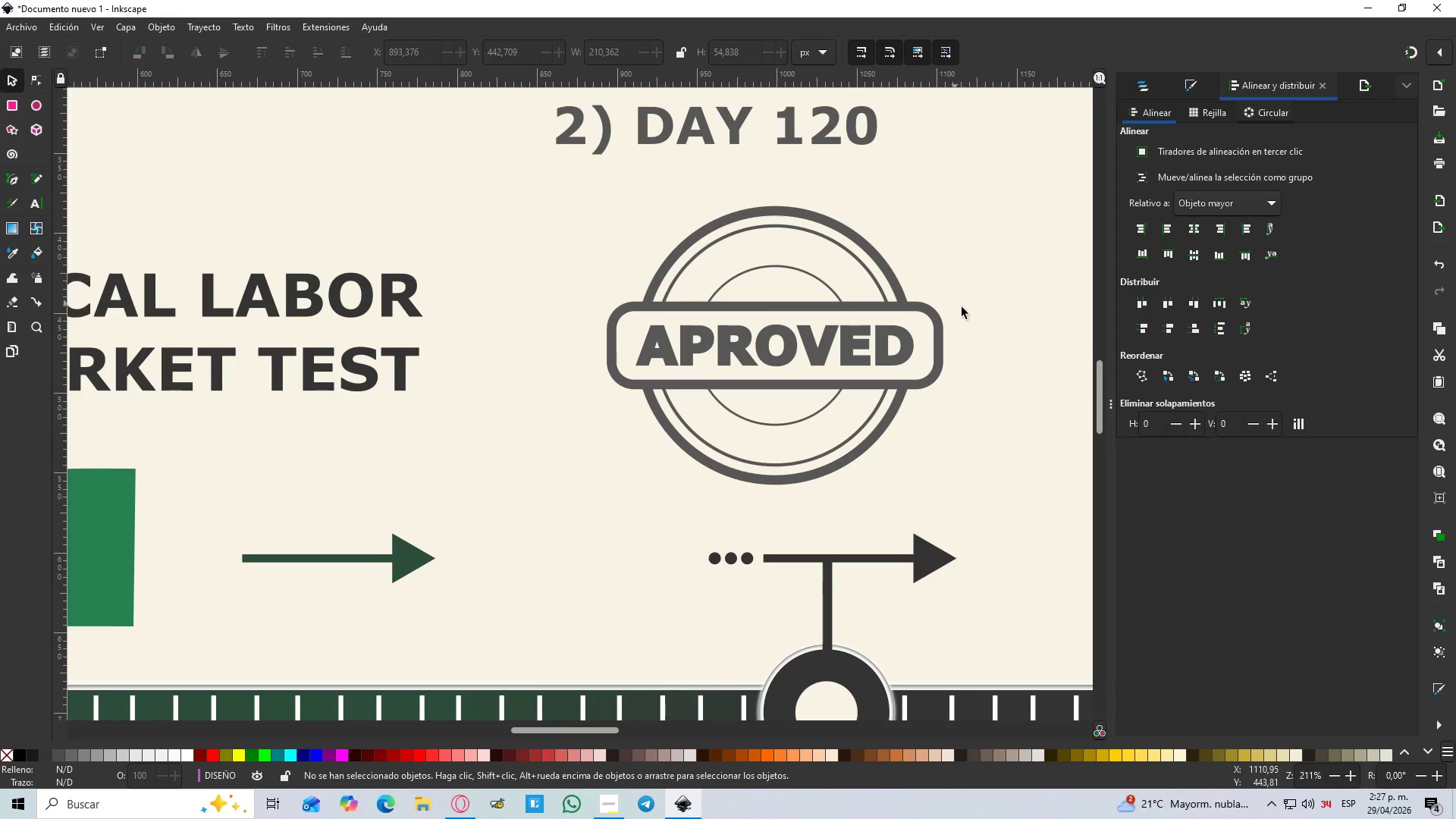 
wait(5.38)
 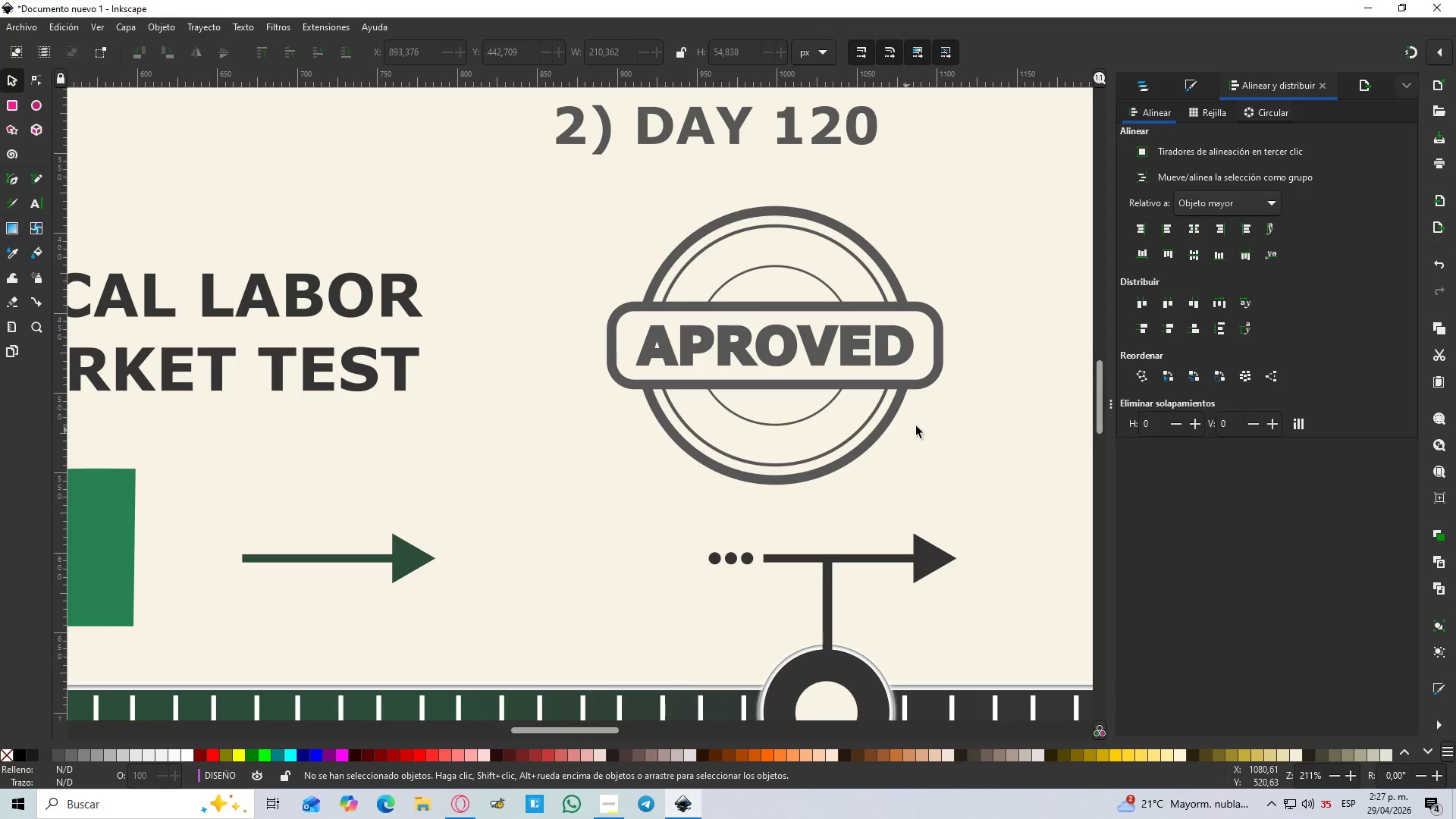 
hold_key(key=ControlLeft, duration=0.44)
scroll: coordinate [984, 312], scroll_direction: down, amount: 4.0
 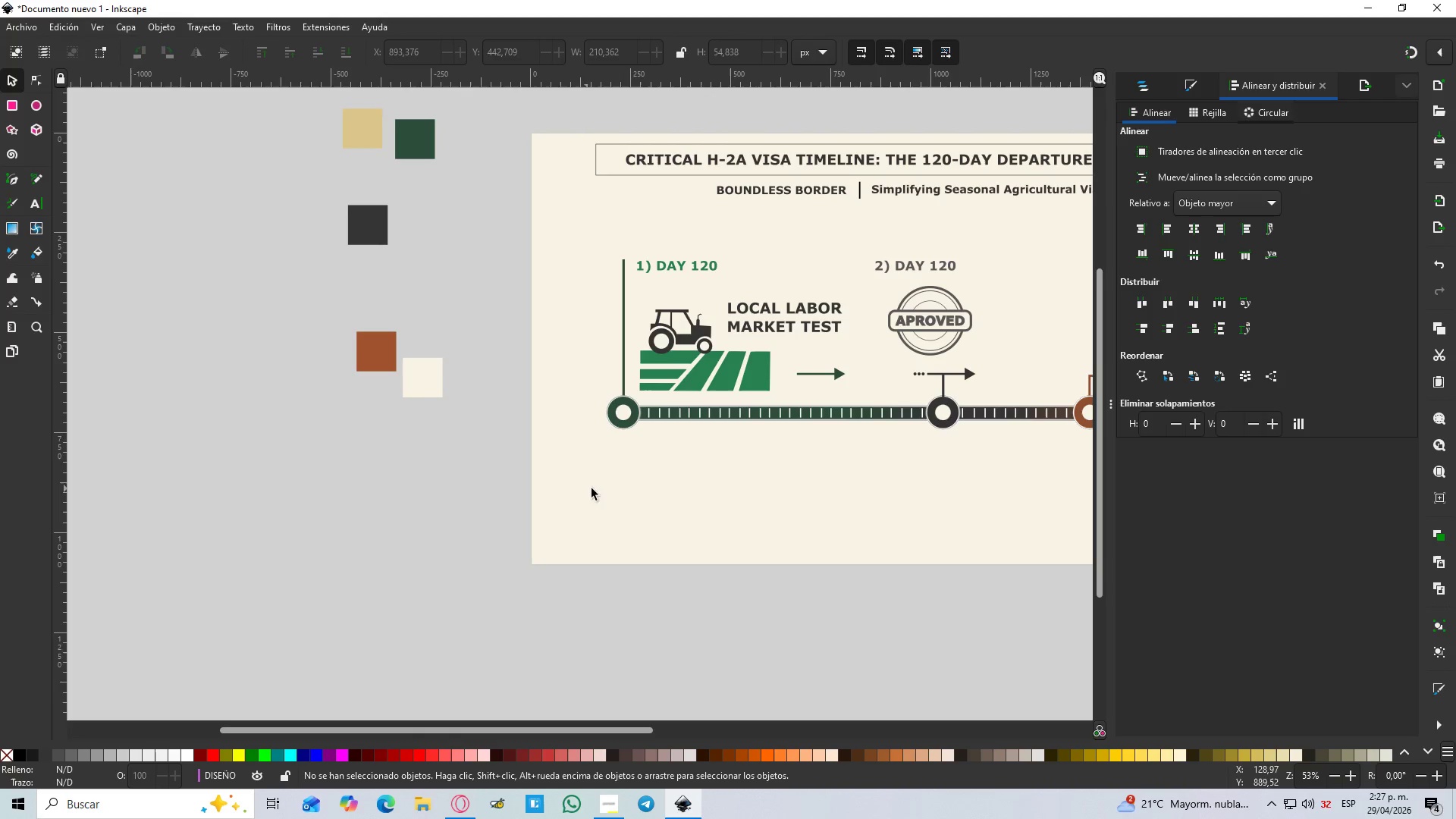 
left_click([619, 477])
 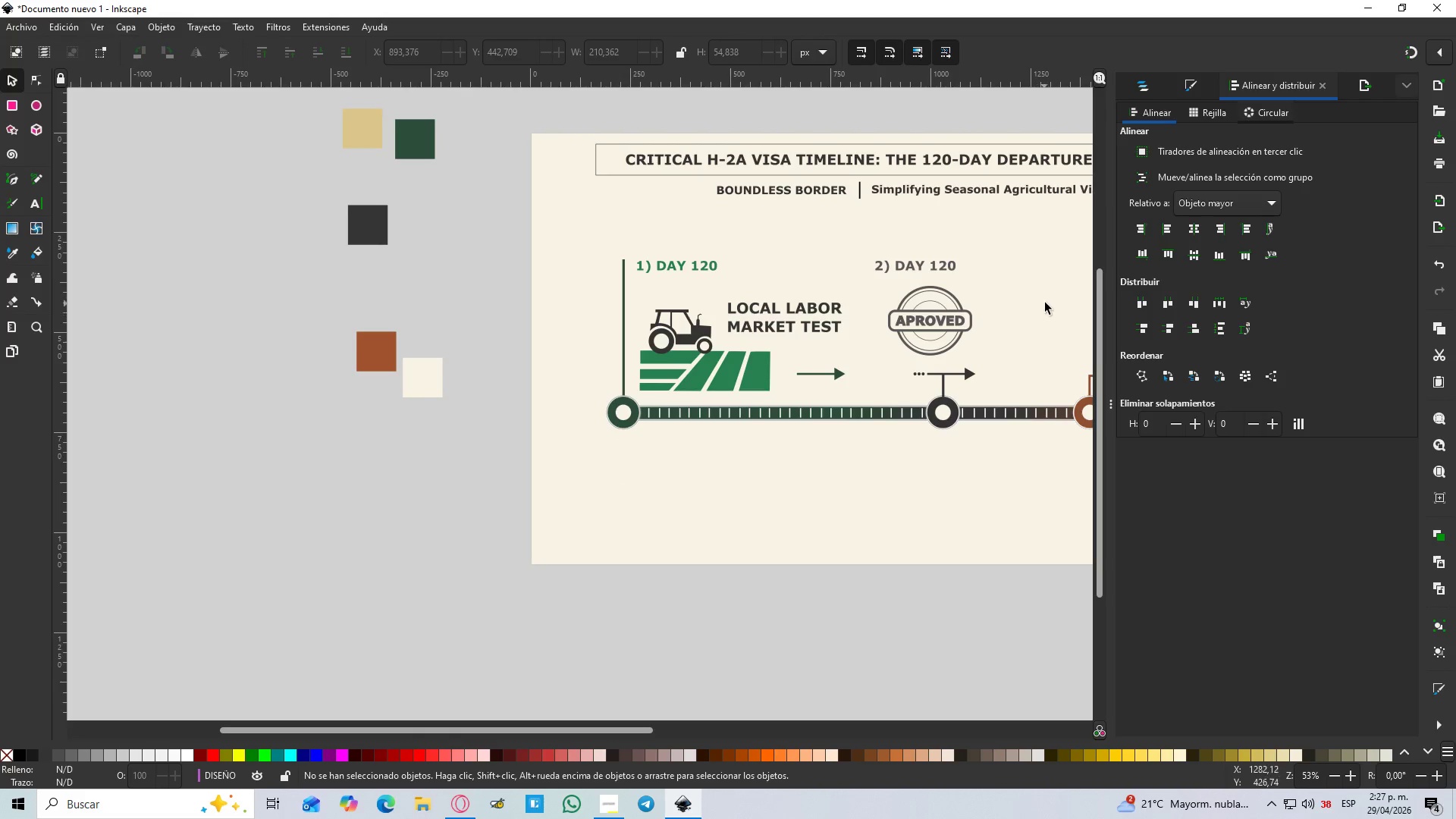 
hold_key(key=ControlLeft, duration=1.16)
scroll: coordinate [920, 327], scroll_direction: up, amount: 5.0
 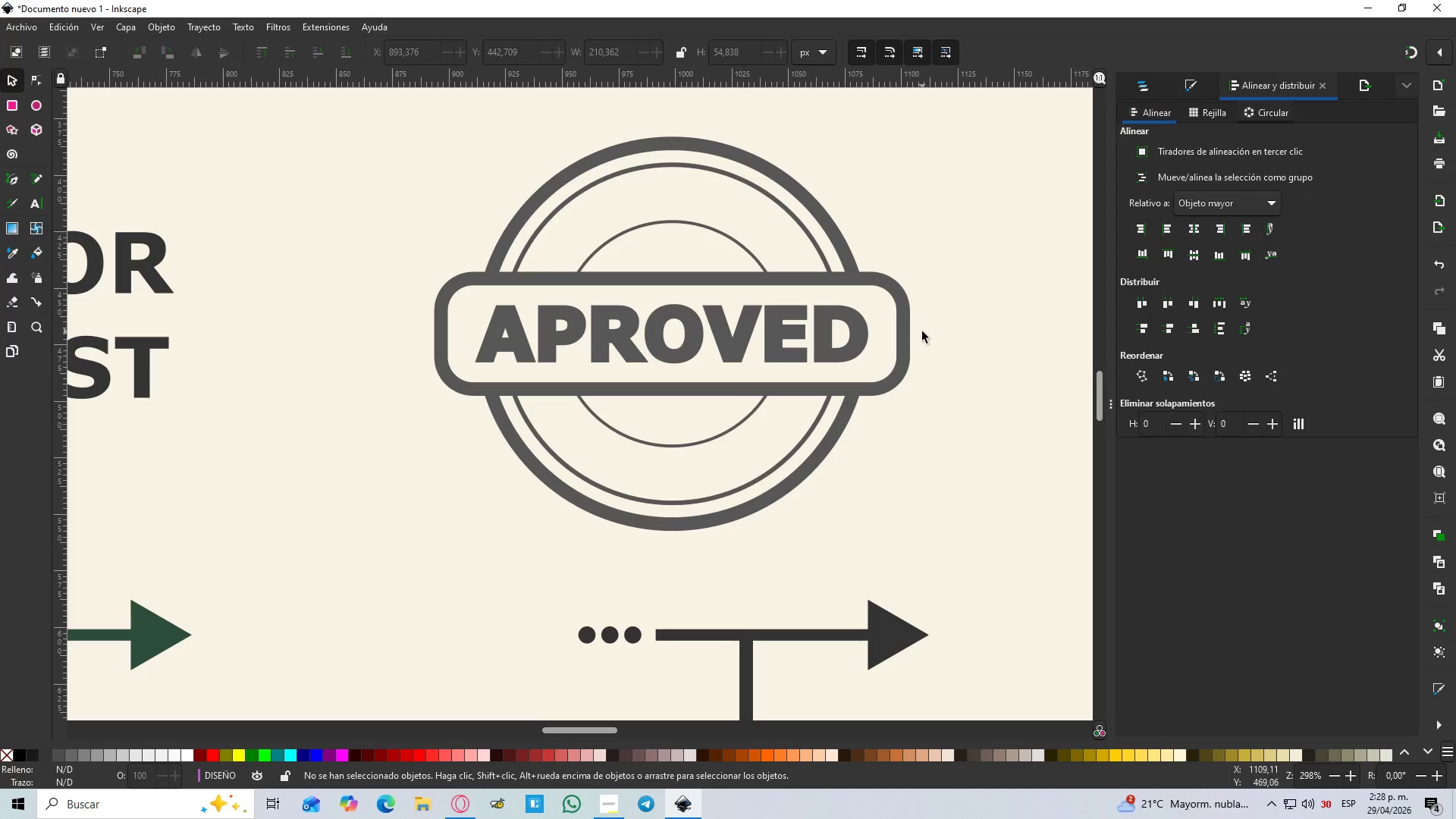 
wait(41.69)
 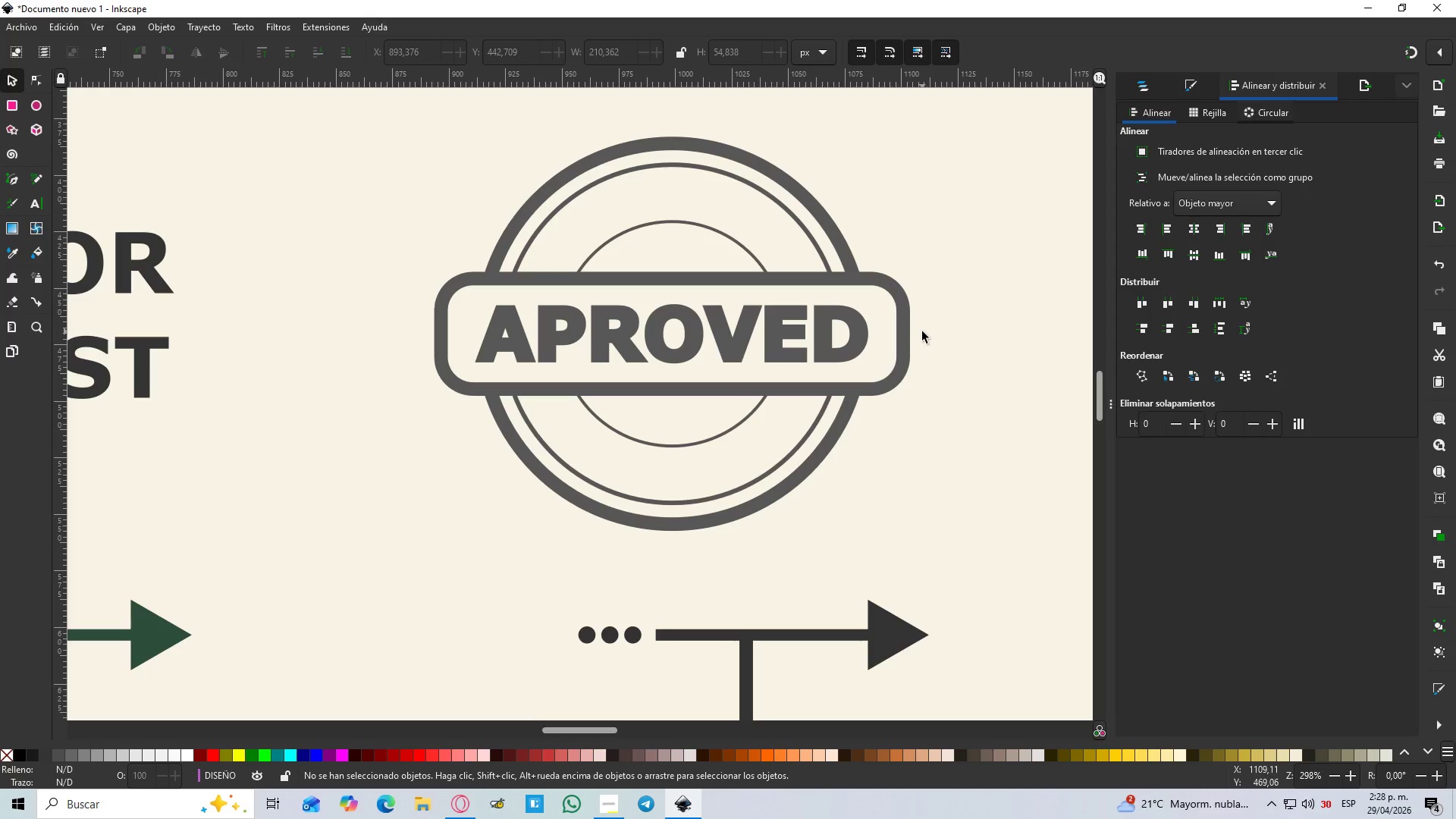 
key(T)
 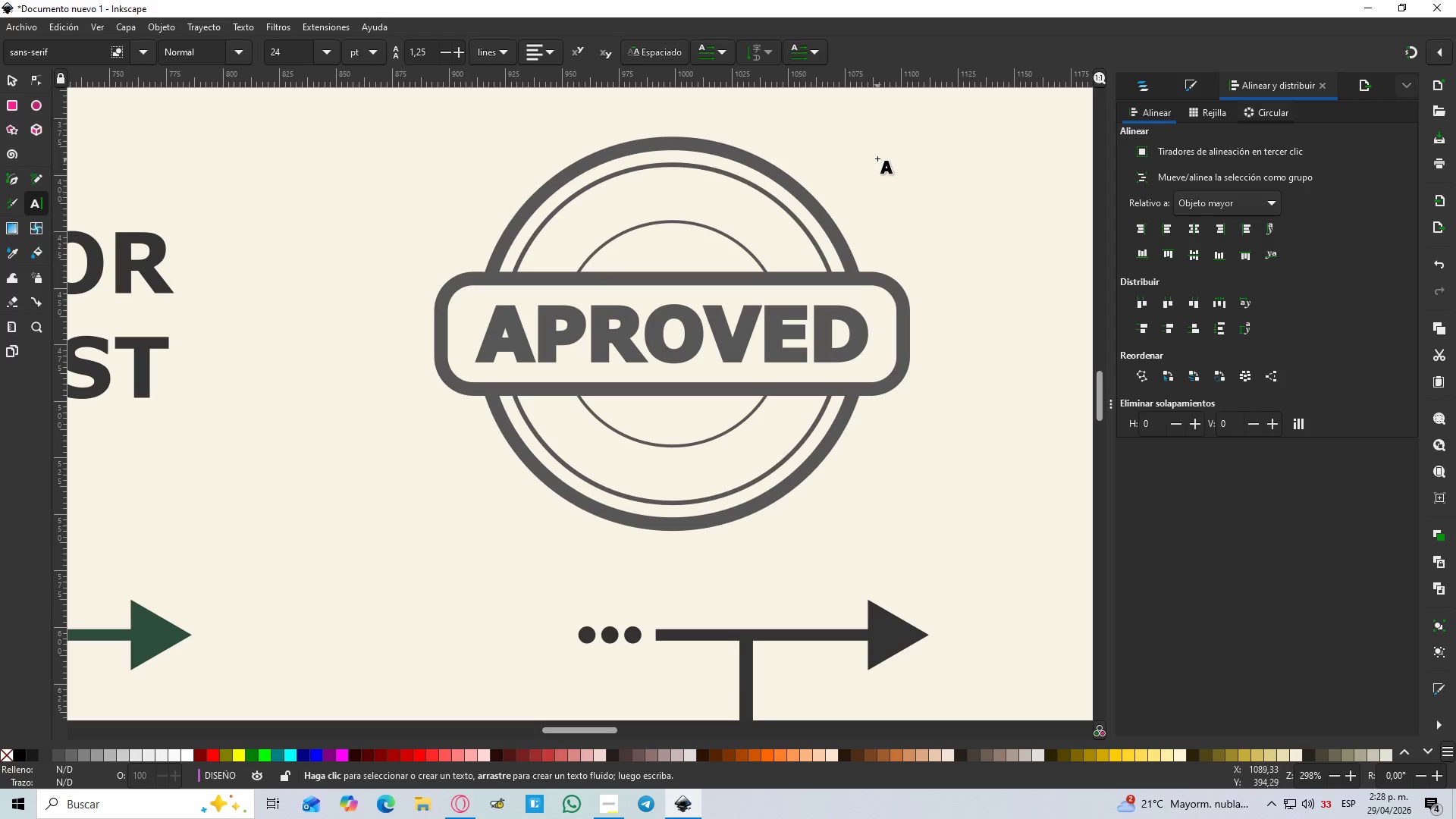 
left_click_drag(start_coordinate=[877, 157], to_coordinate=[1061, 228])
 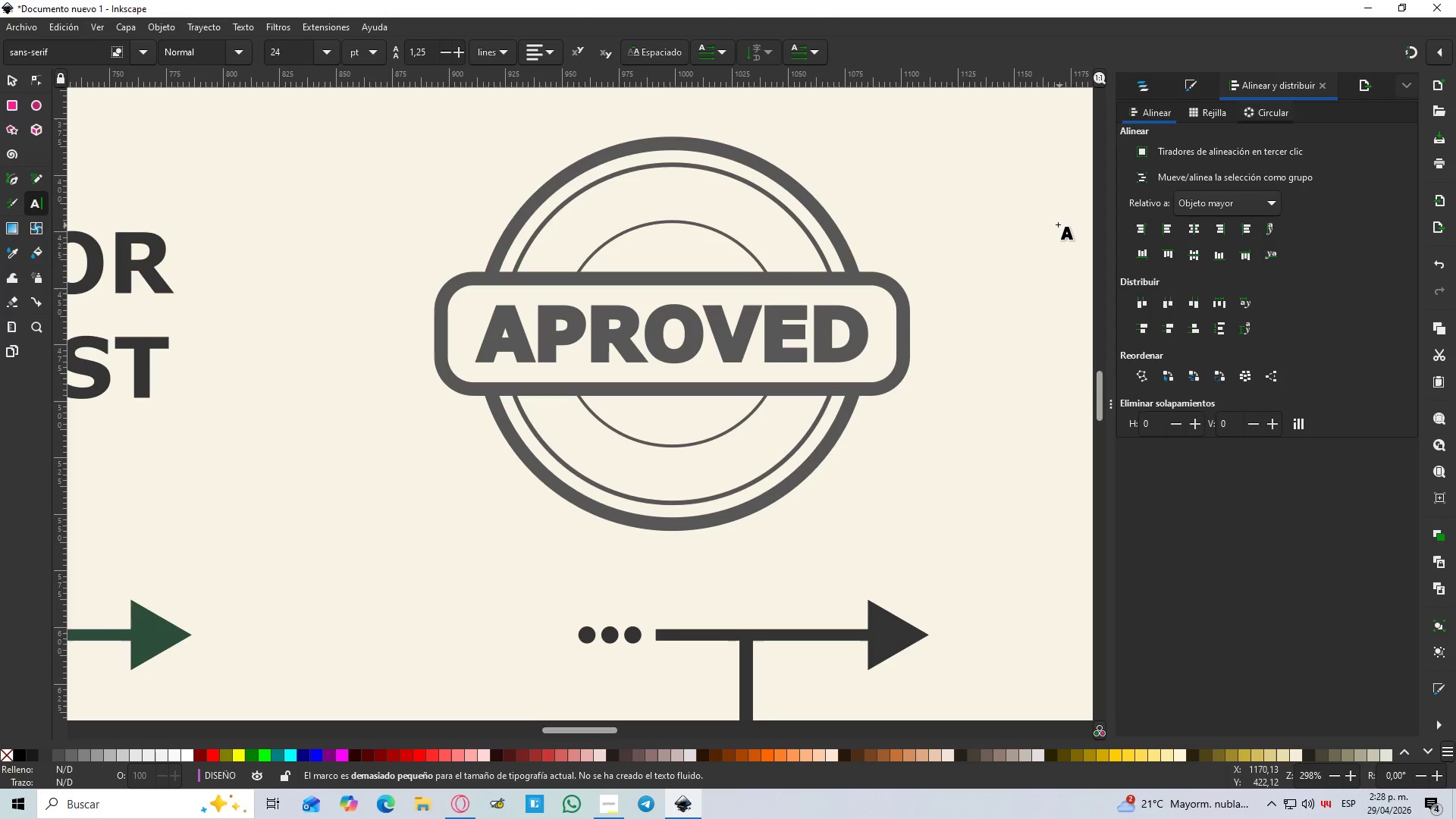 
hold_key(key=ControlLeft, duration=0.69)
scroll: coordinate [1049, 223], scroll_direction: down, amount: 2.0
 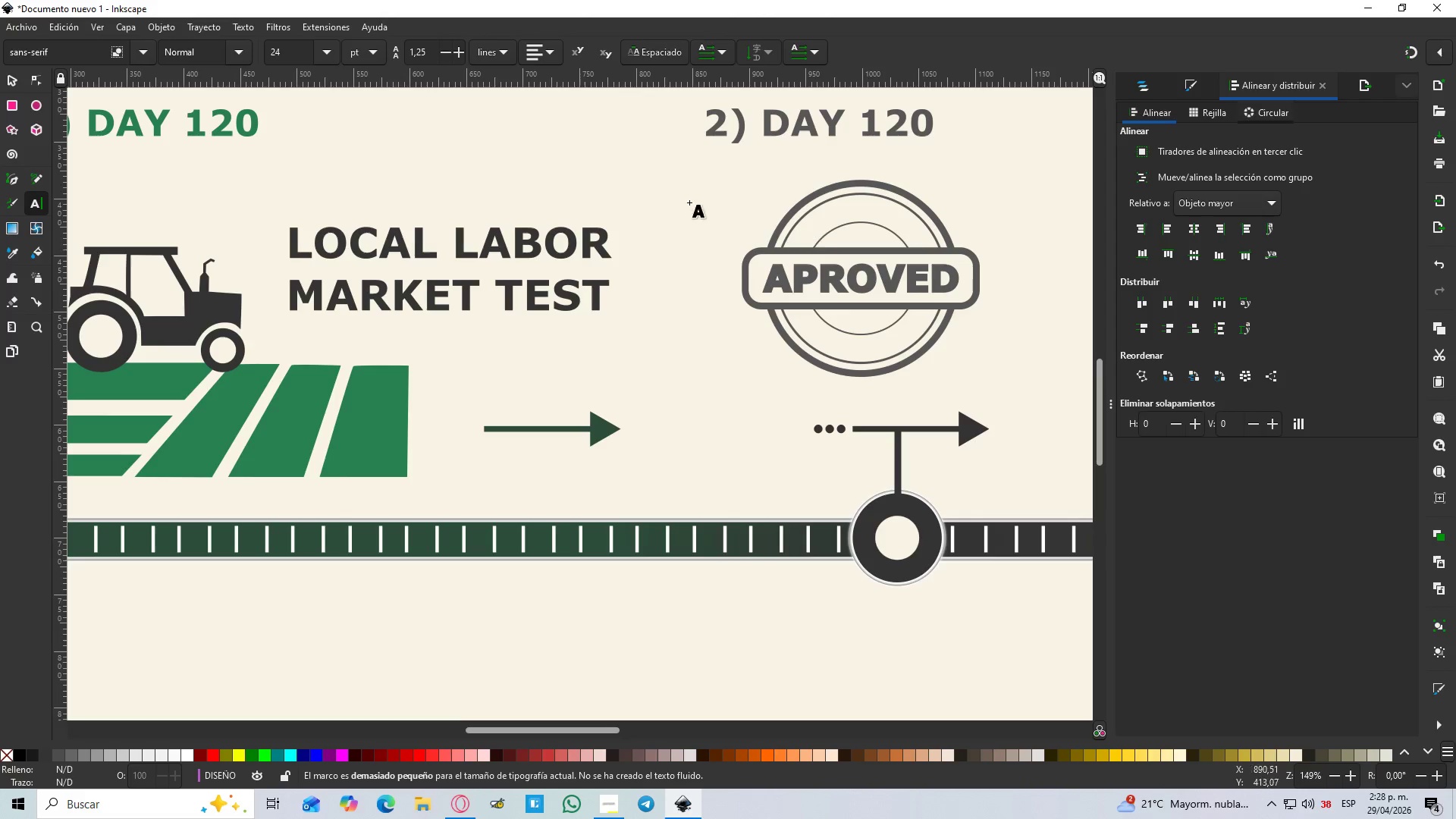 
left_click_drag(start_coordinate=[644, 190], to_coordinate=[858, 226])
 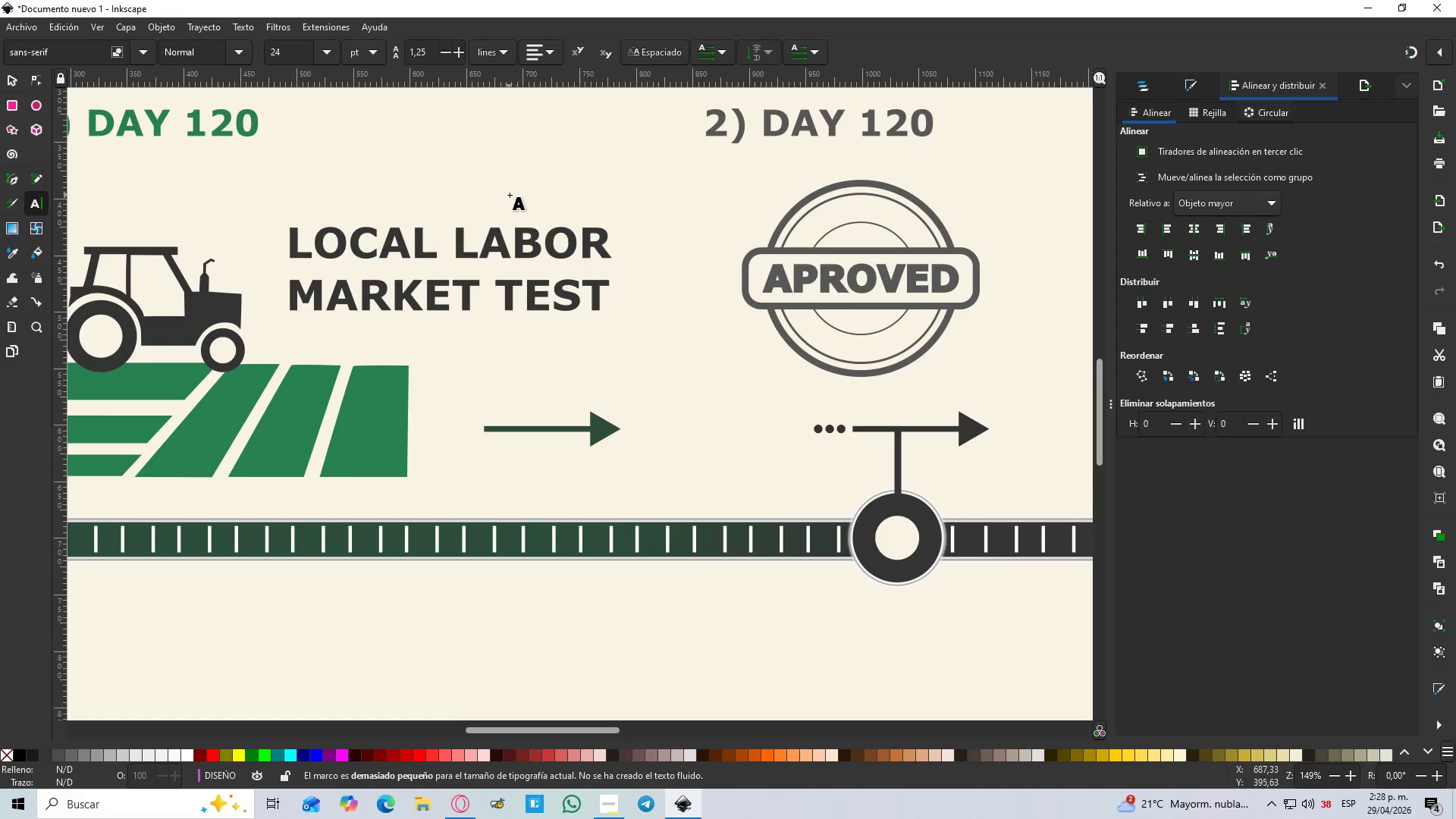 
type(ST)
 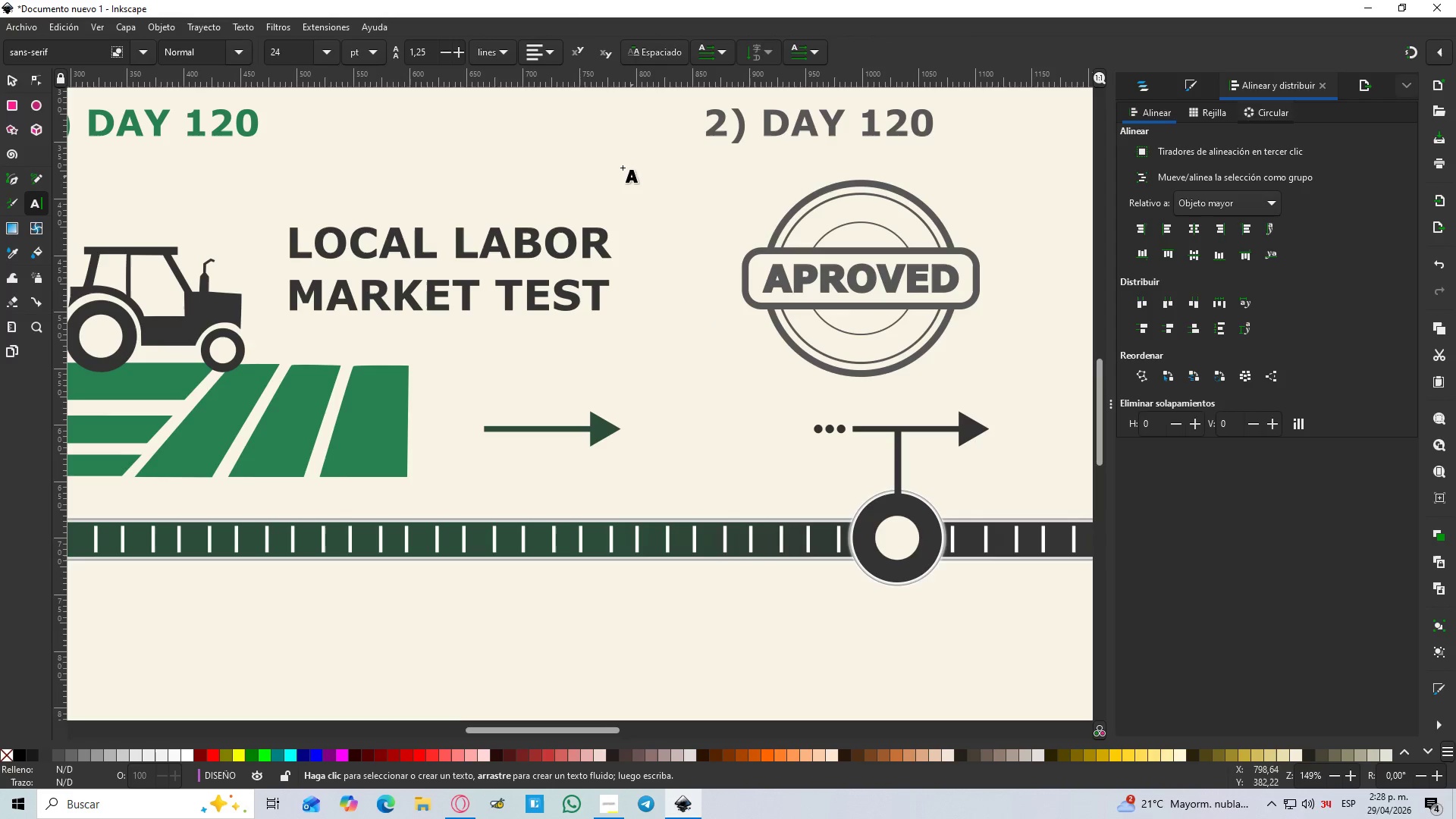 
left_click_drag(start_coordinate=[617, 164], to_coordinate=[832, 214])
 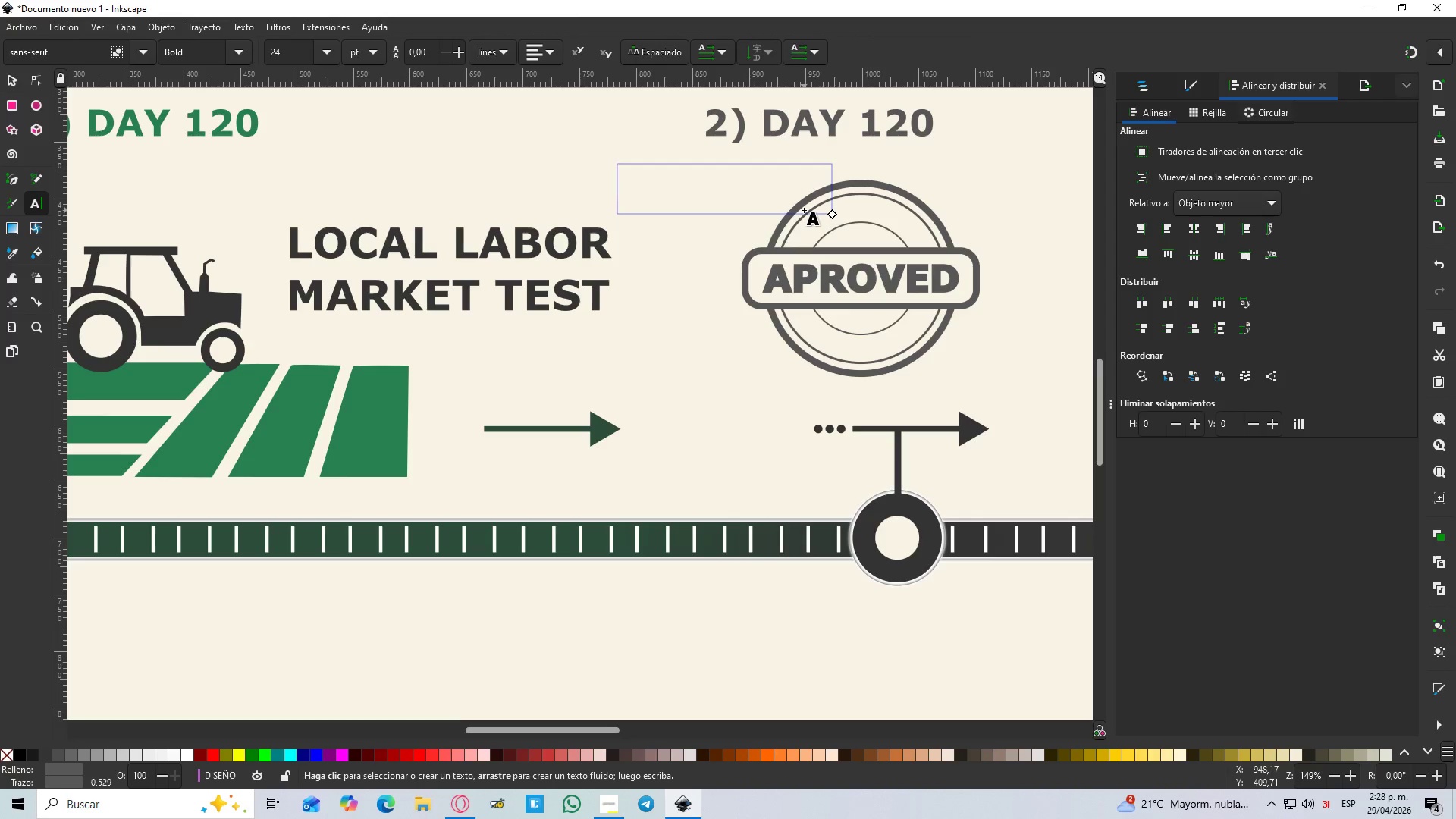 
wait(6.08)
 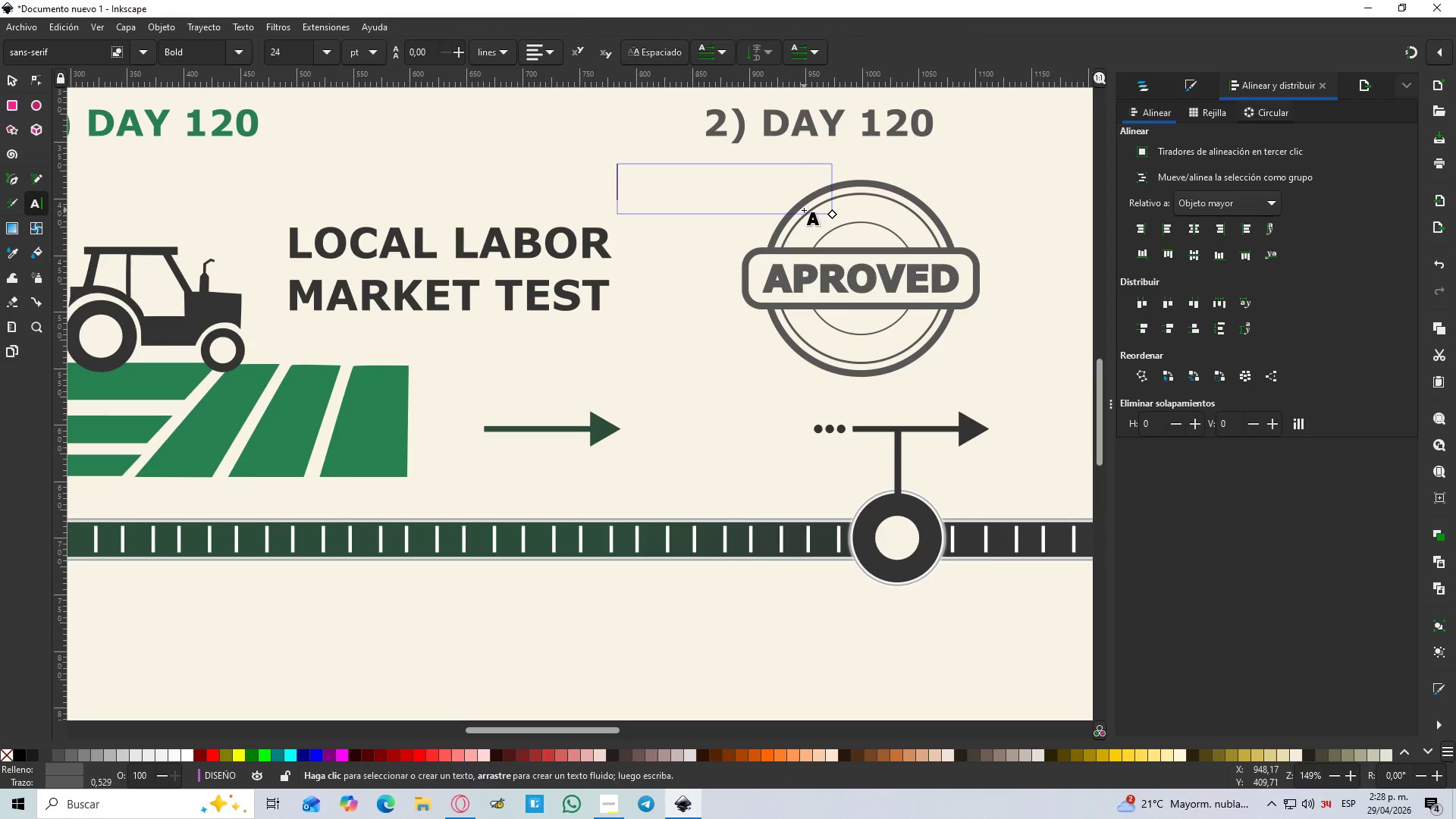 
type(LEGAL)
 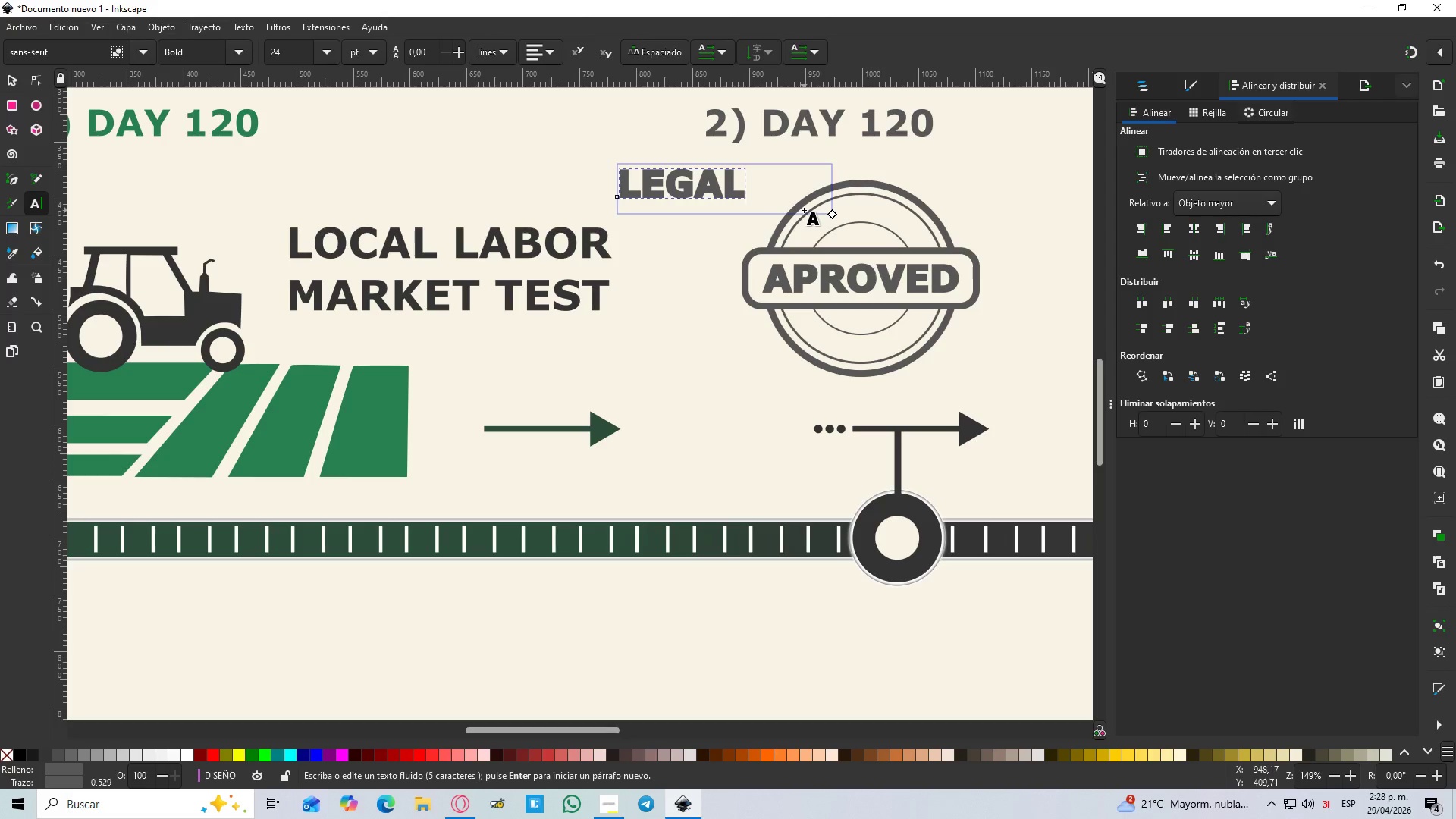 
key(Minus)
 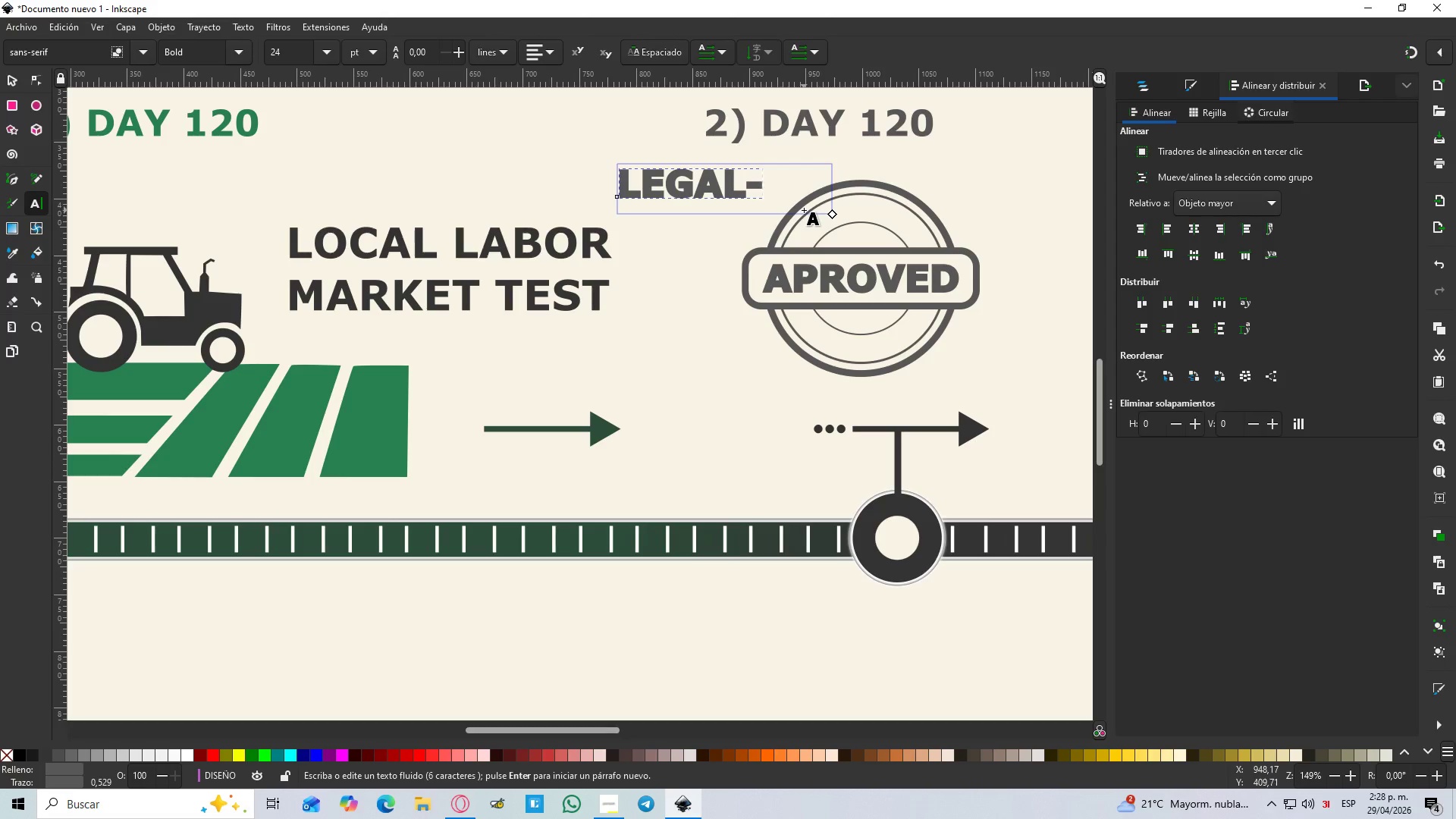 
key(ArrowLeft)
 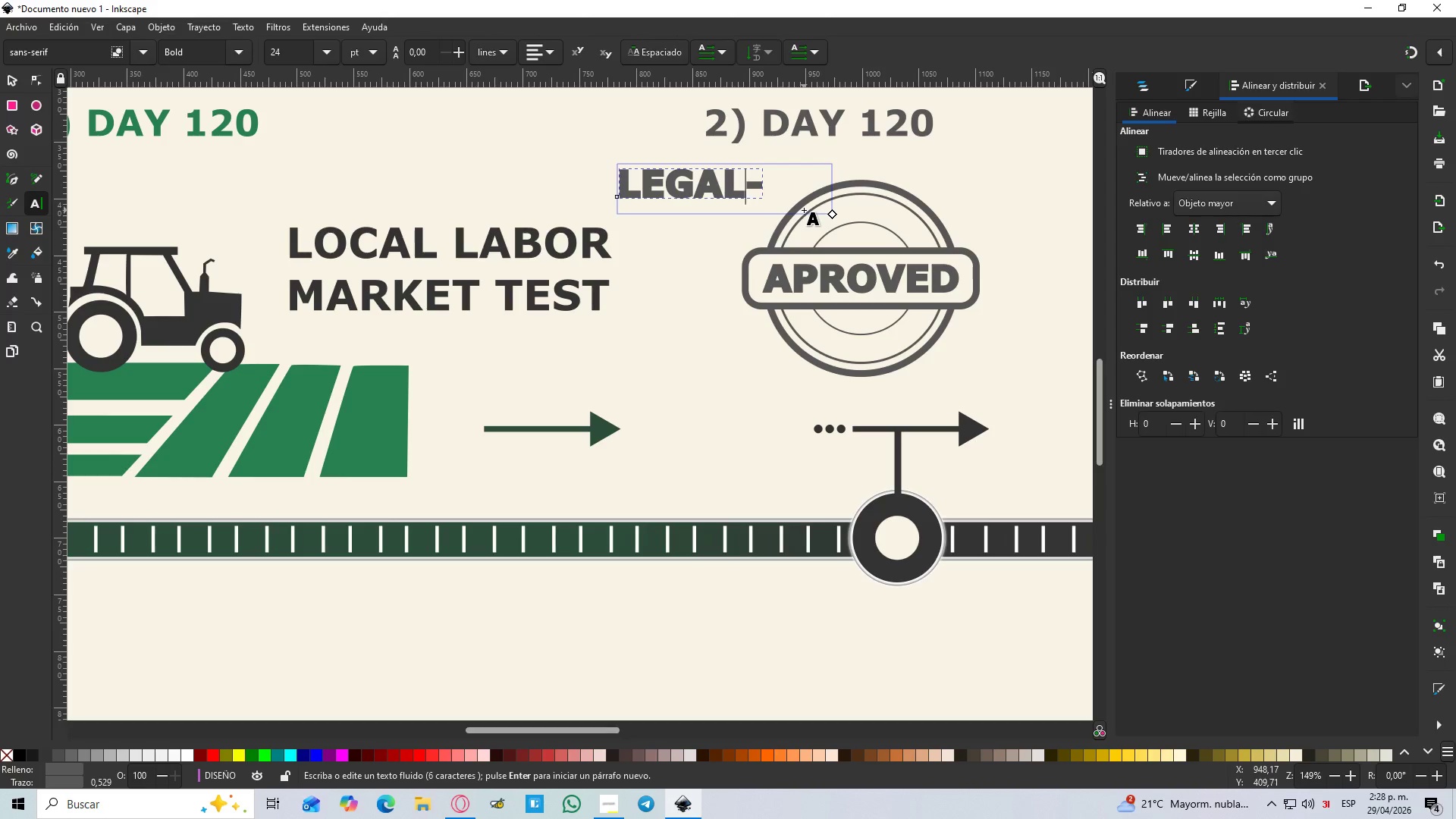 
key(ArrowLeft)
 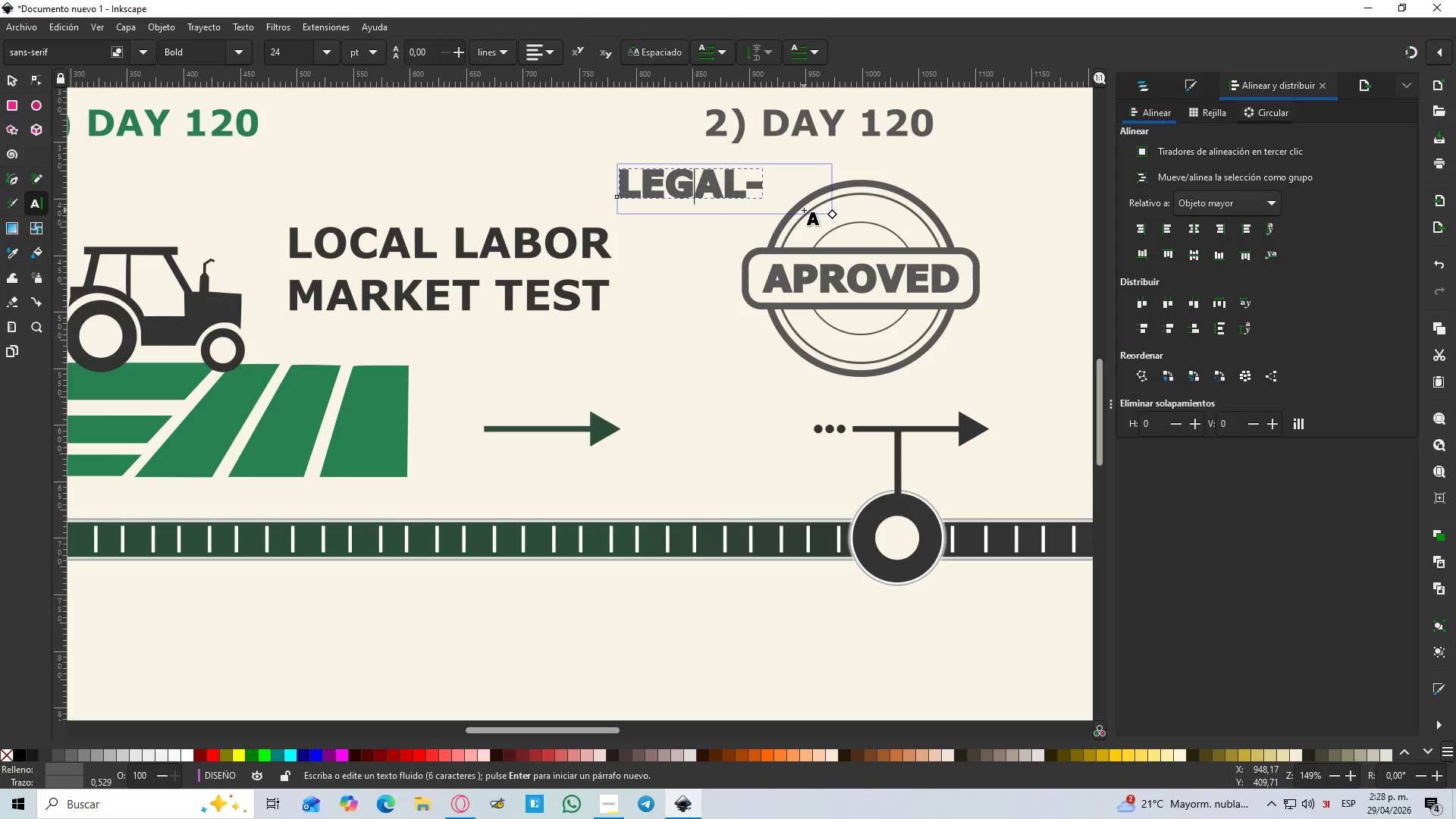 
hold_key(key=ArrowLeft, duration=0.45)
 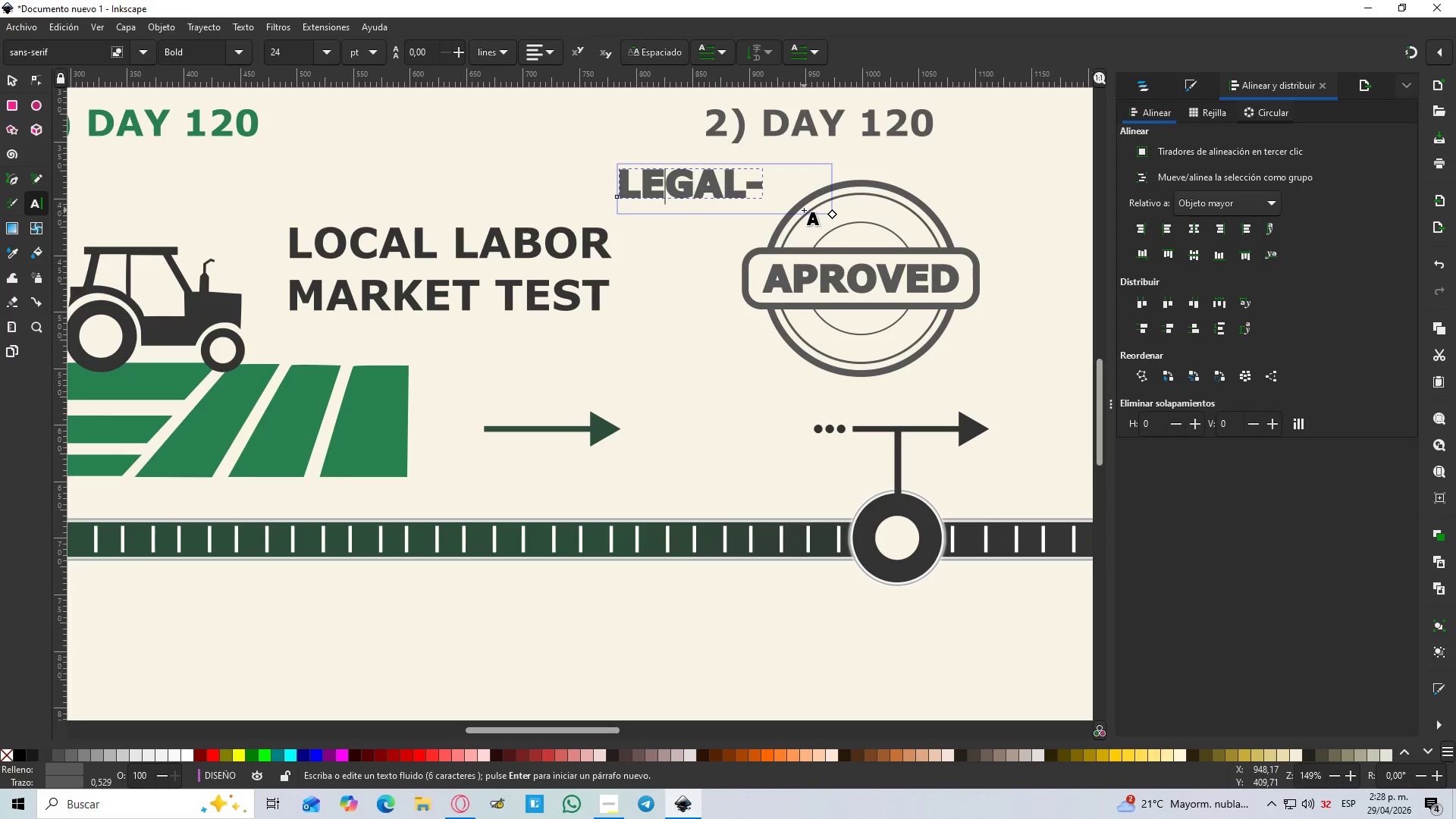 
key(ArrowLeft)
 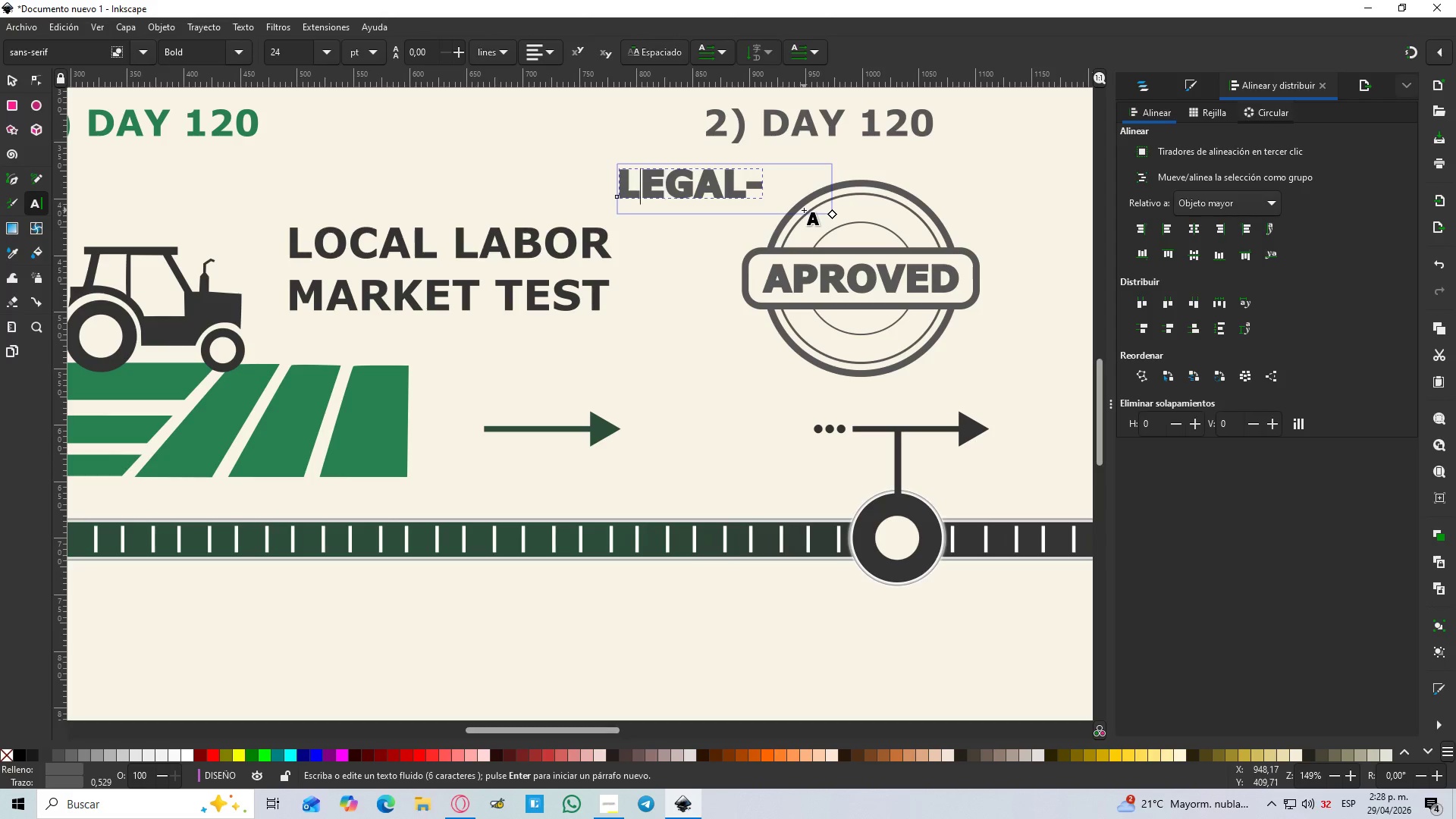 
key(ArrowLeft)
 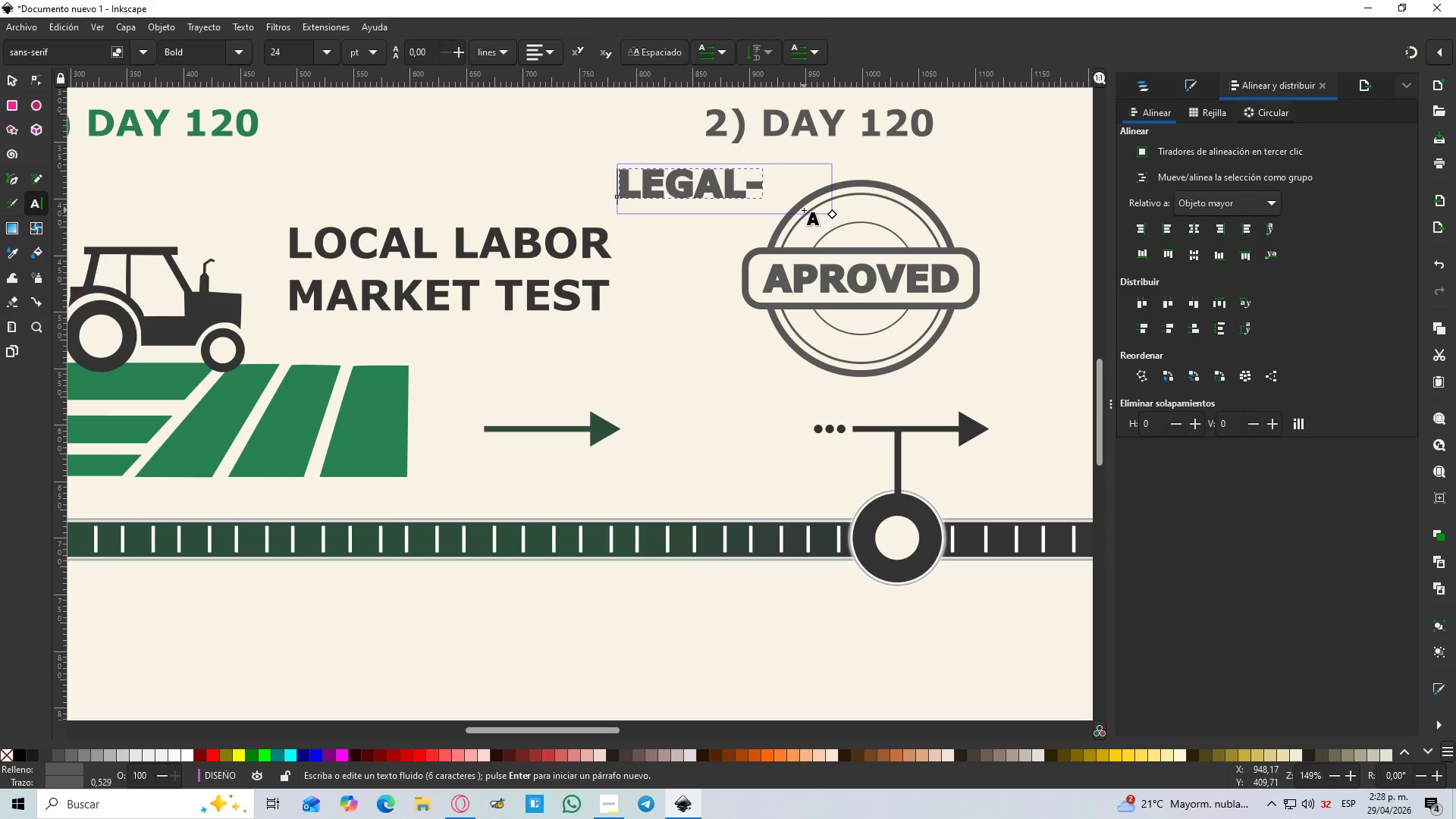 
key(ArrowLeft)
 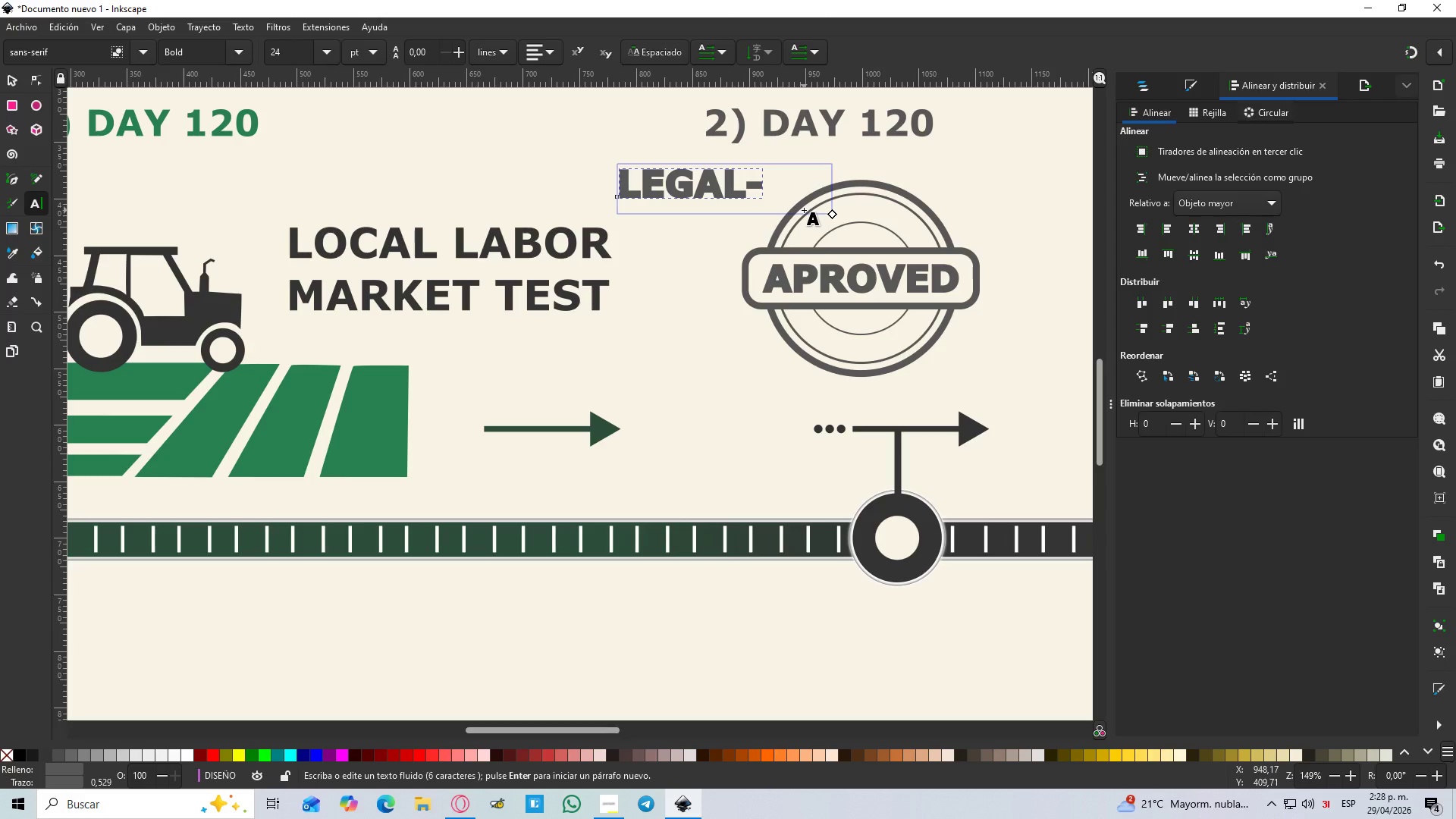 
key(Minus)
 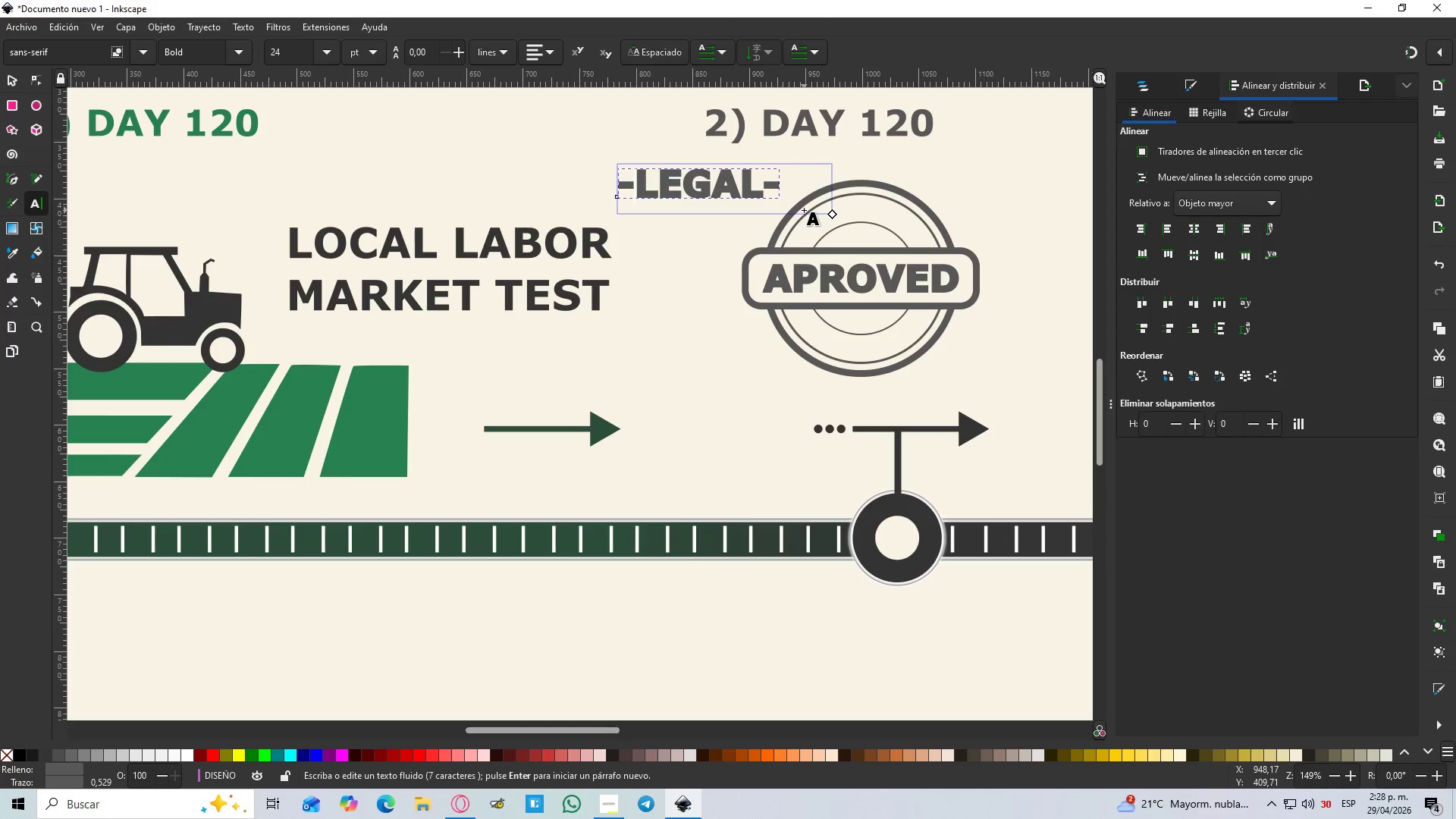 
key(Backspace)
 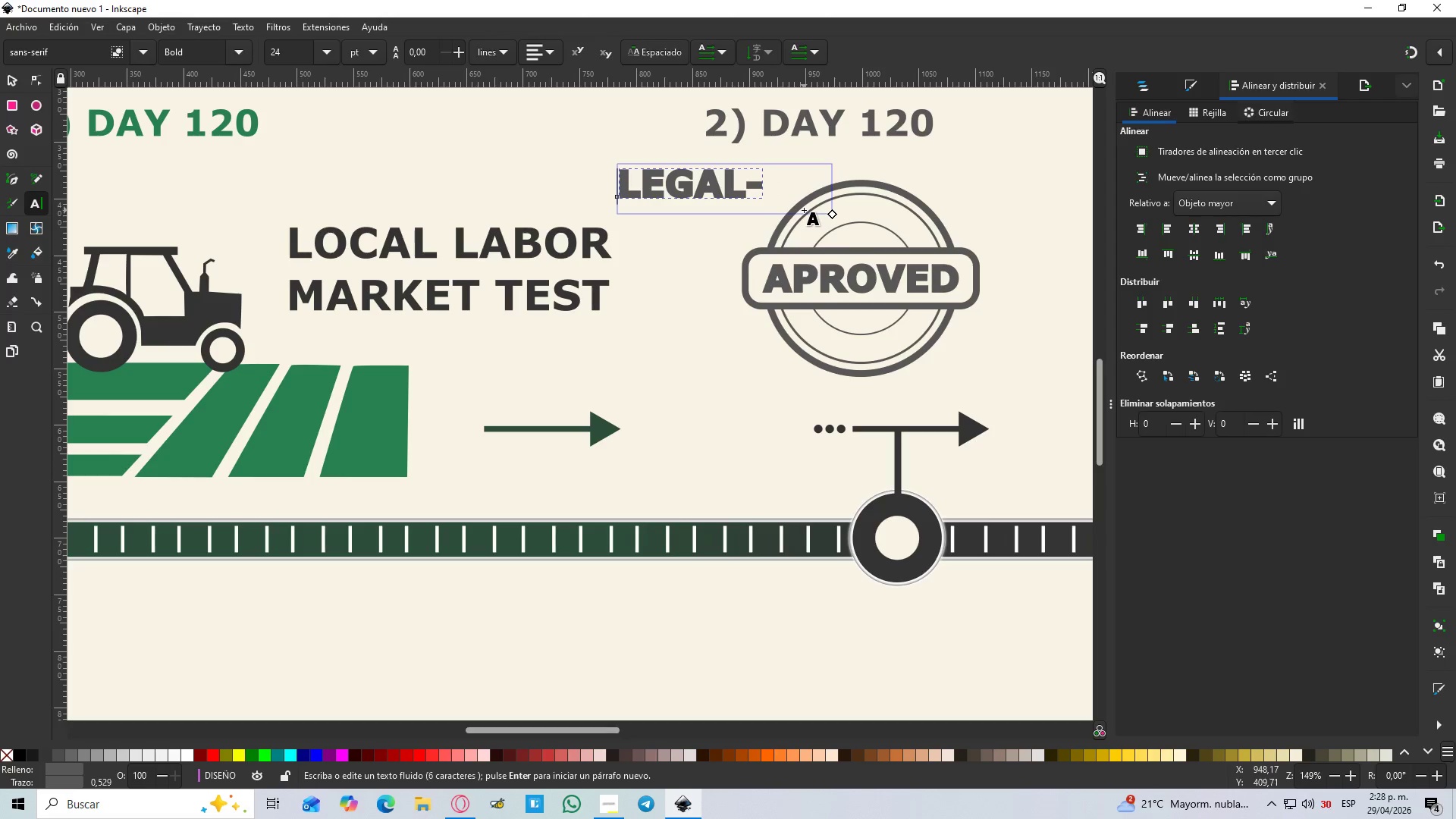 
key(ArrowRight)
 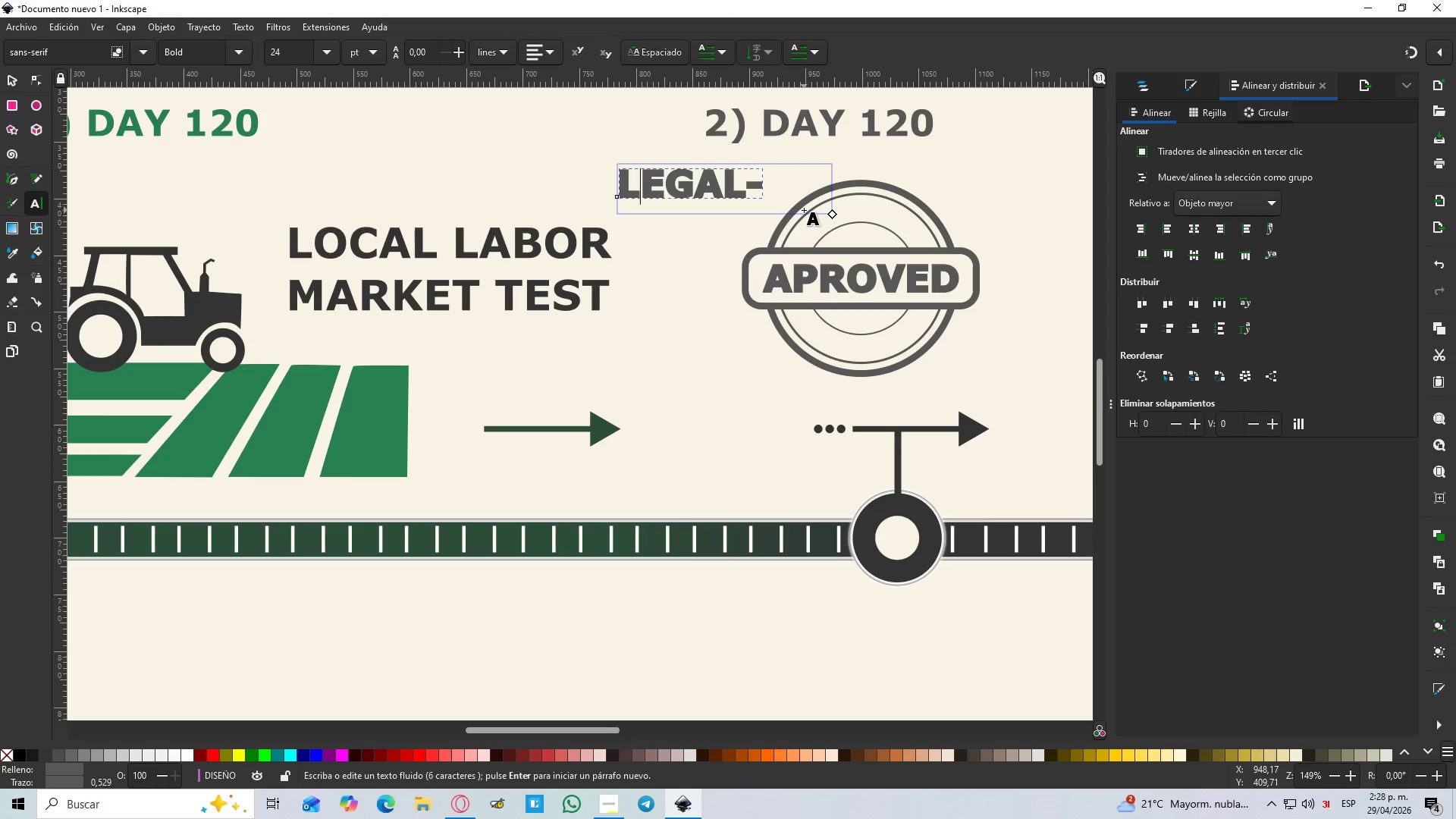 
key(ArrowRight)
 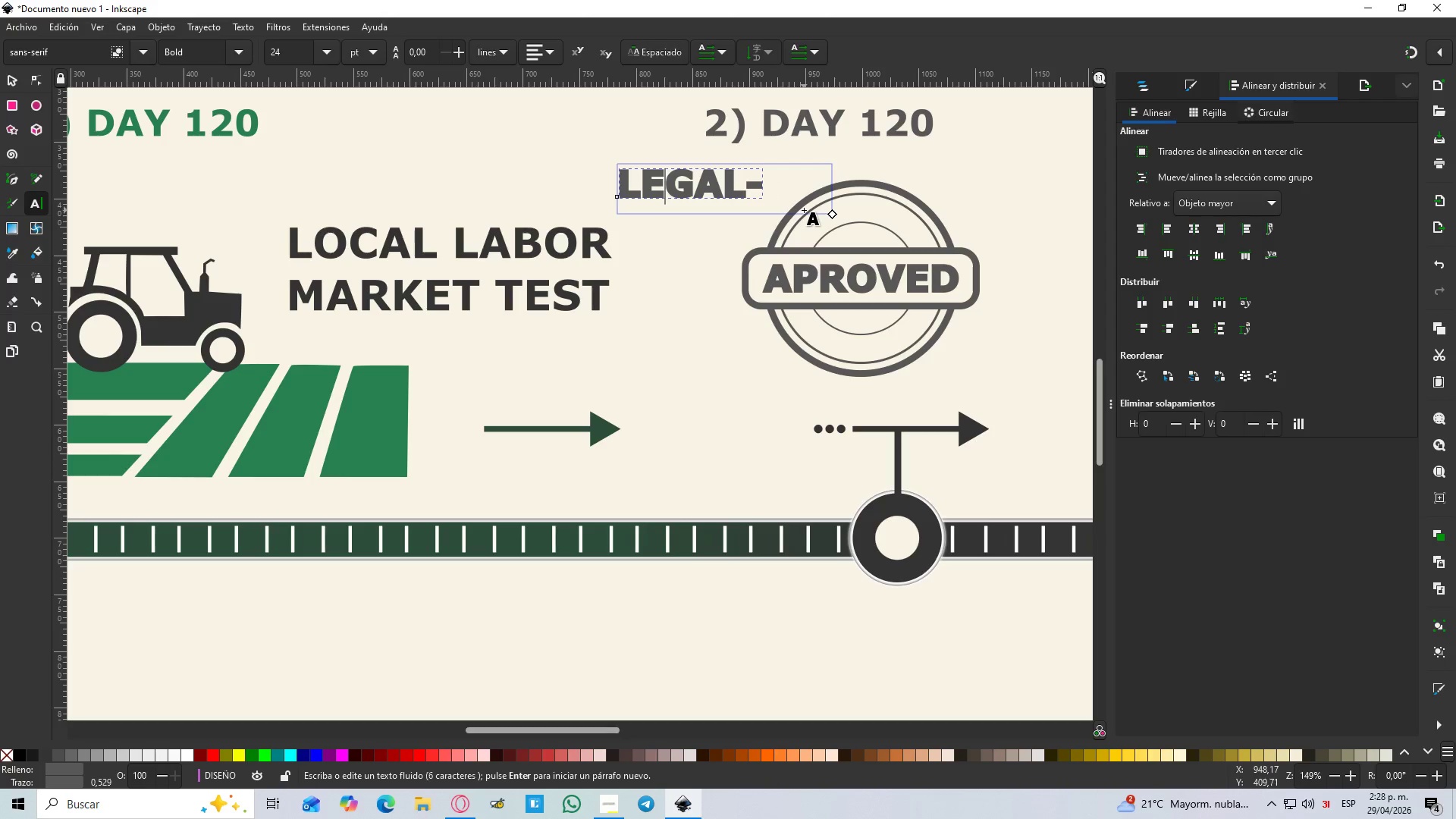 
key(ArrowRight)
 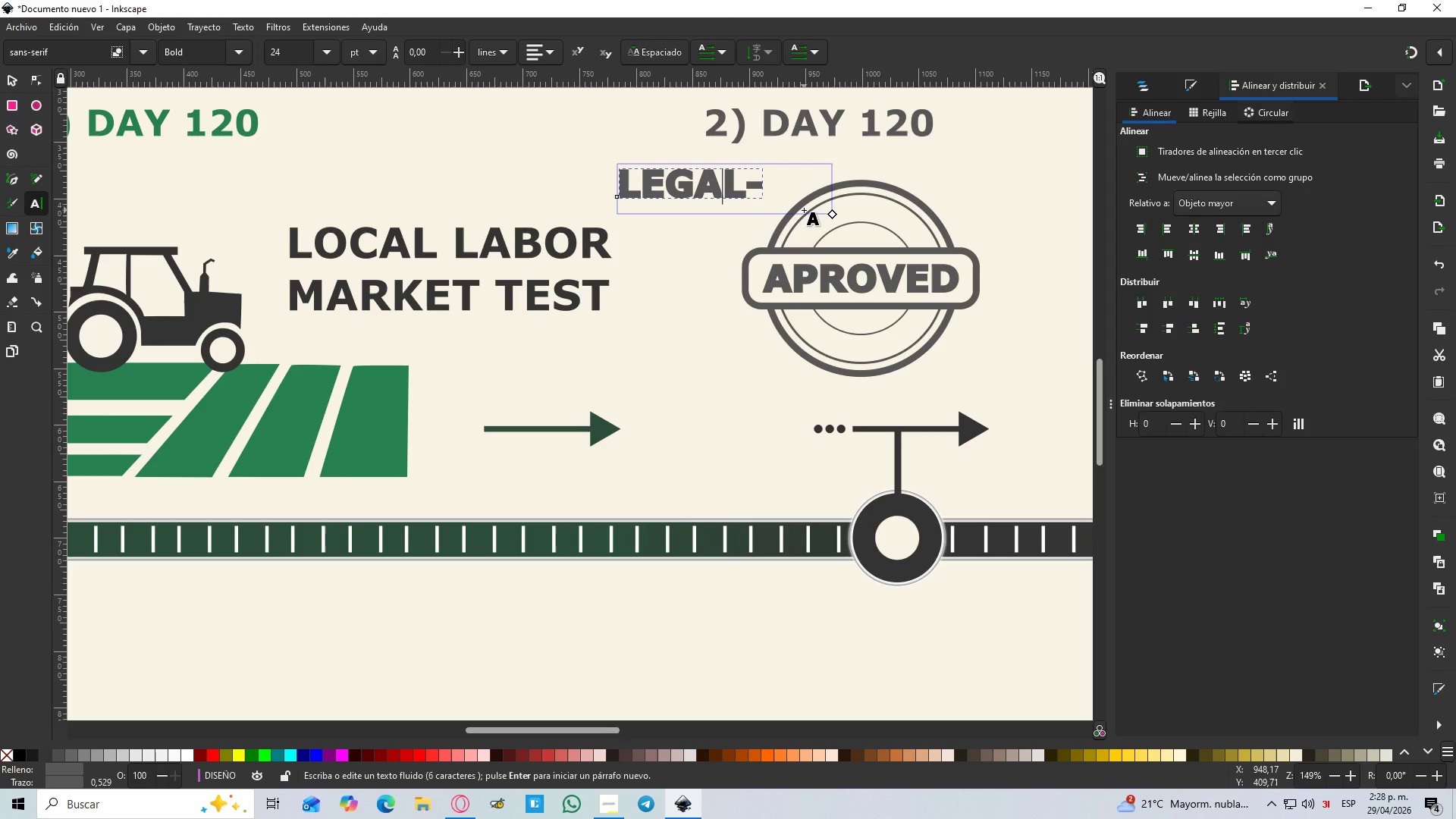 
key(ArrowRight)
 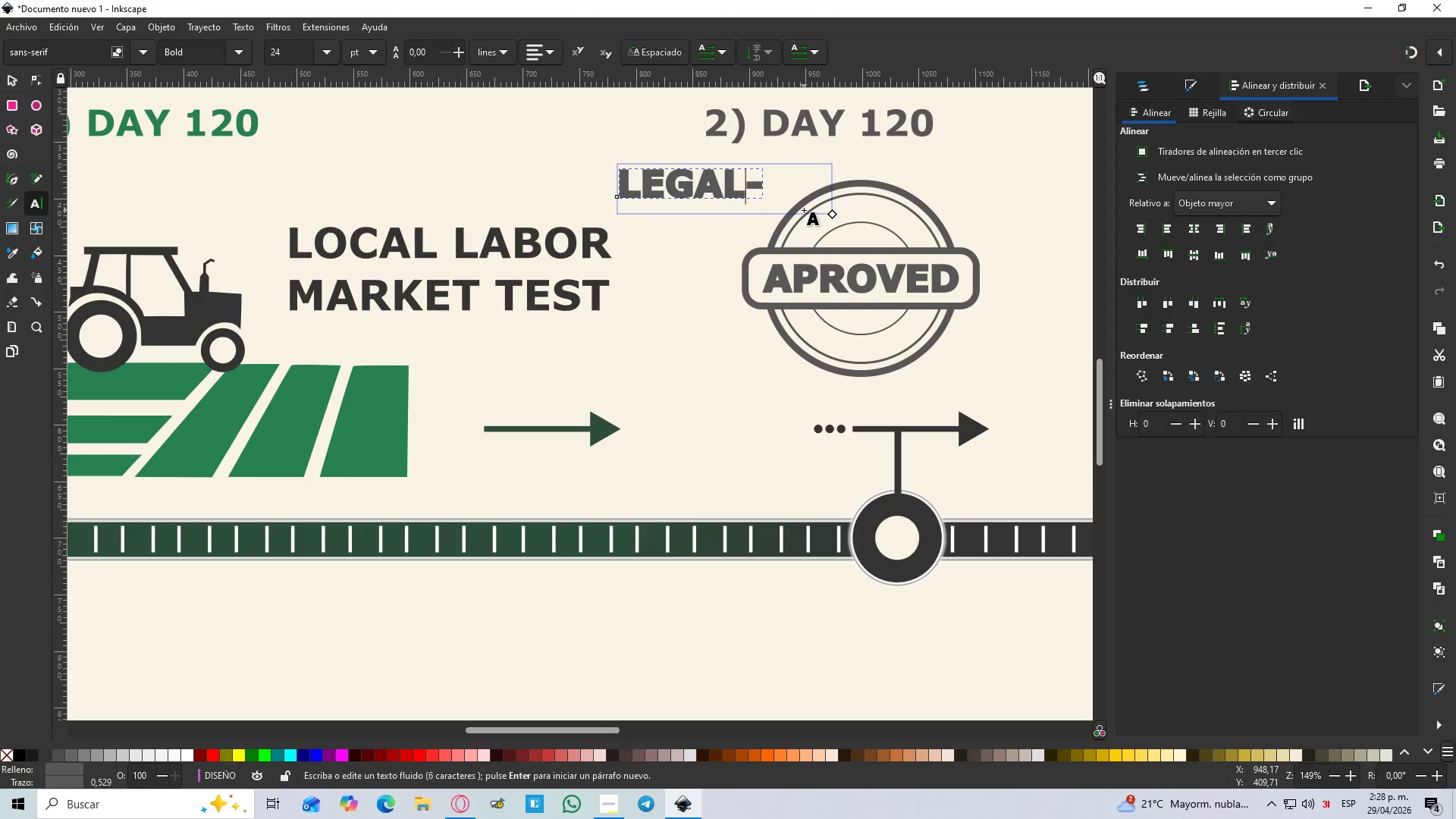 
key(ArrowRight)
 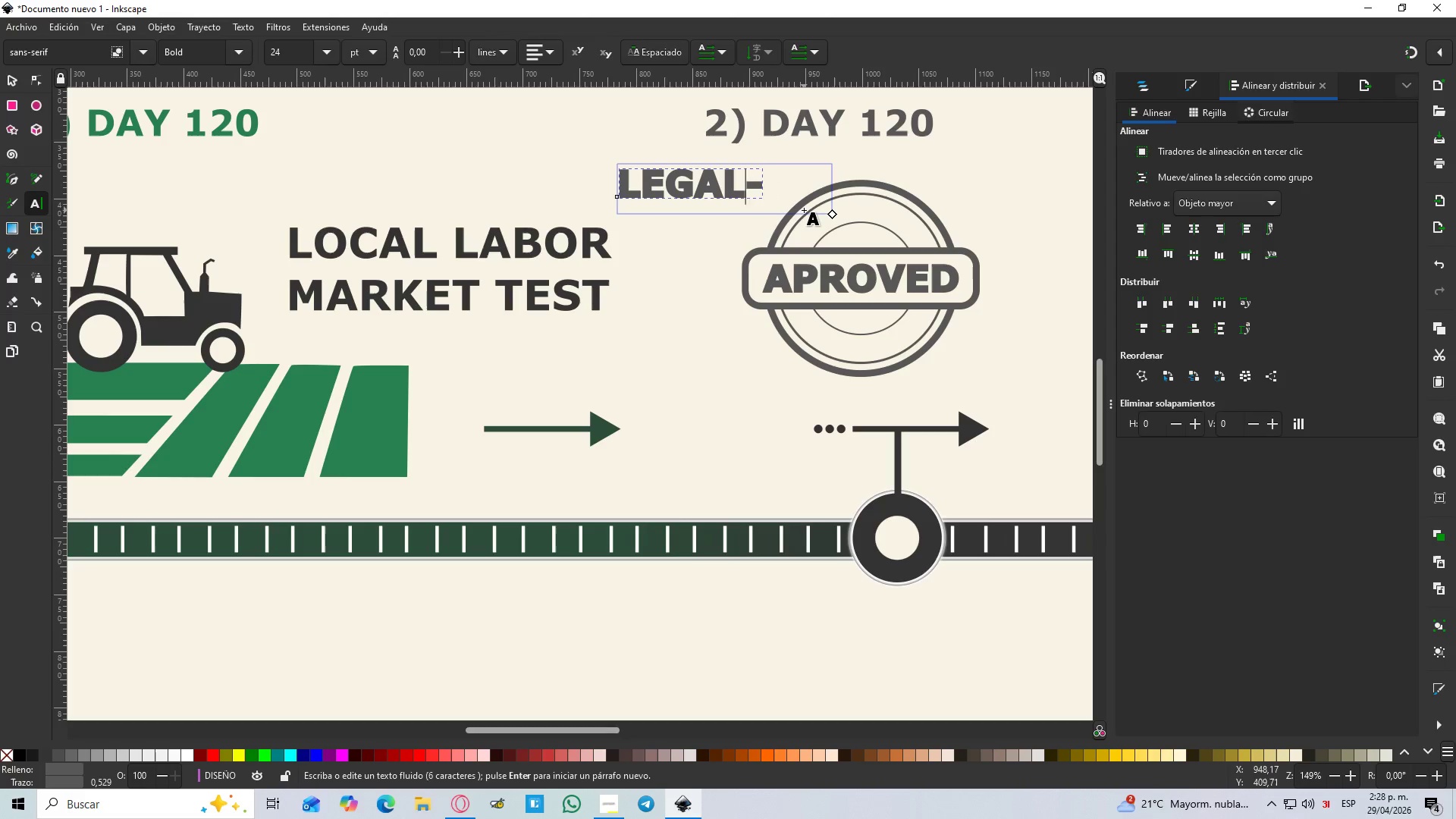 
key(ArrowRight)
 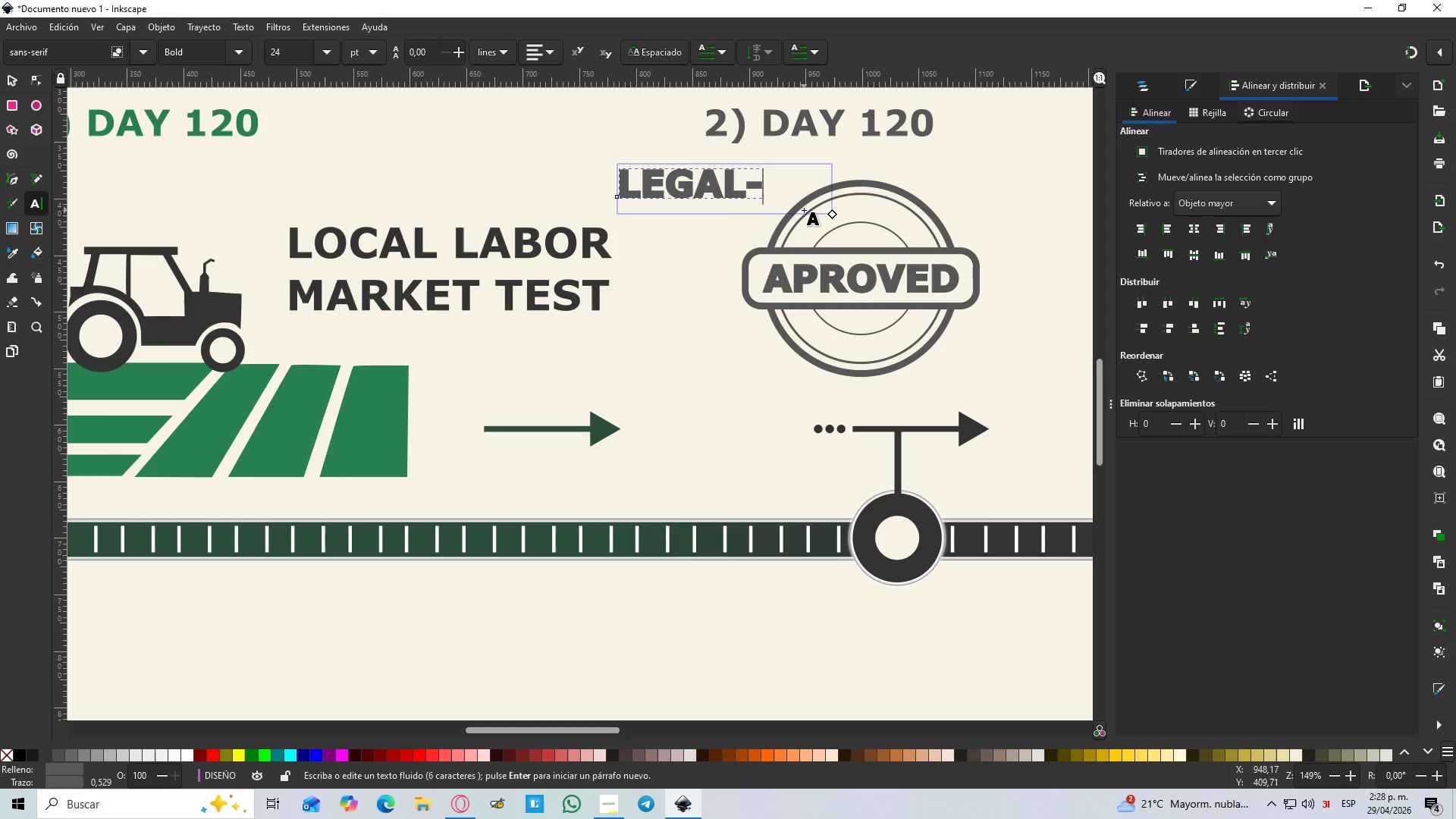 
key(Backspace)
type( USCIS)
 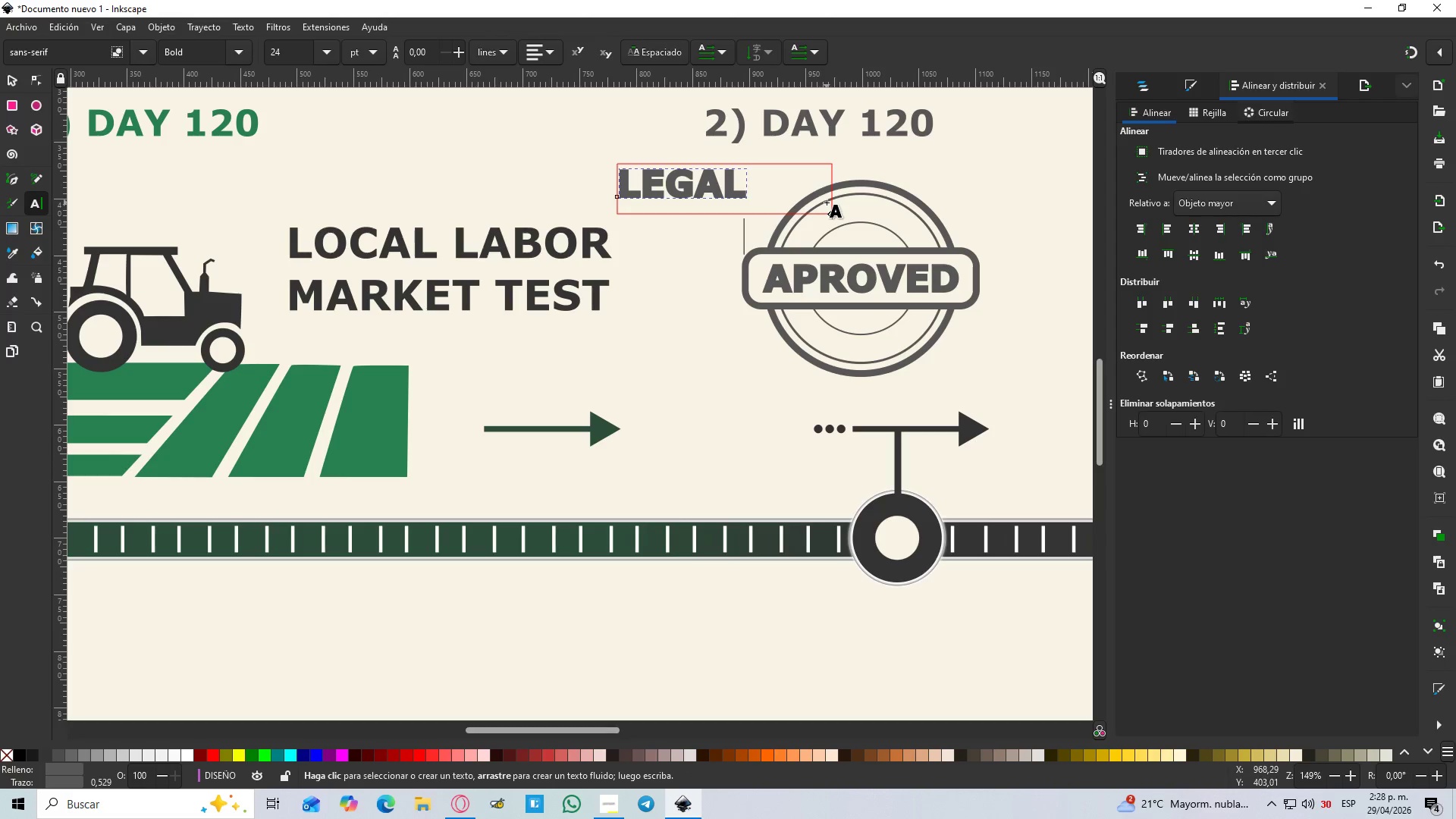 
left_click_drag(start_coordinate=[830, 215], to_coordinate=[926, 208])
 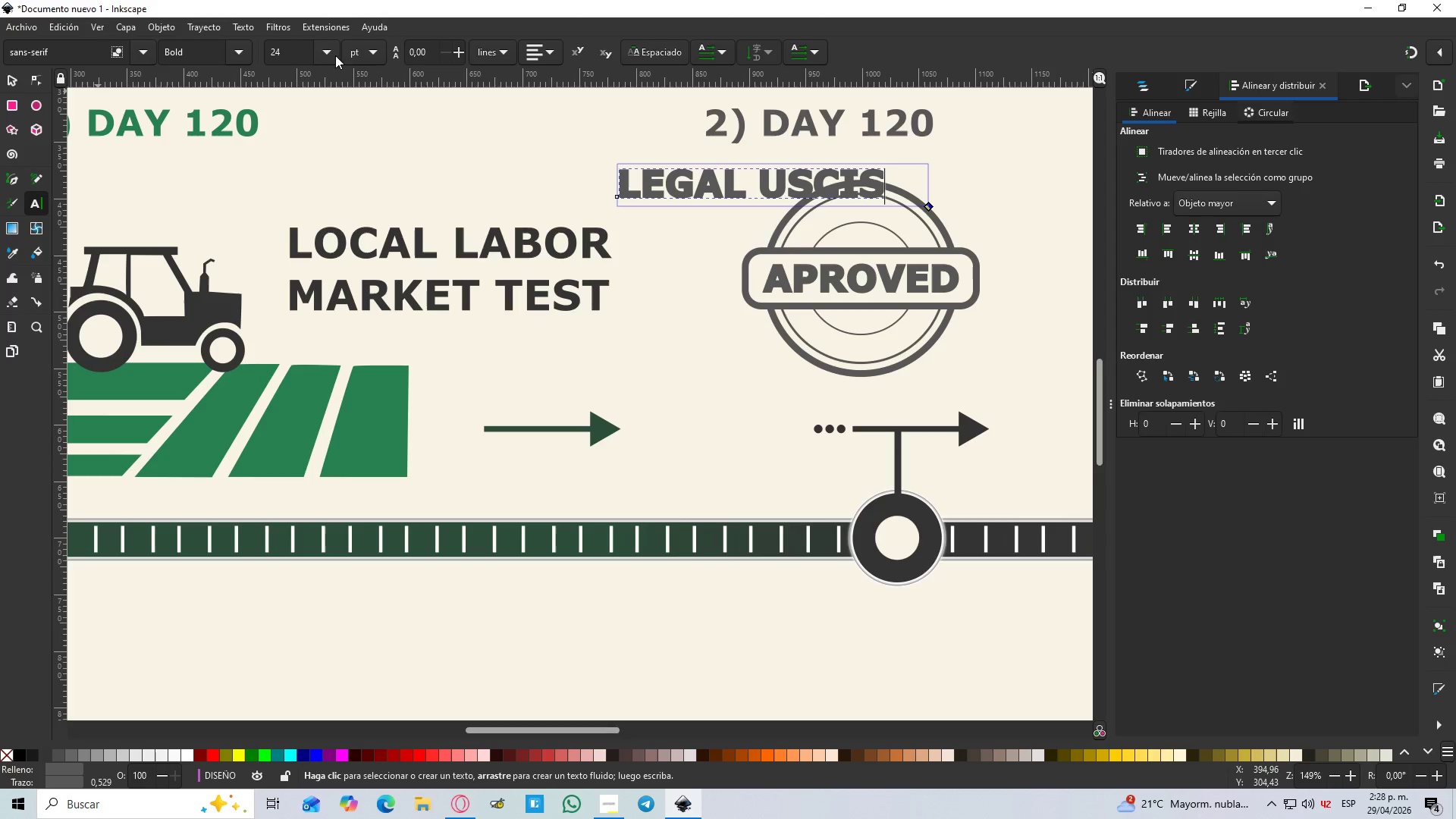 
left_click([329, 52])
 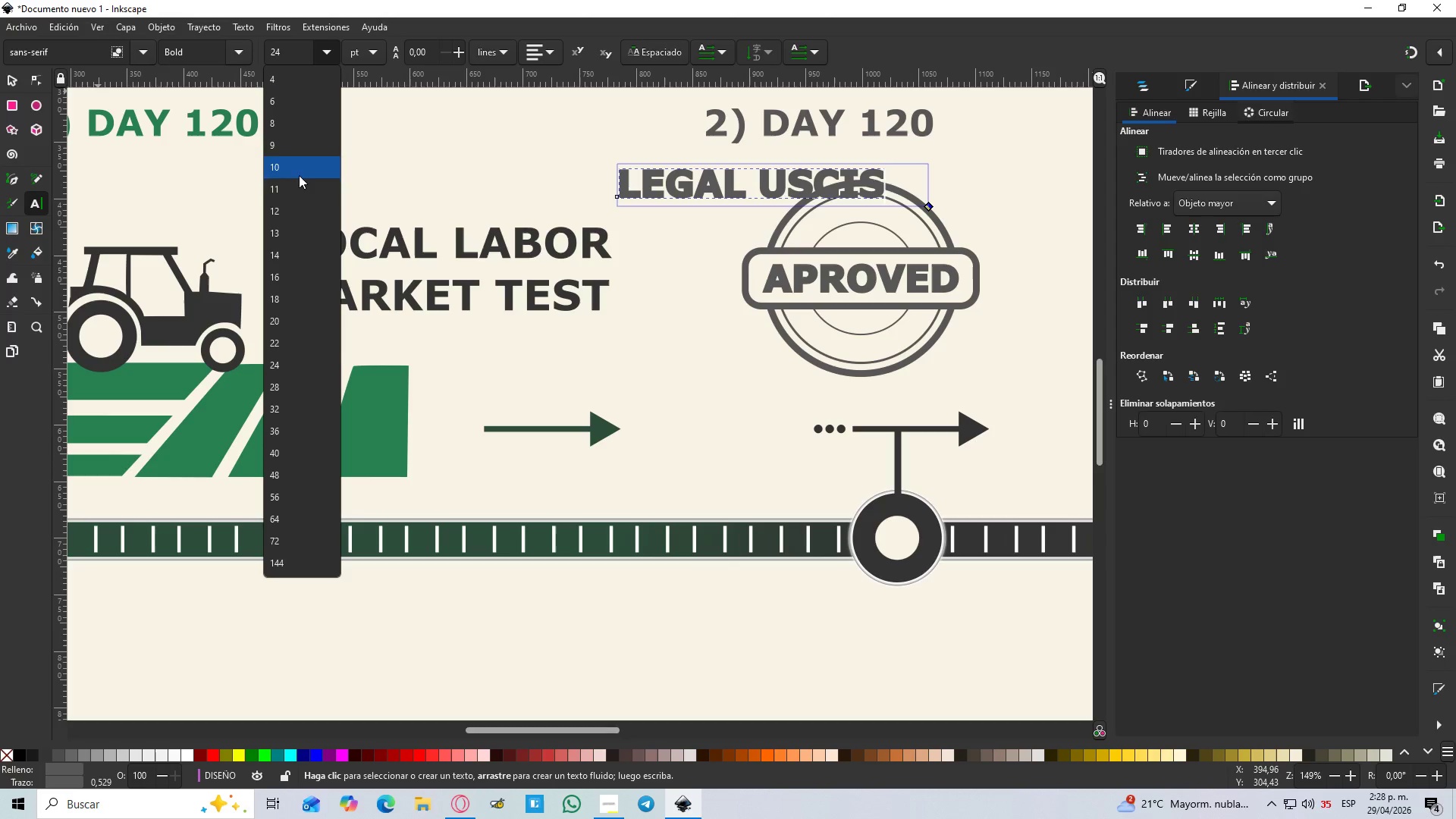 
left_click([295, 187])
 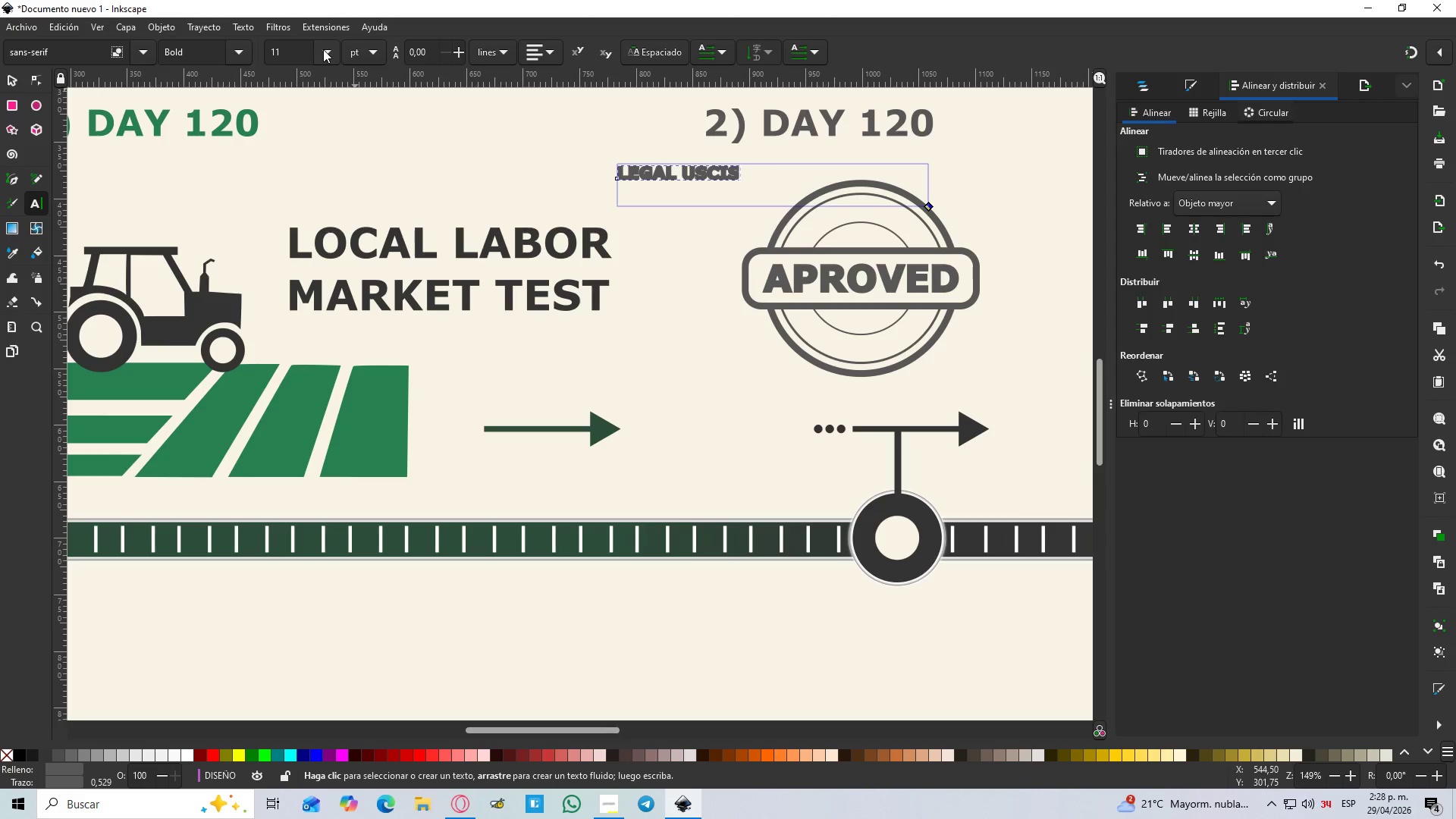 
left_click([323, 50])
 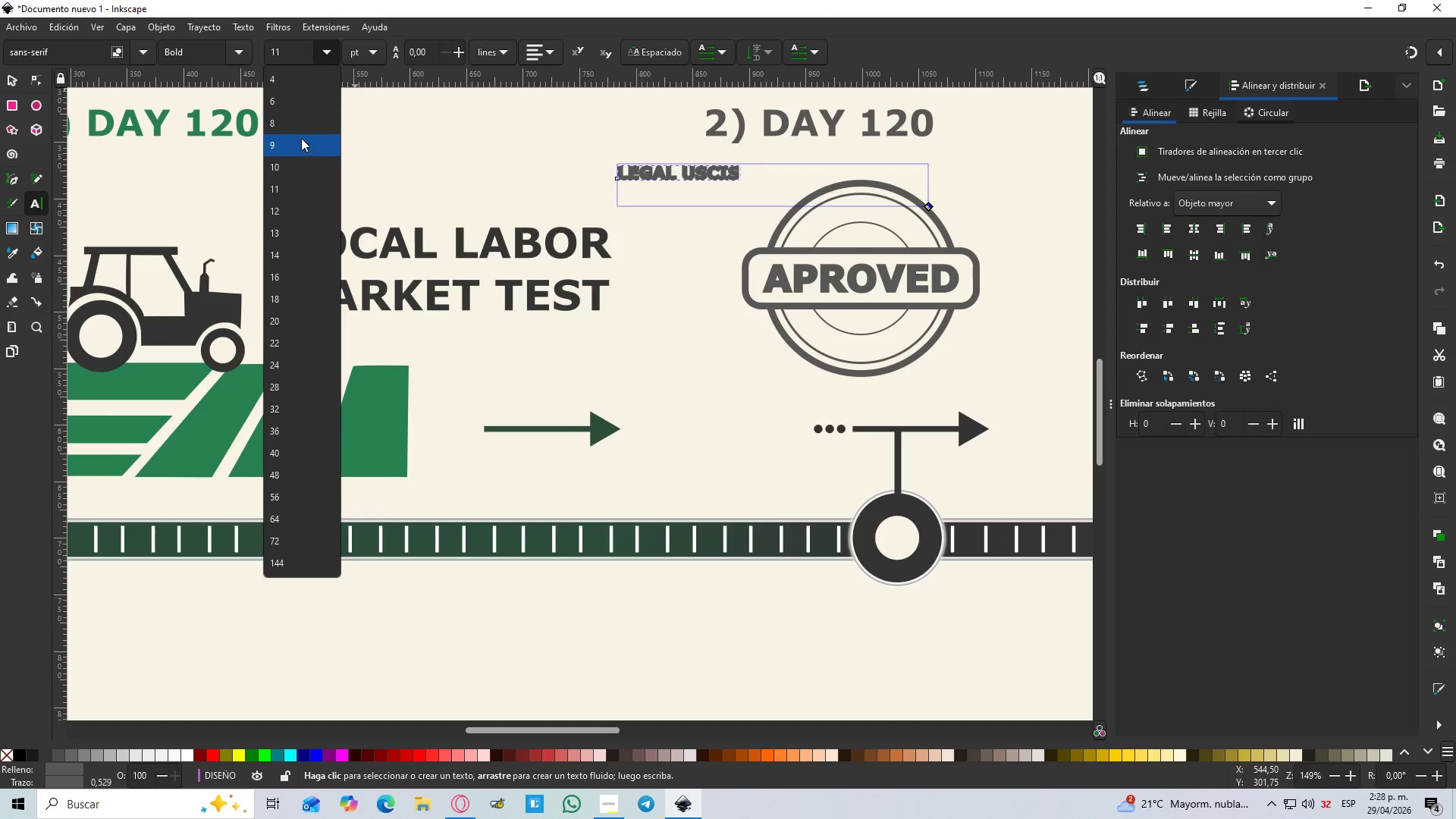 
left_click([297, 146])
 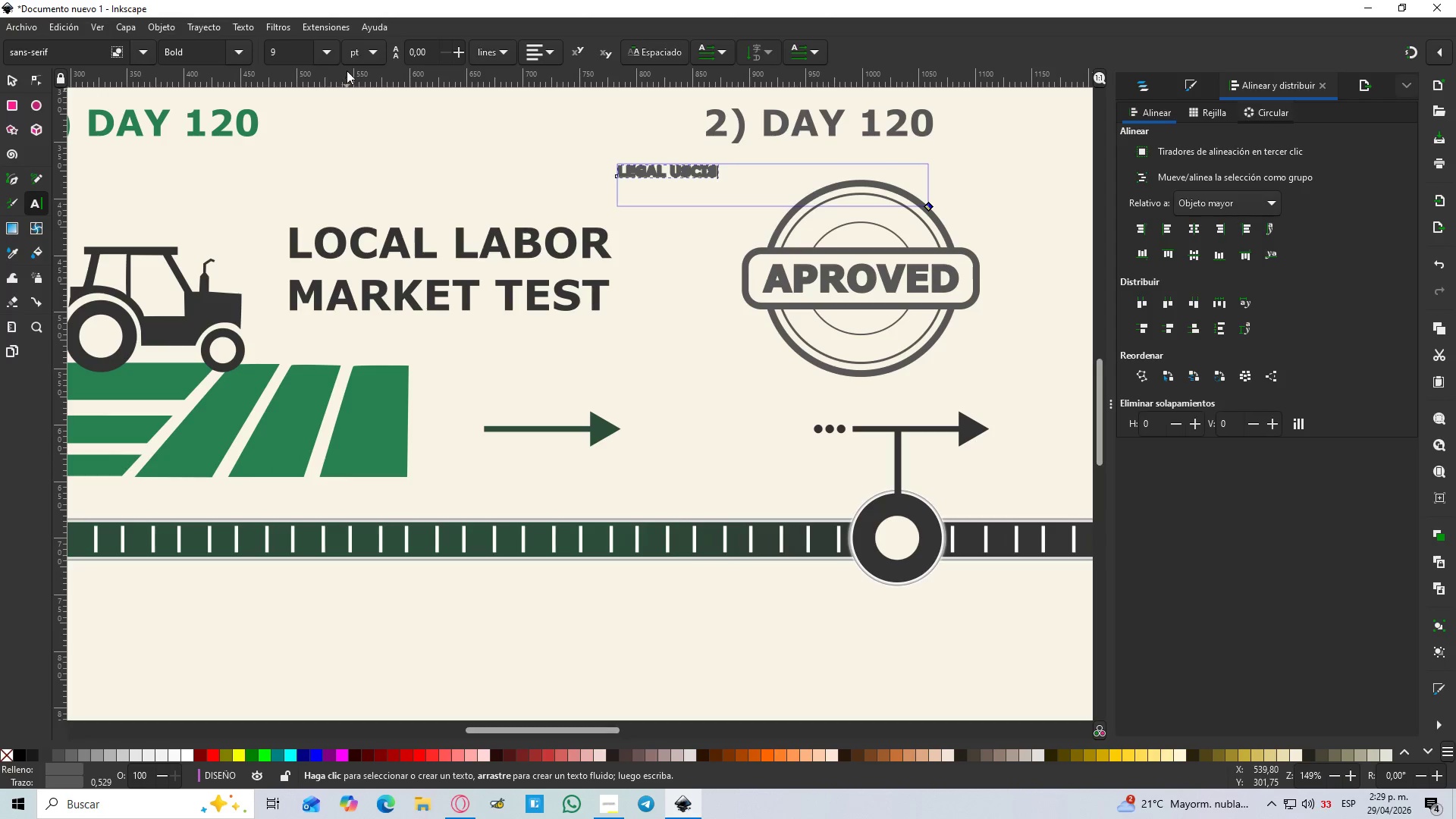 
left_click([333, 52])
 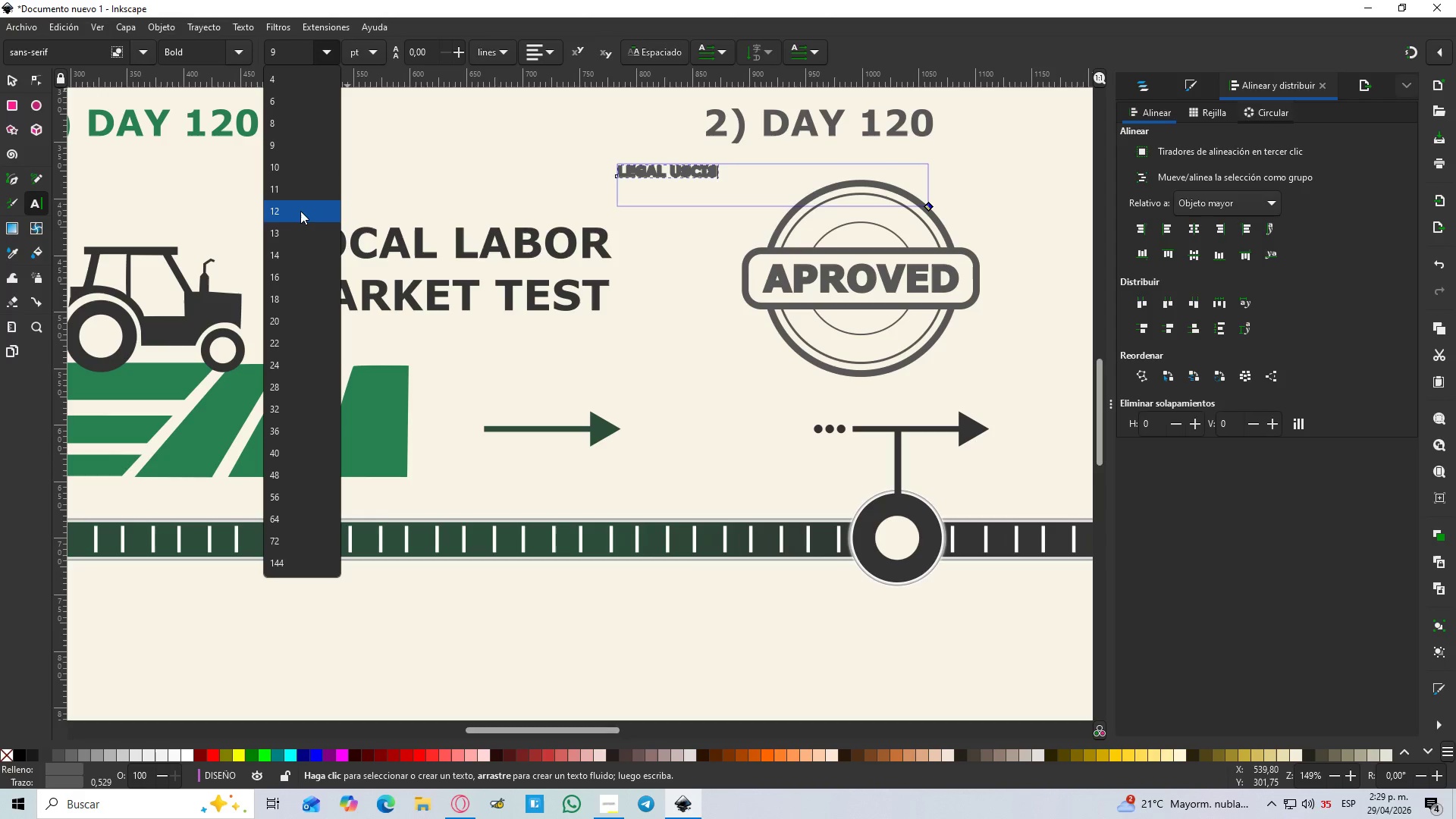 
left_click([297, 215])
 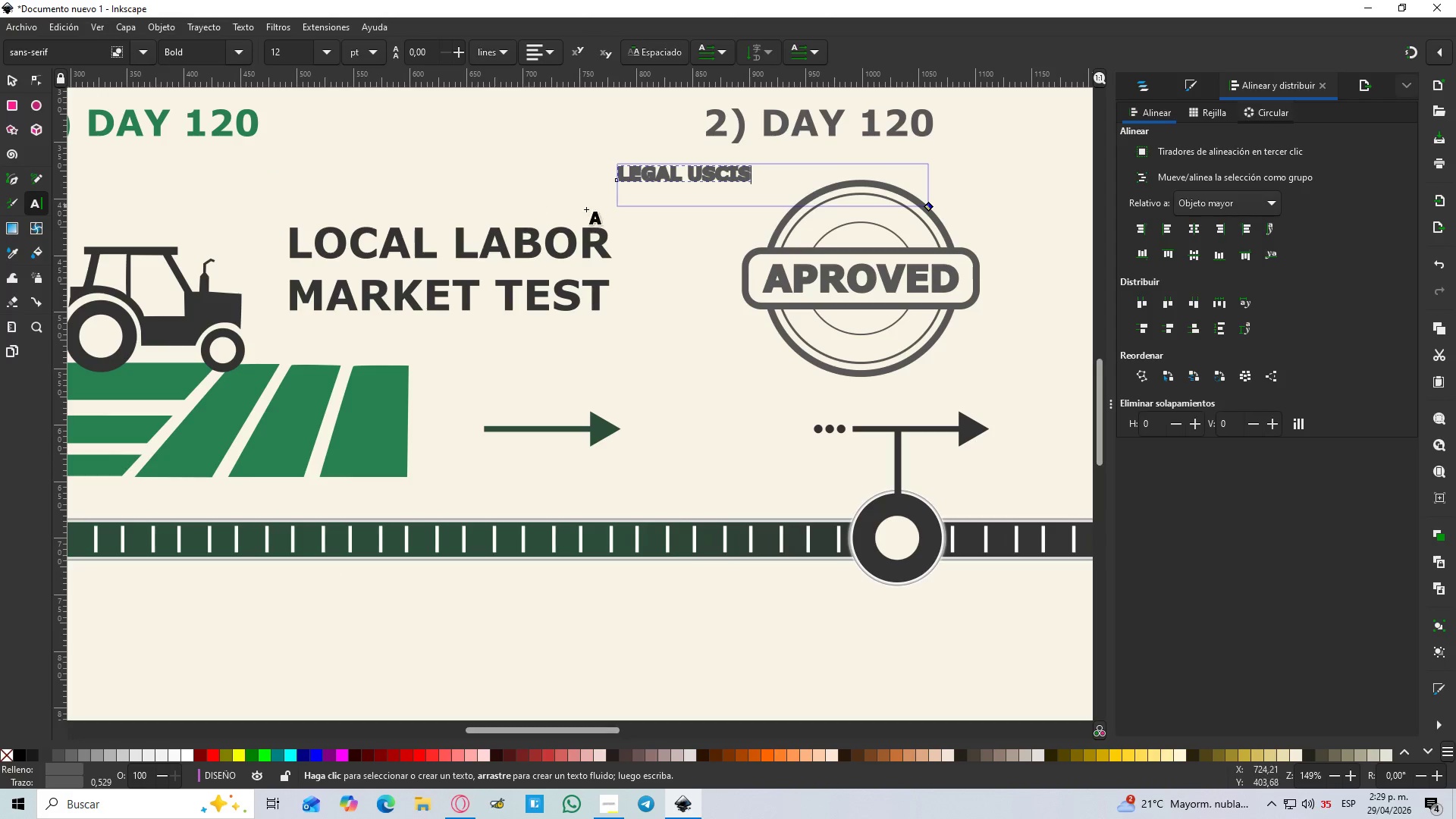 
hold_key(key=ControlLeft, duration=0.78)
scroll: coordinate [798, 236], scroll_direction: up, amount: 2.0
 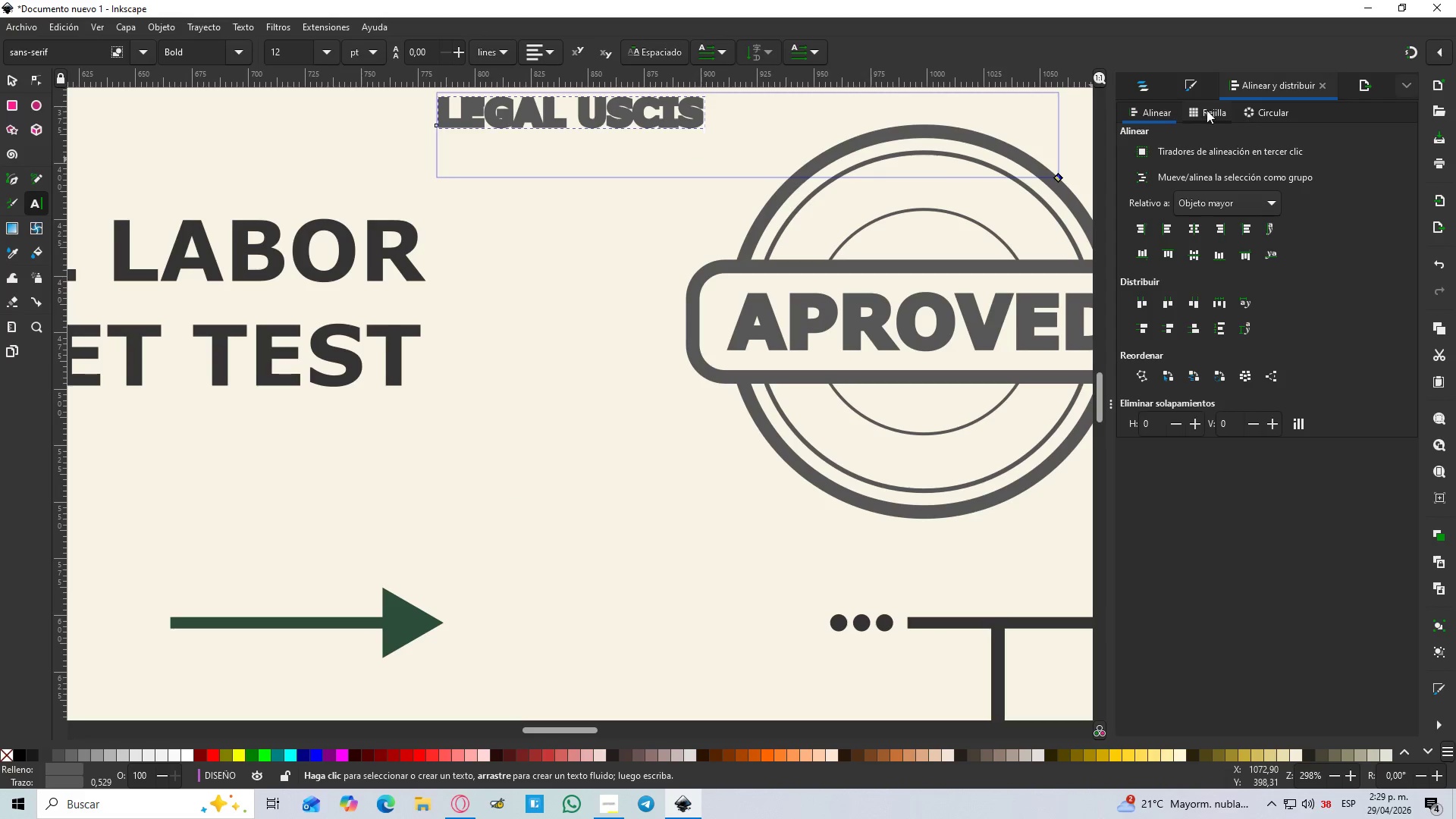 
left_click([1195, 82])
 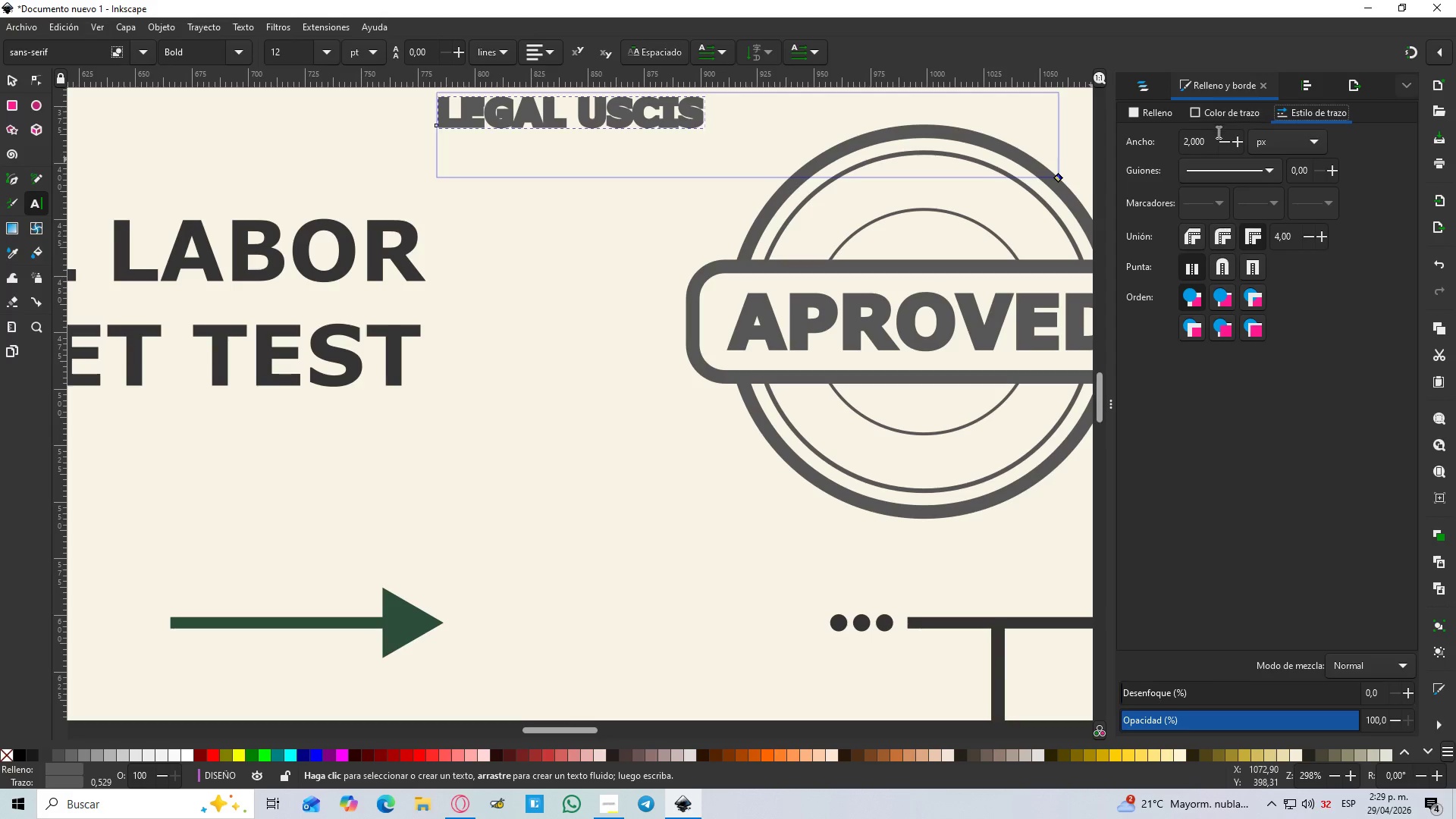 
double_click([1228, 137])
 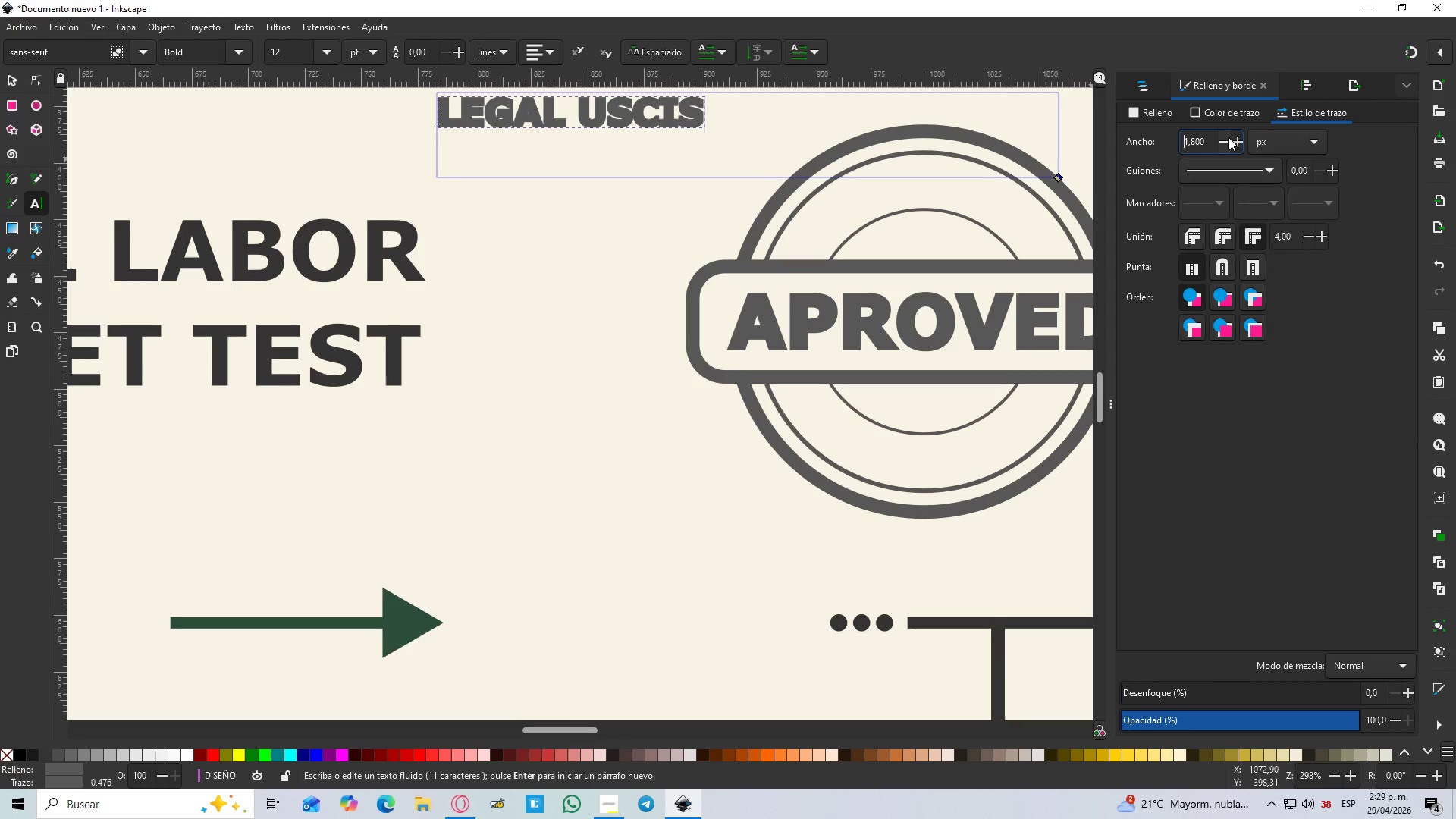 
left_click([1228, 137])
 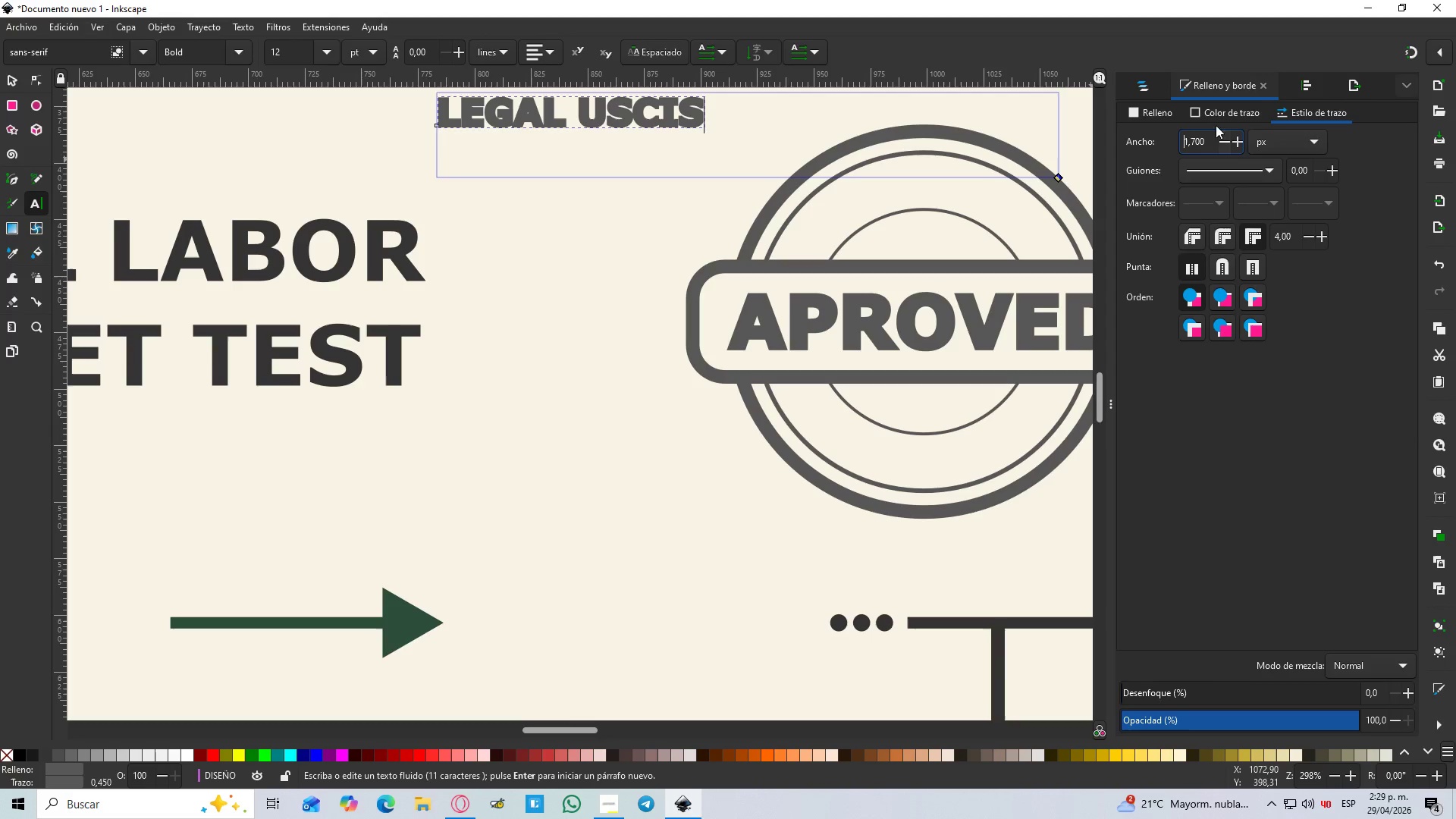 
left_click([1210, 108])
 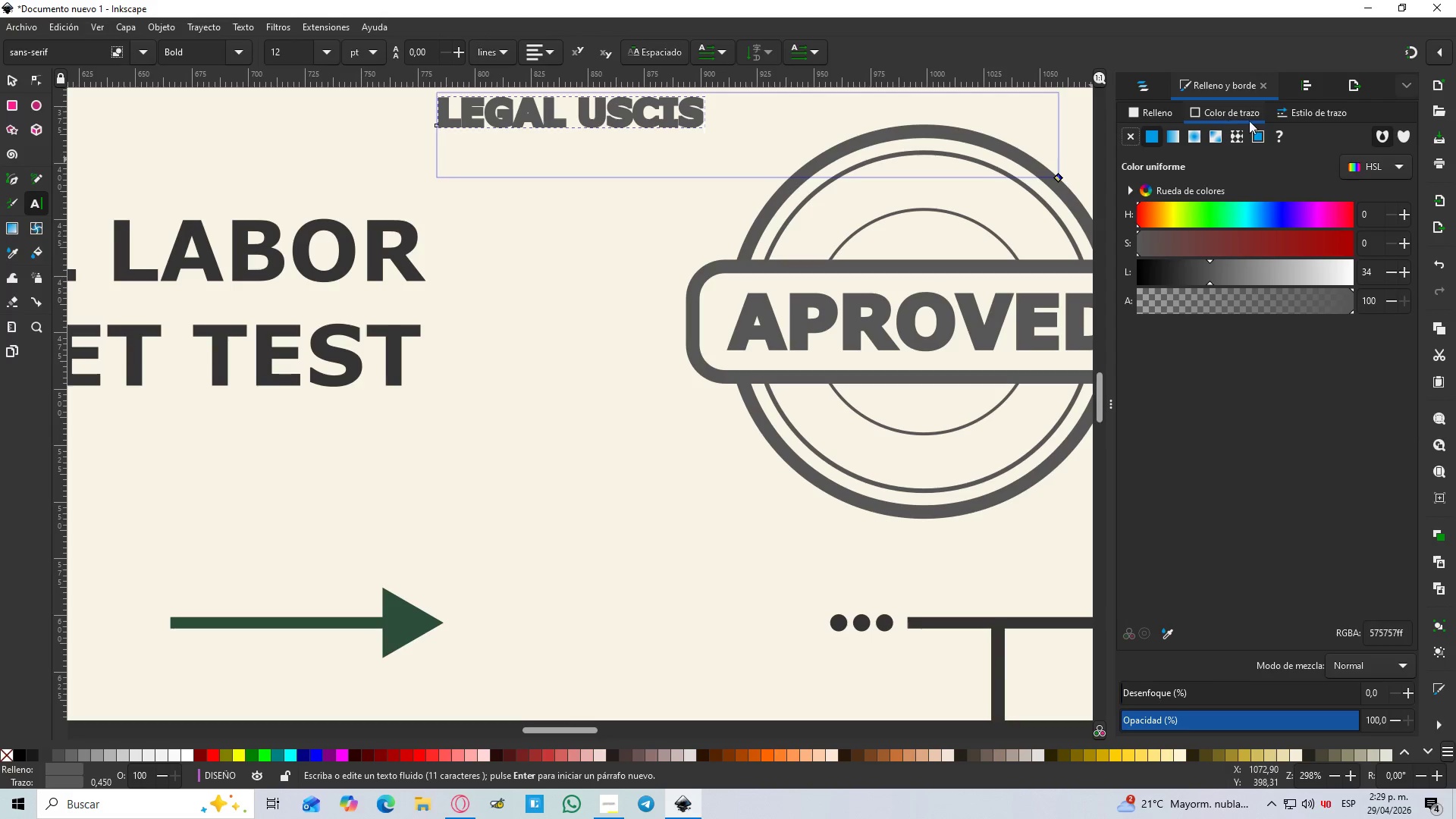 
left_click([1286, 108])
 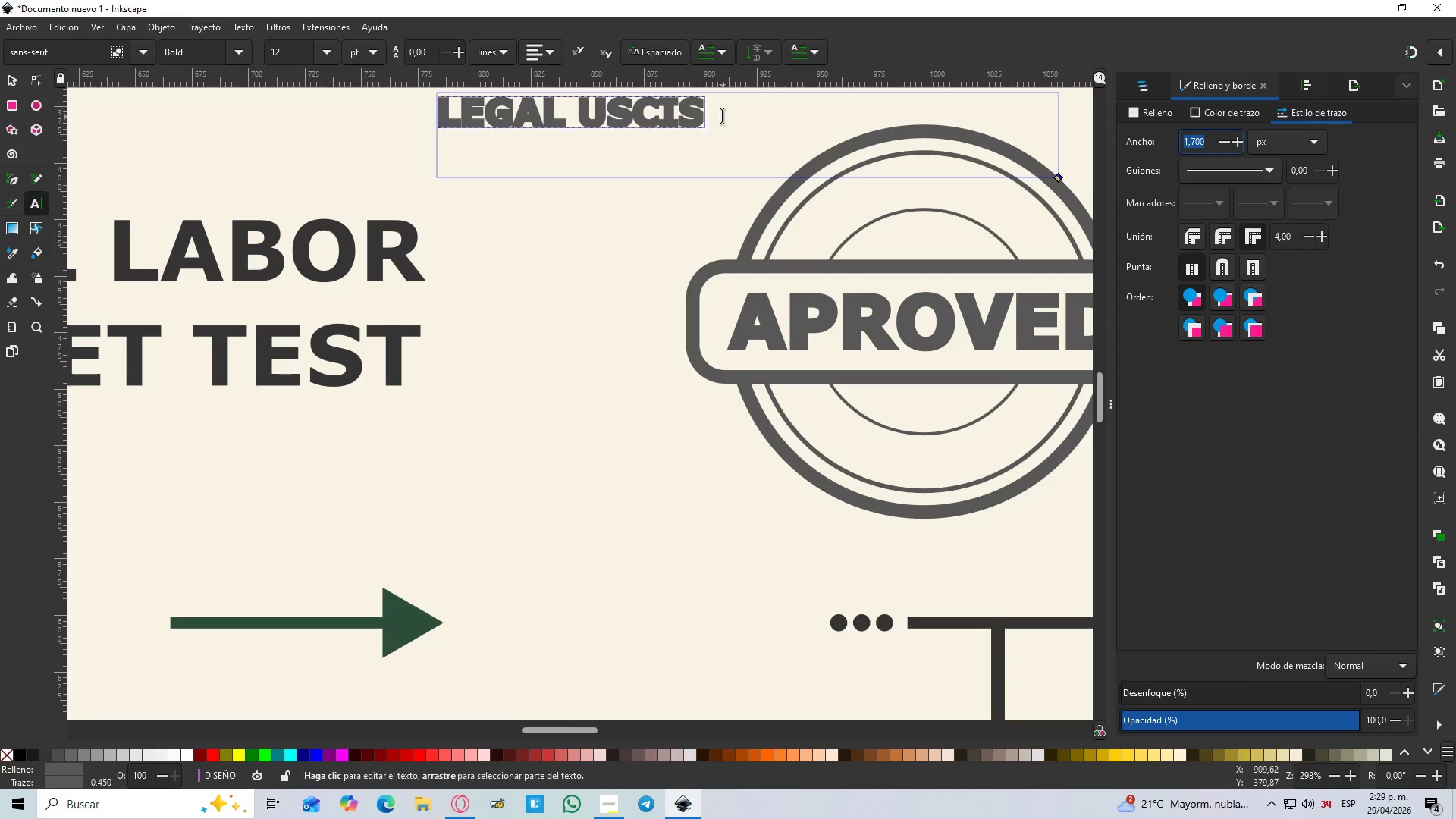 
left_click_drag(start_coordinate=[722, 116], to_coordinate=[418, 95])
 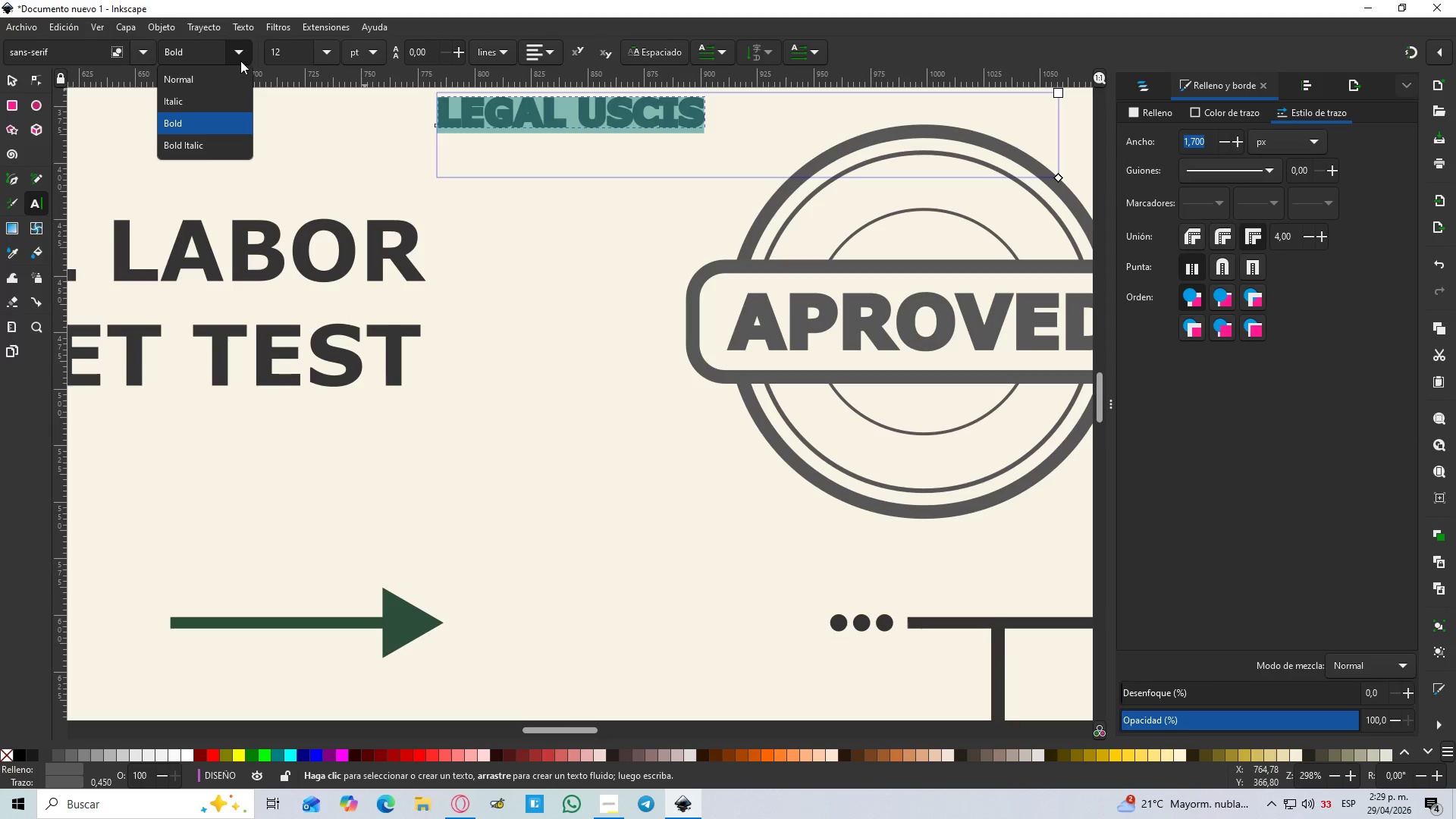 
left_click([224, 80])
 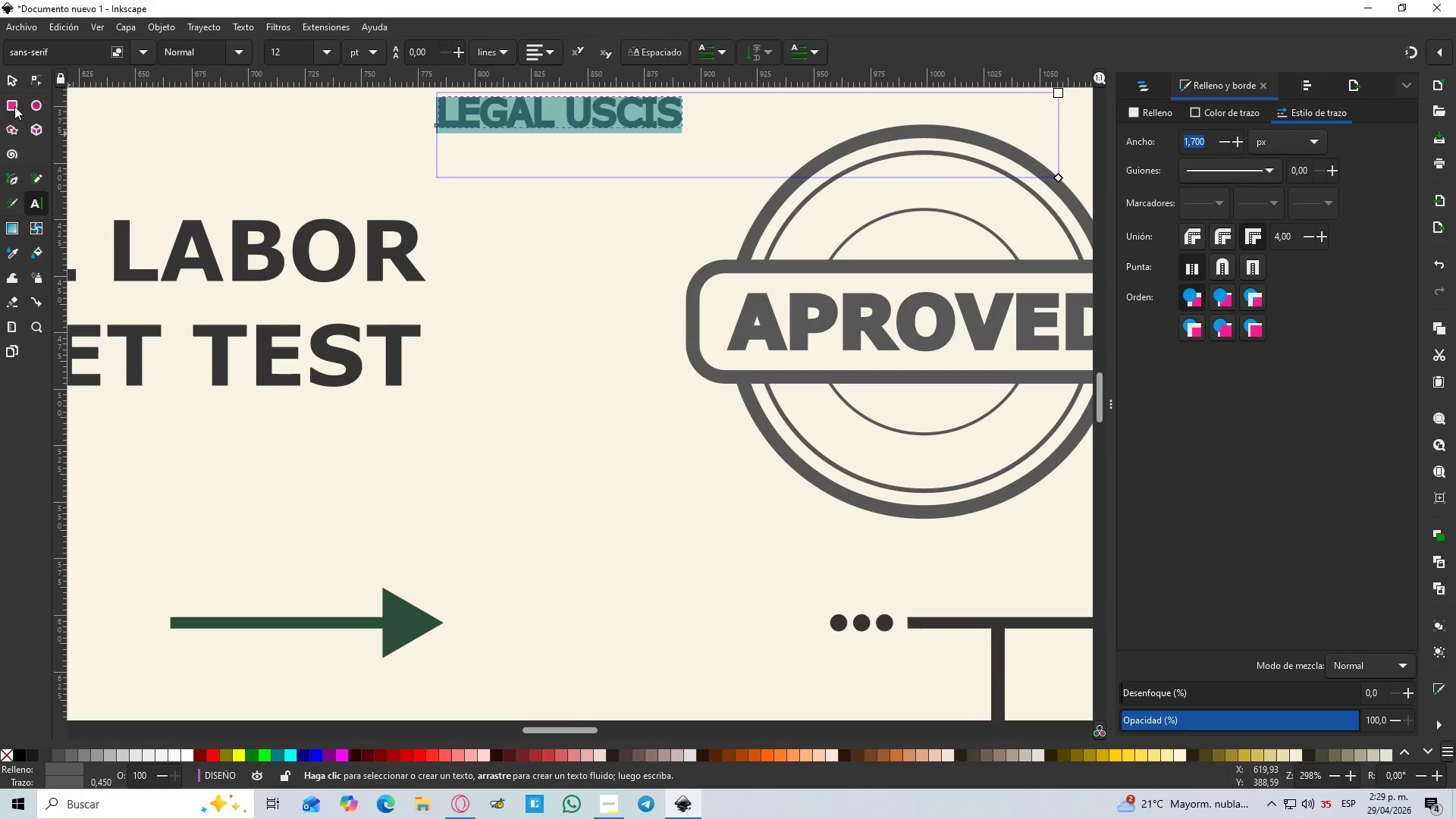 
left_click([5, 75])
 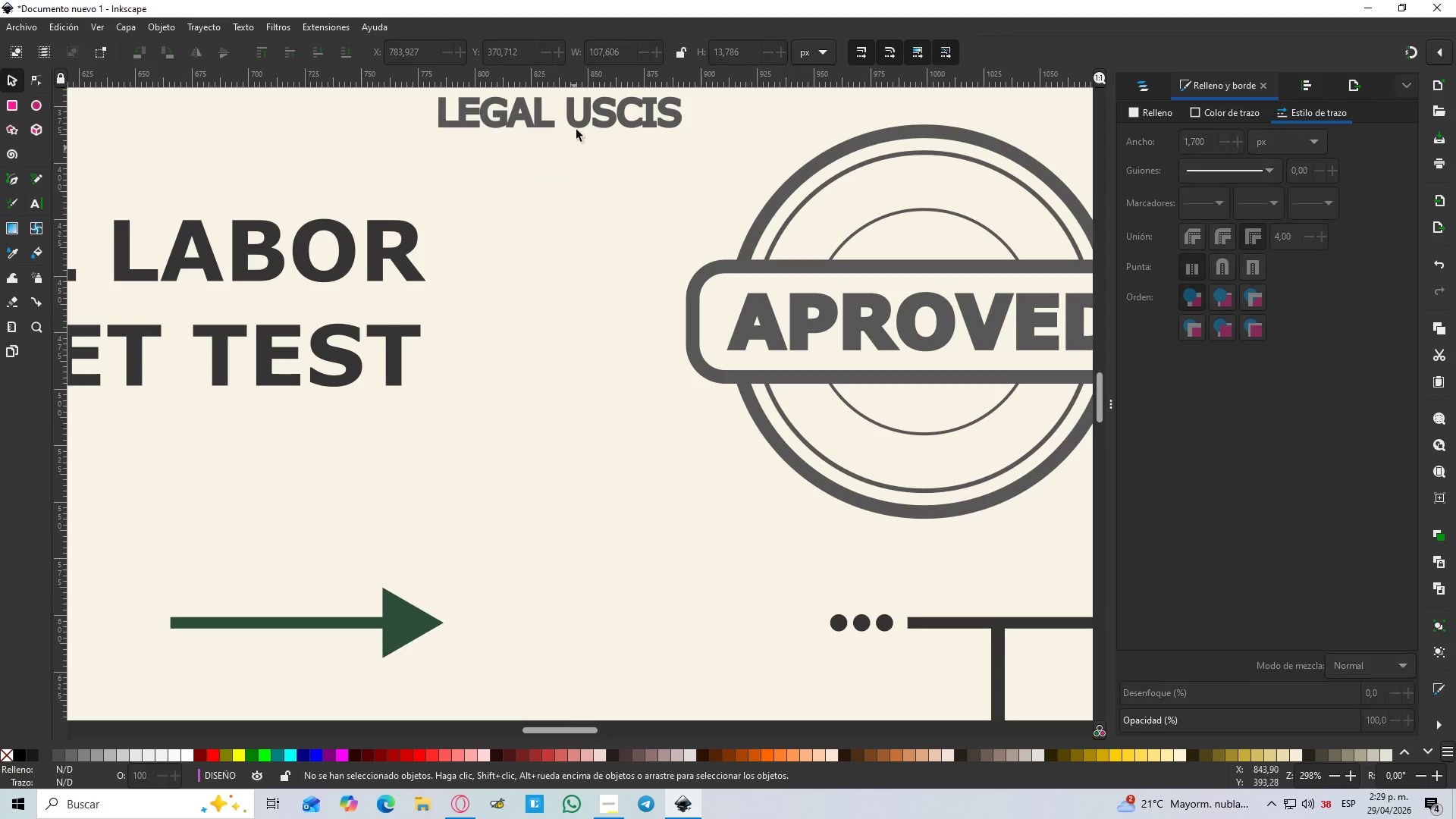 
left_click_drag(start_coordinate=[589, 116], to_coordinate=[647, 138])
 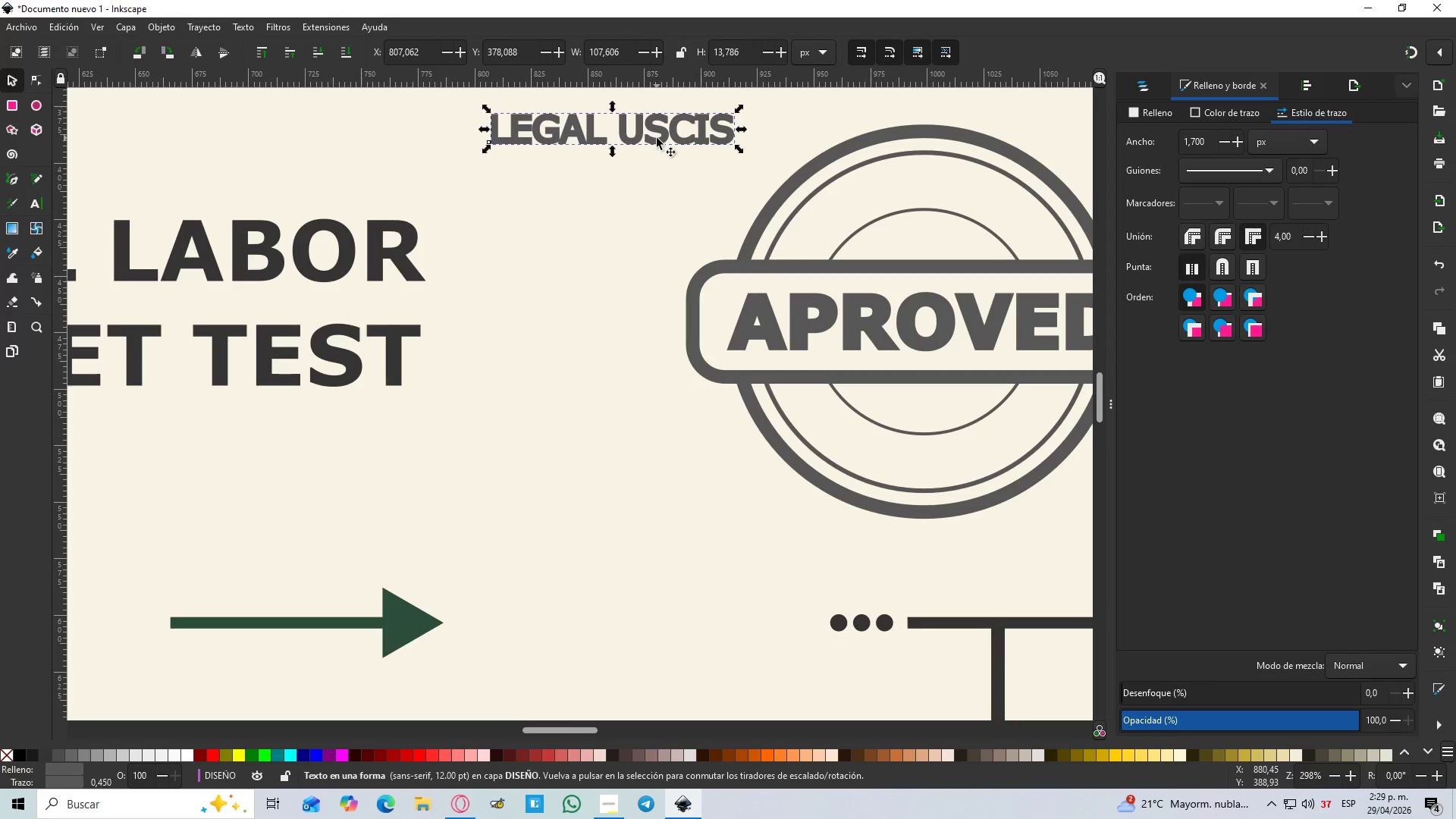 
hold_key(key=ShiftLeft, duration=1.47)
left_click([875, 219])
 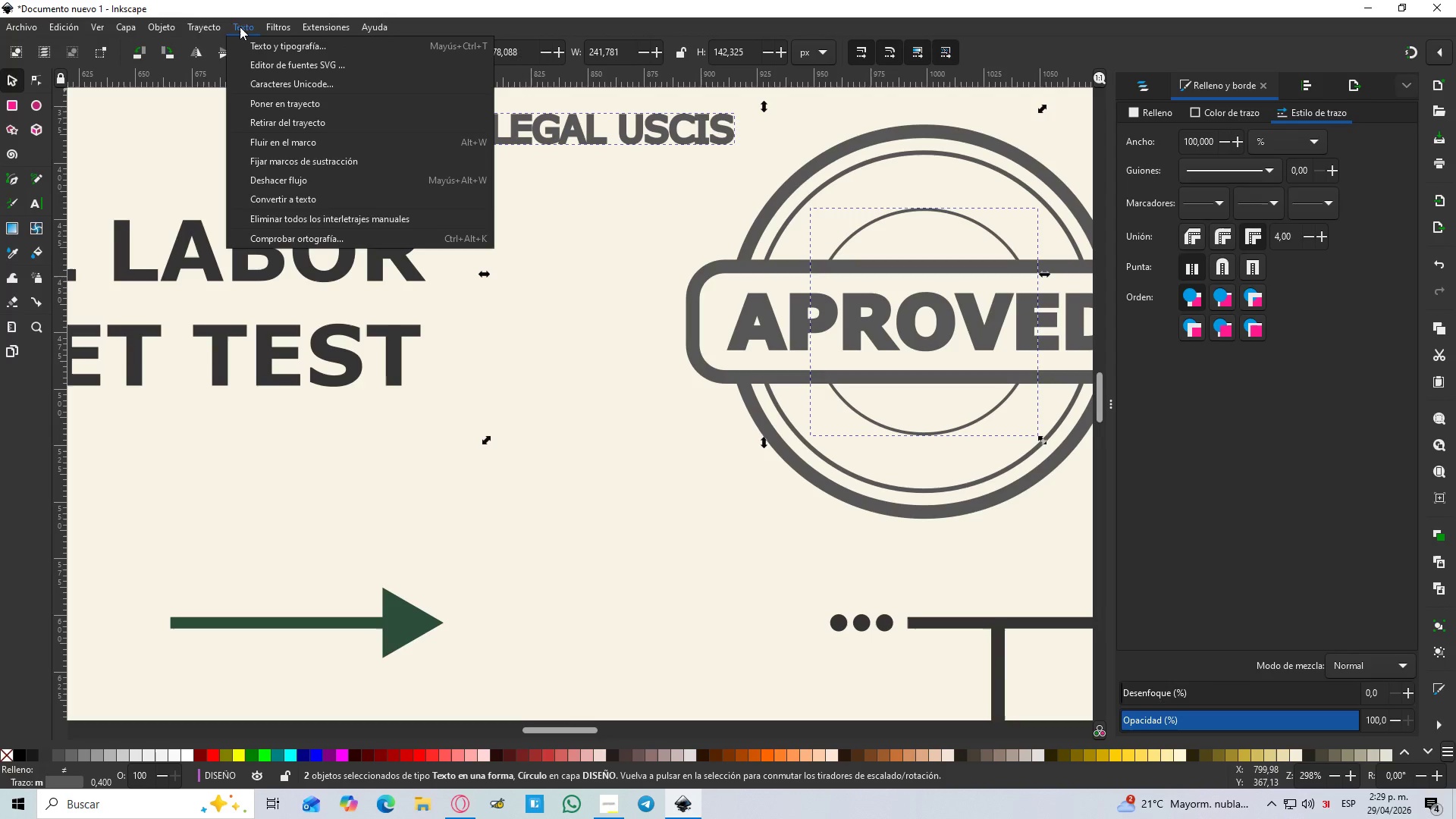 
left_click([306, 98])
 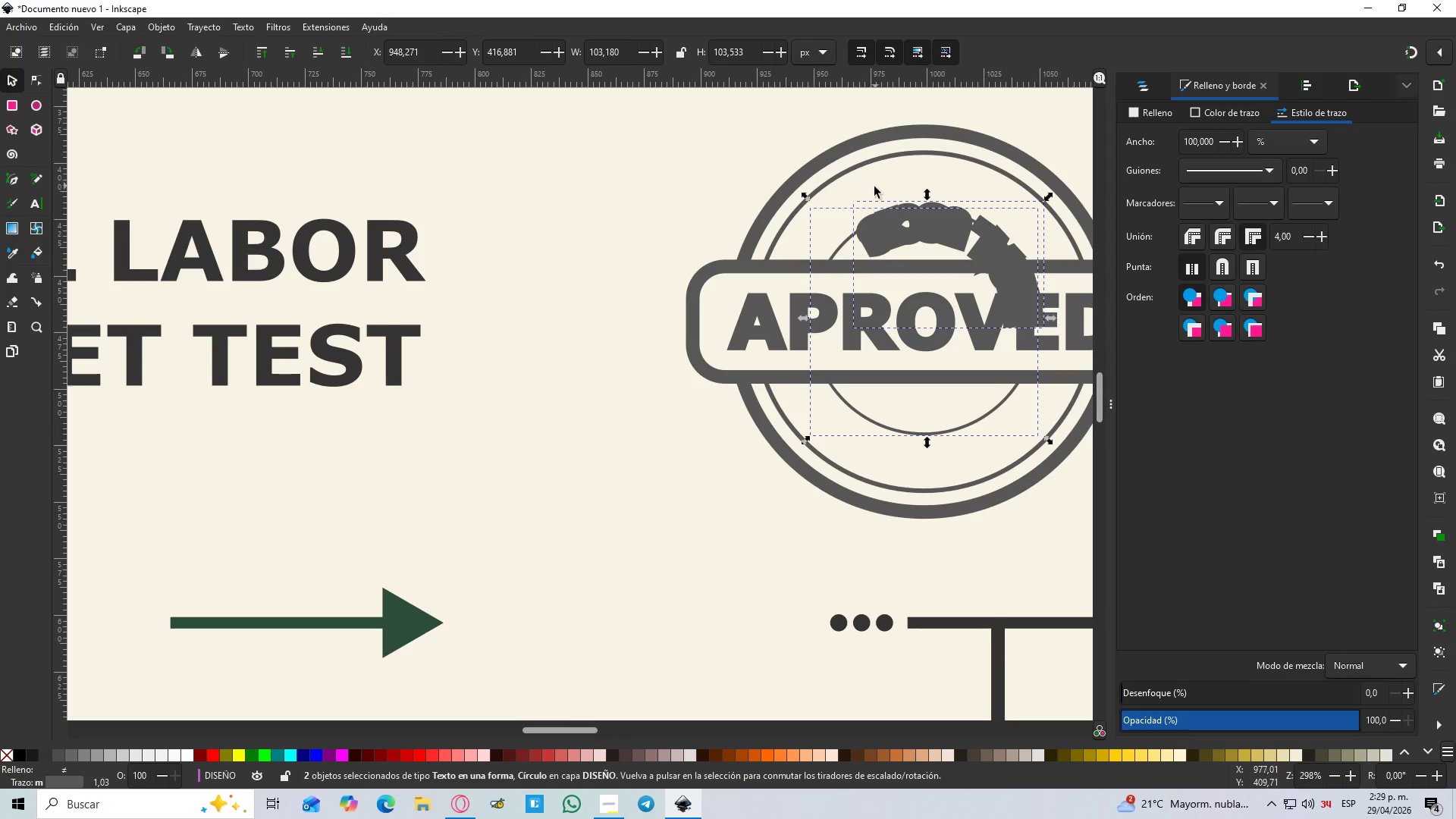 
hold_key(key=ControlLeft, duration=0.56)
 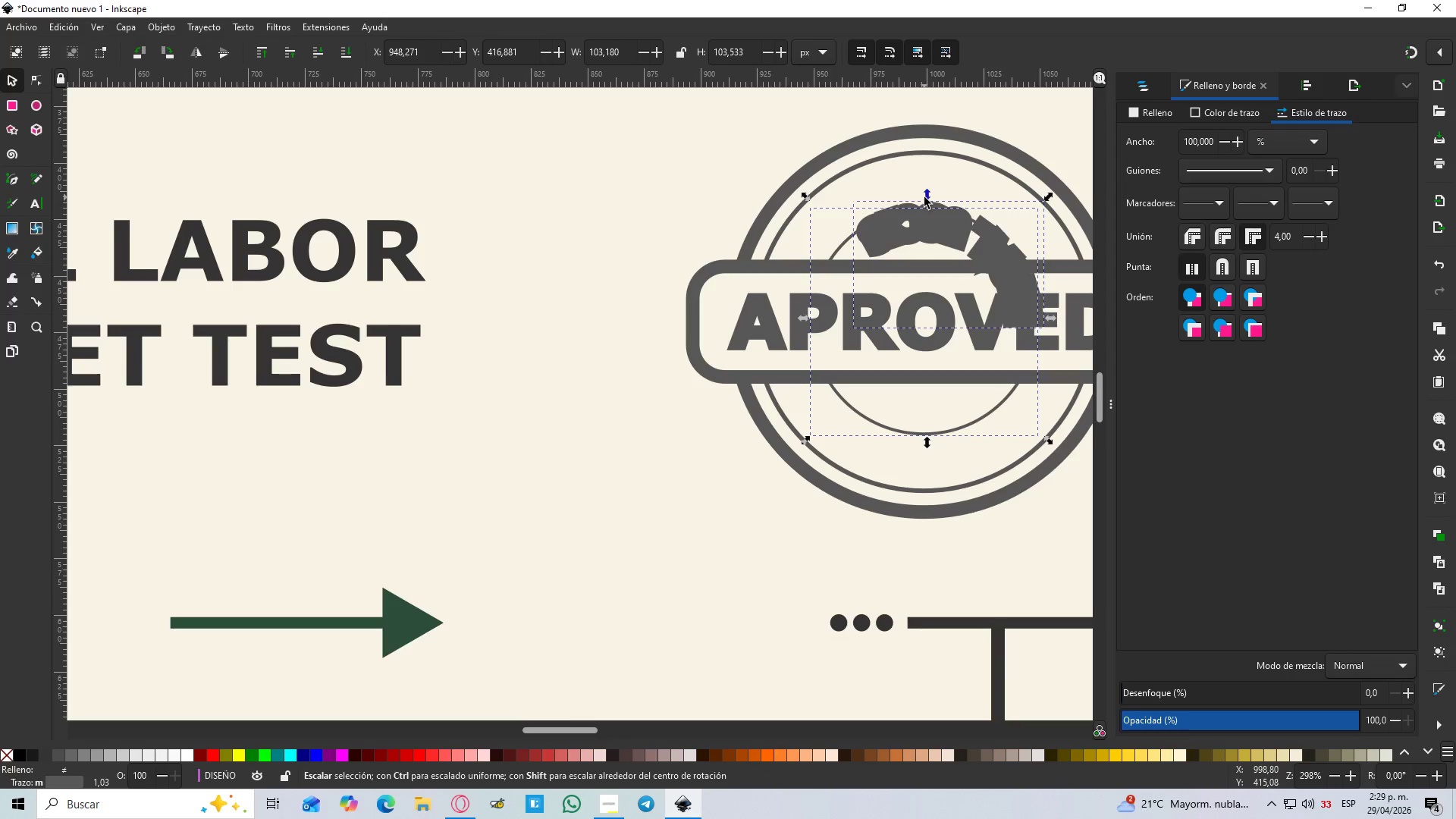 
left_click_drag(start_coordinate=[924, 197], to_coordinate=[928, 176])
 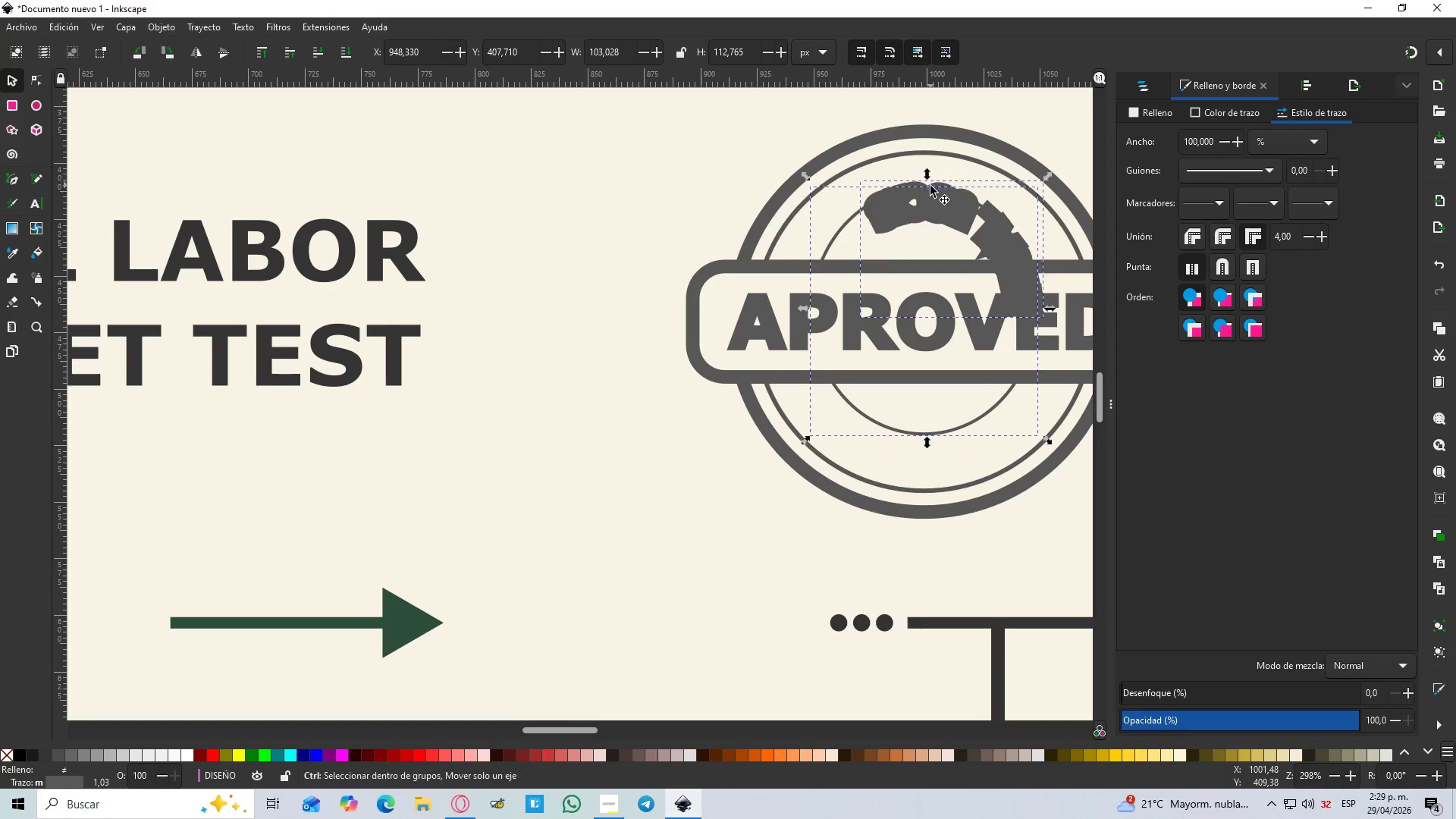 
key(Control+Z)
 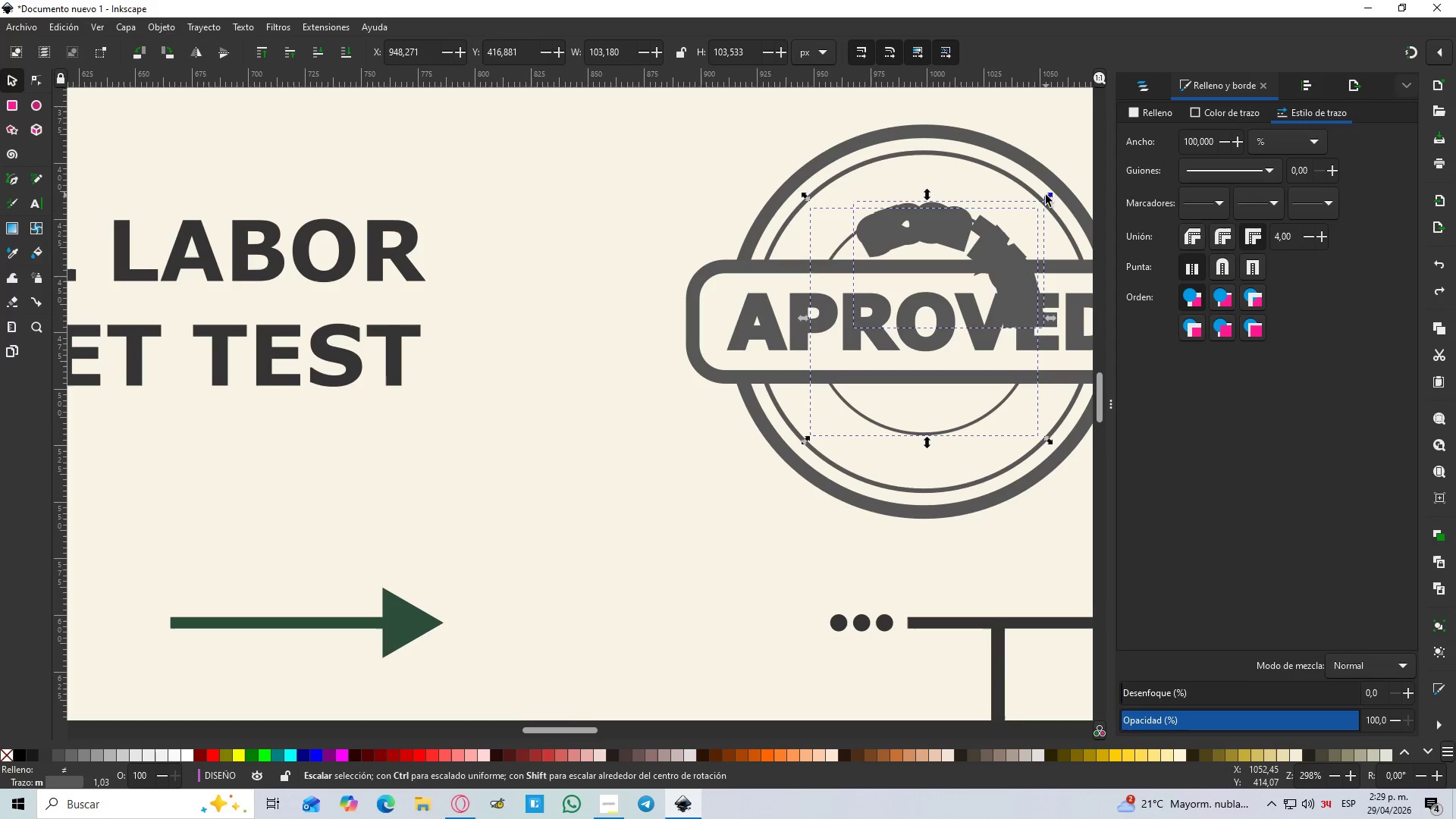 
left_click([982, 236])
 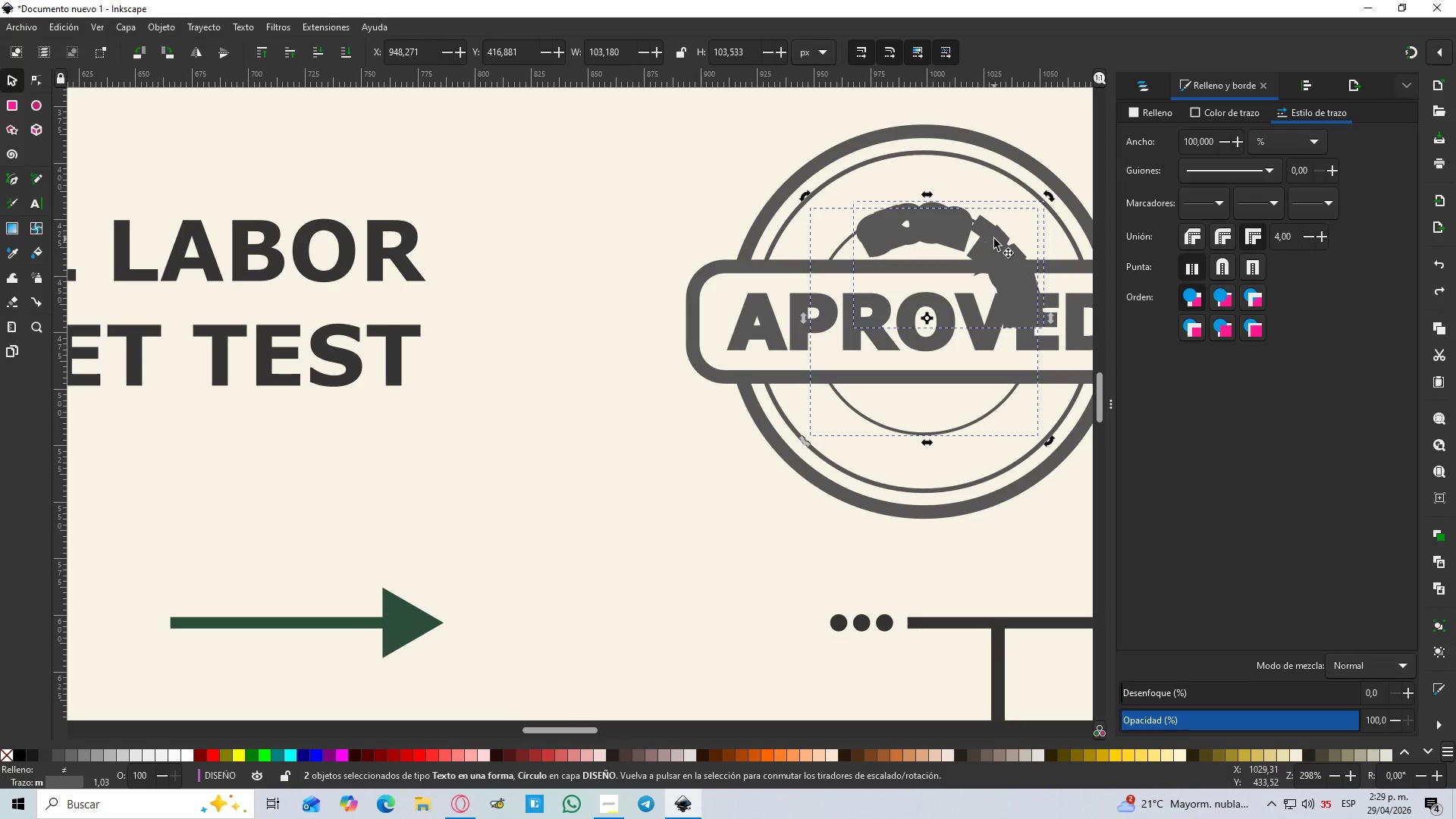 
hold_key(key=ControlLeft, duration=0.45)
 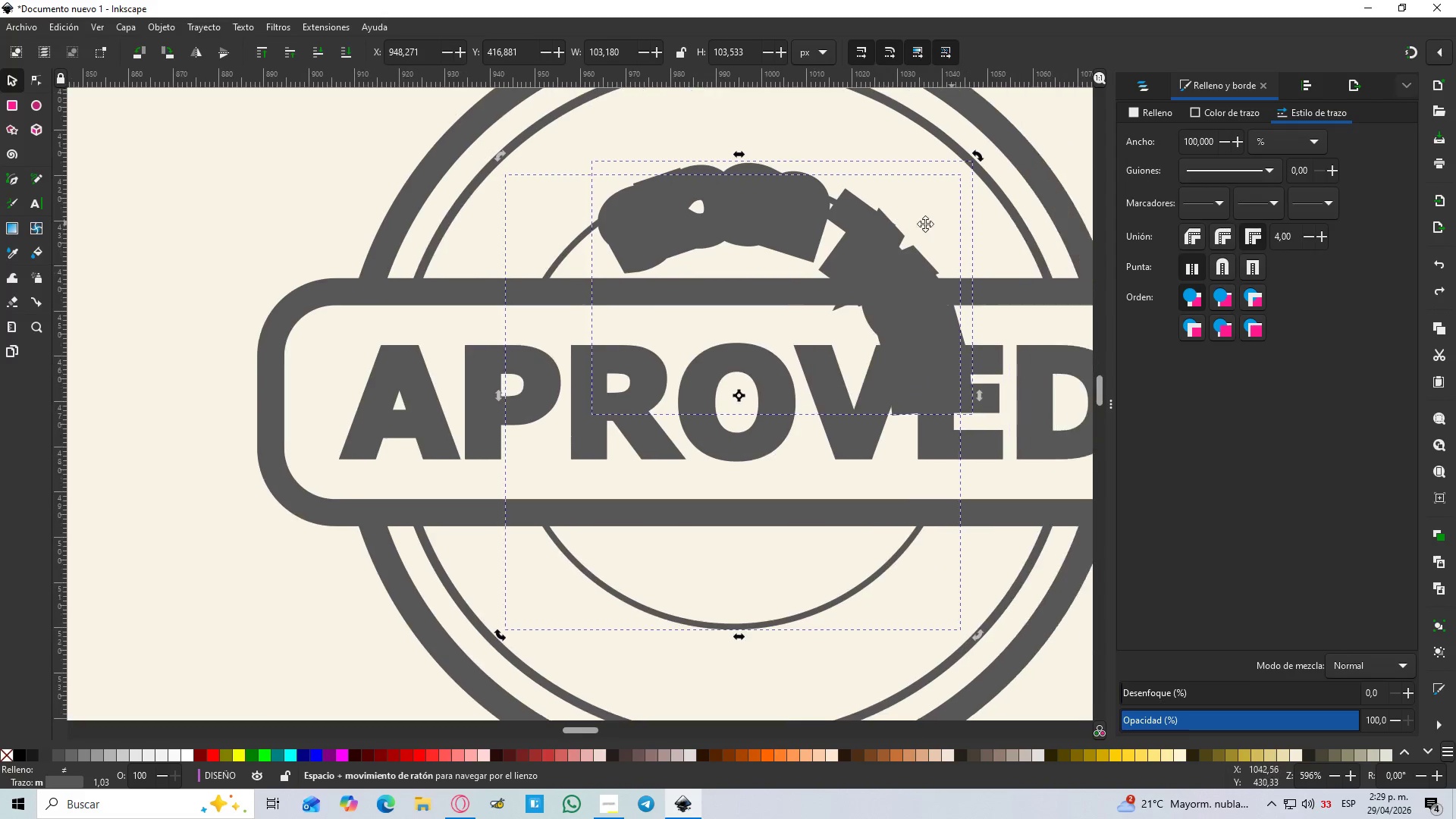 
hold_key(key=Space, duration=0.58)
 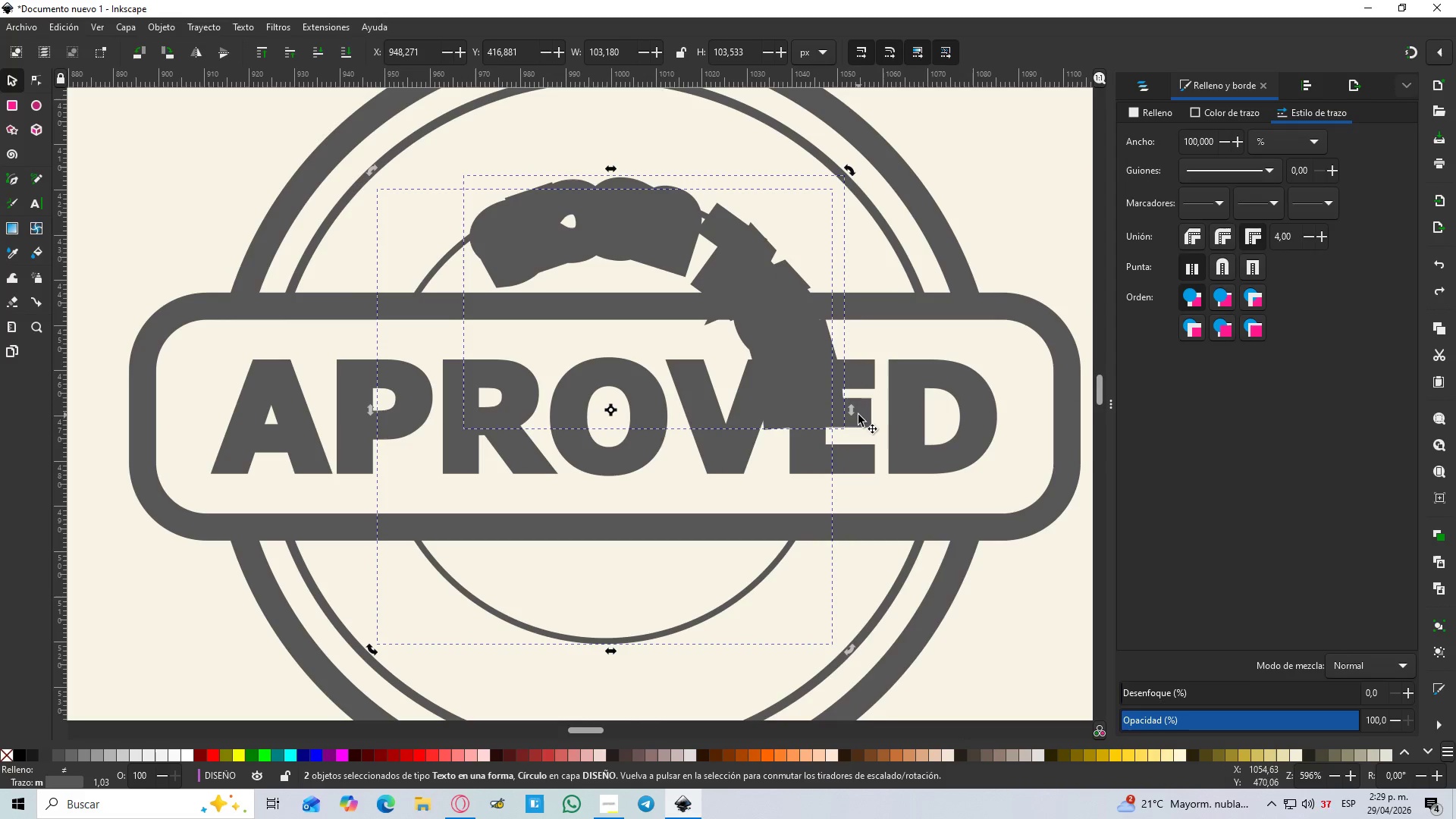 
scroll: coordinate [1029, 232], scroll_direction: up, amount: 2.0
 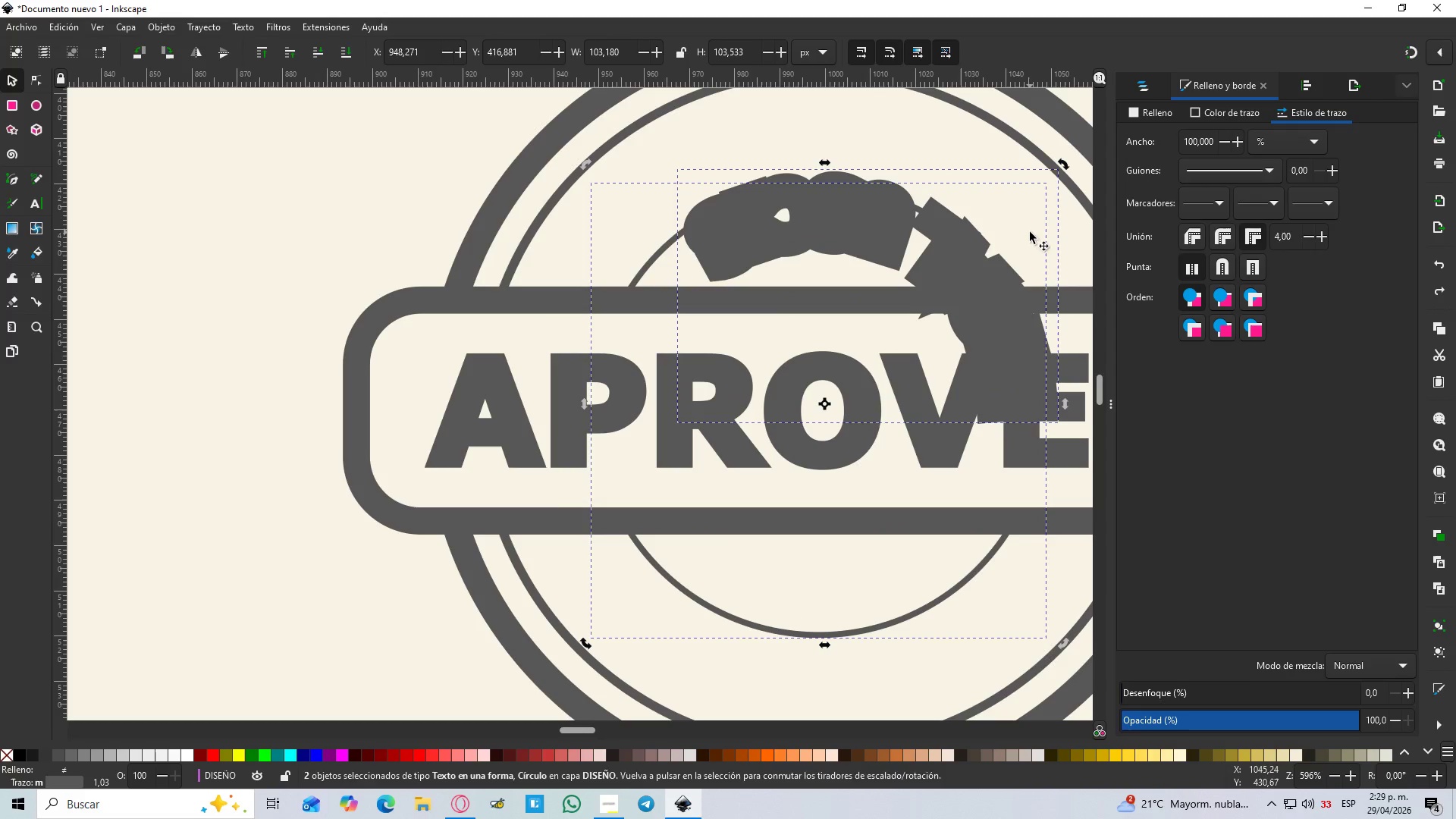 
left_click_drag(start_coordinate=[852, 414], to_coordinate=[864, 413])
 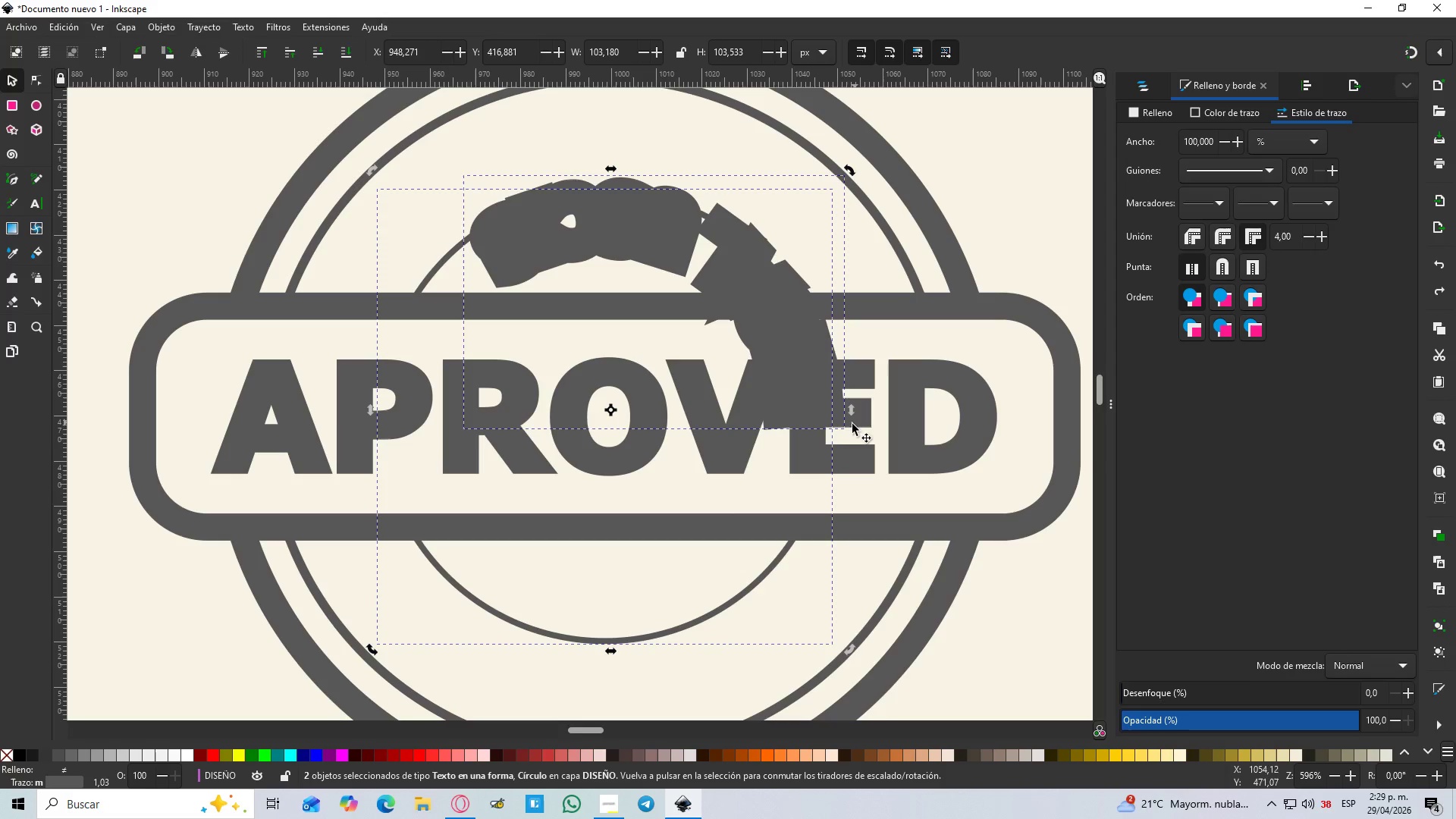 
key(Control+Z)
 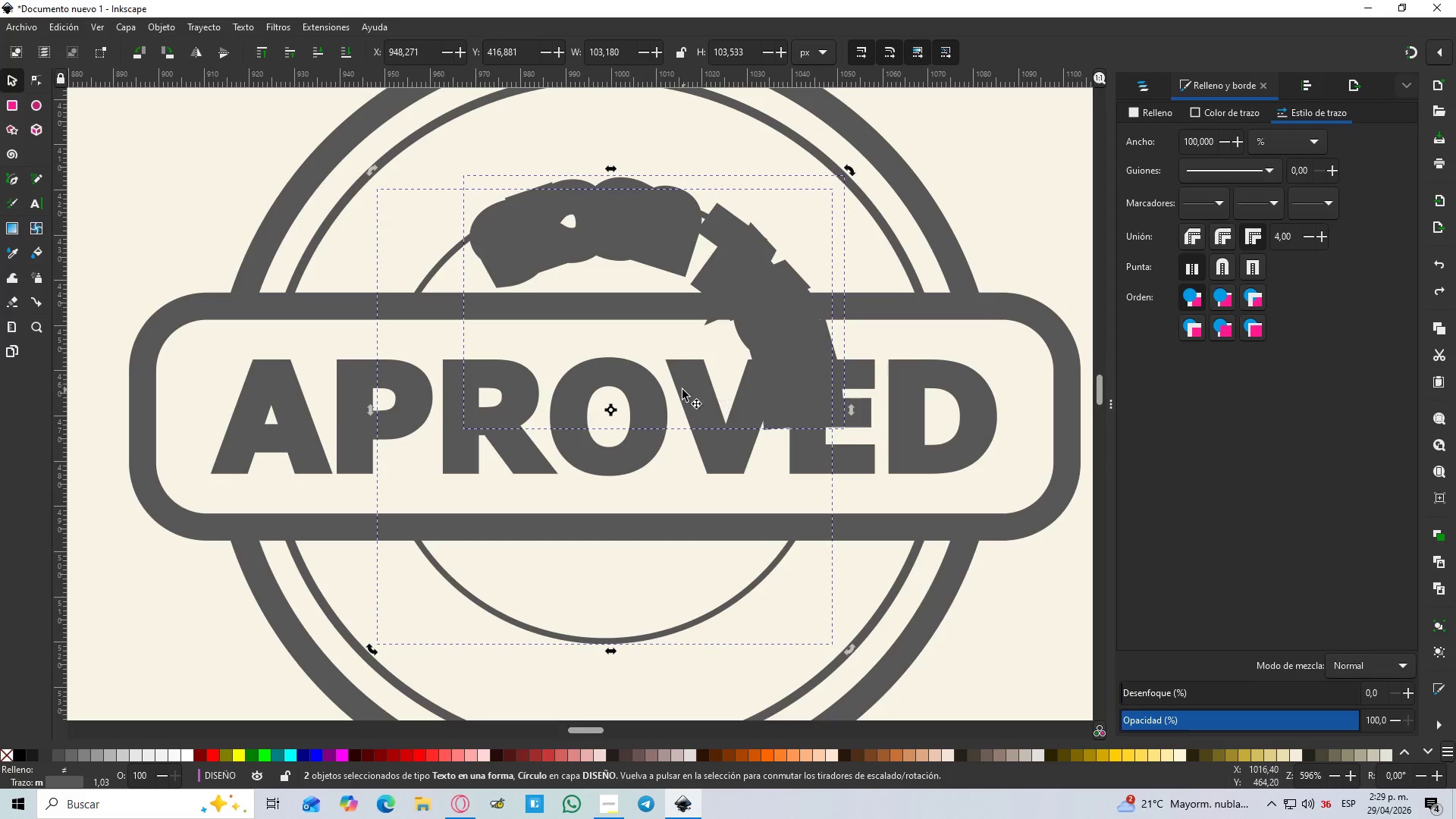 
hold_key(key=ControlLeft, duration=0.73)
scroll: coordinate [693, 363], scroll_direction: down, amount: 1.0
 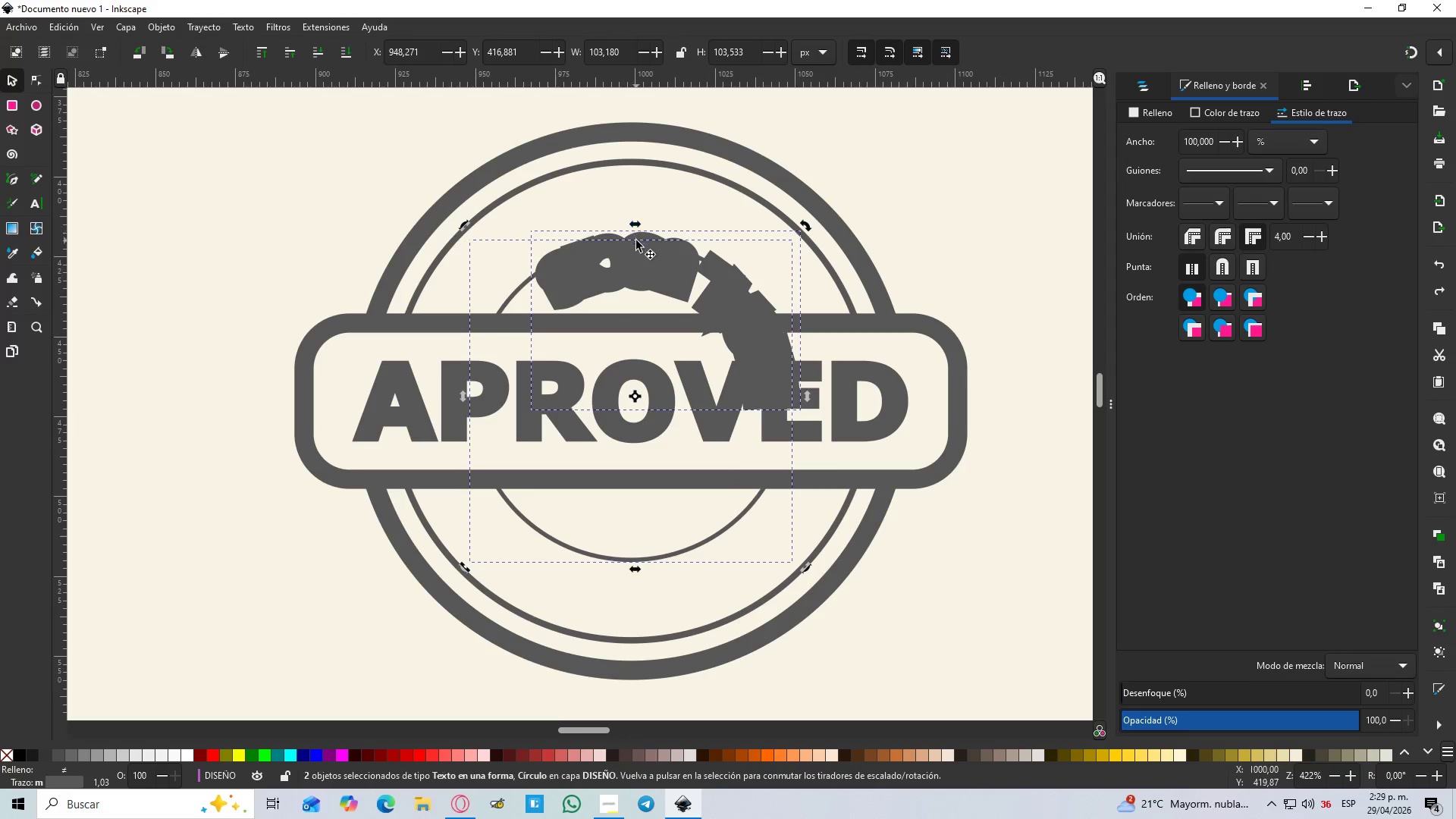 
left_click([206, 24])
 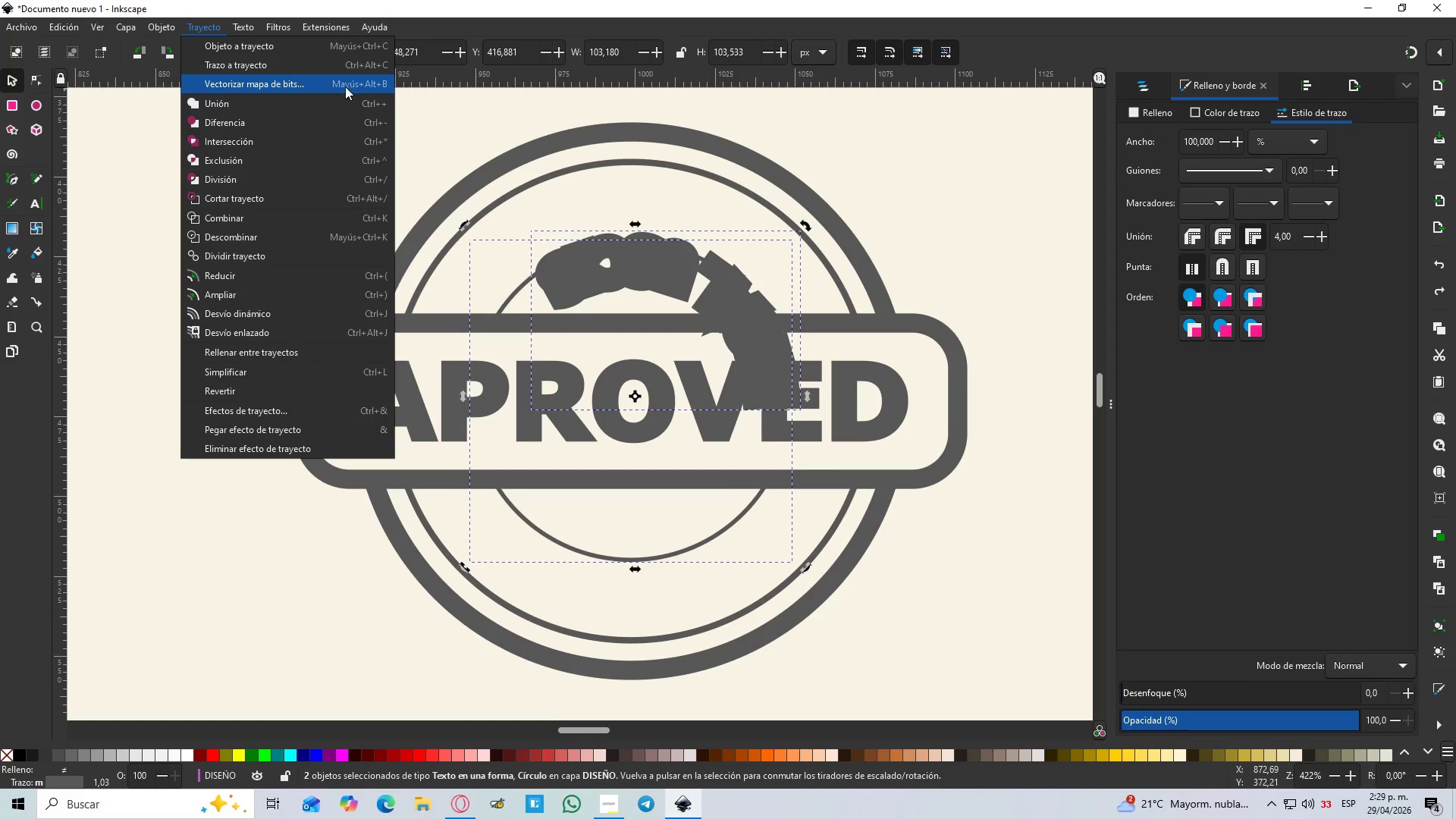 
mouse_move([337, 94])
 